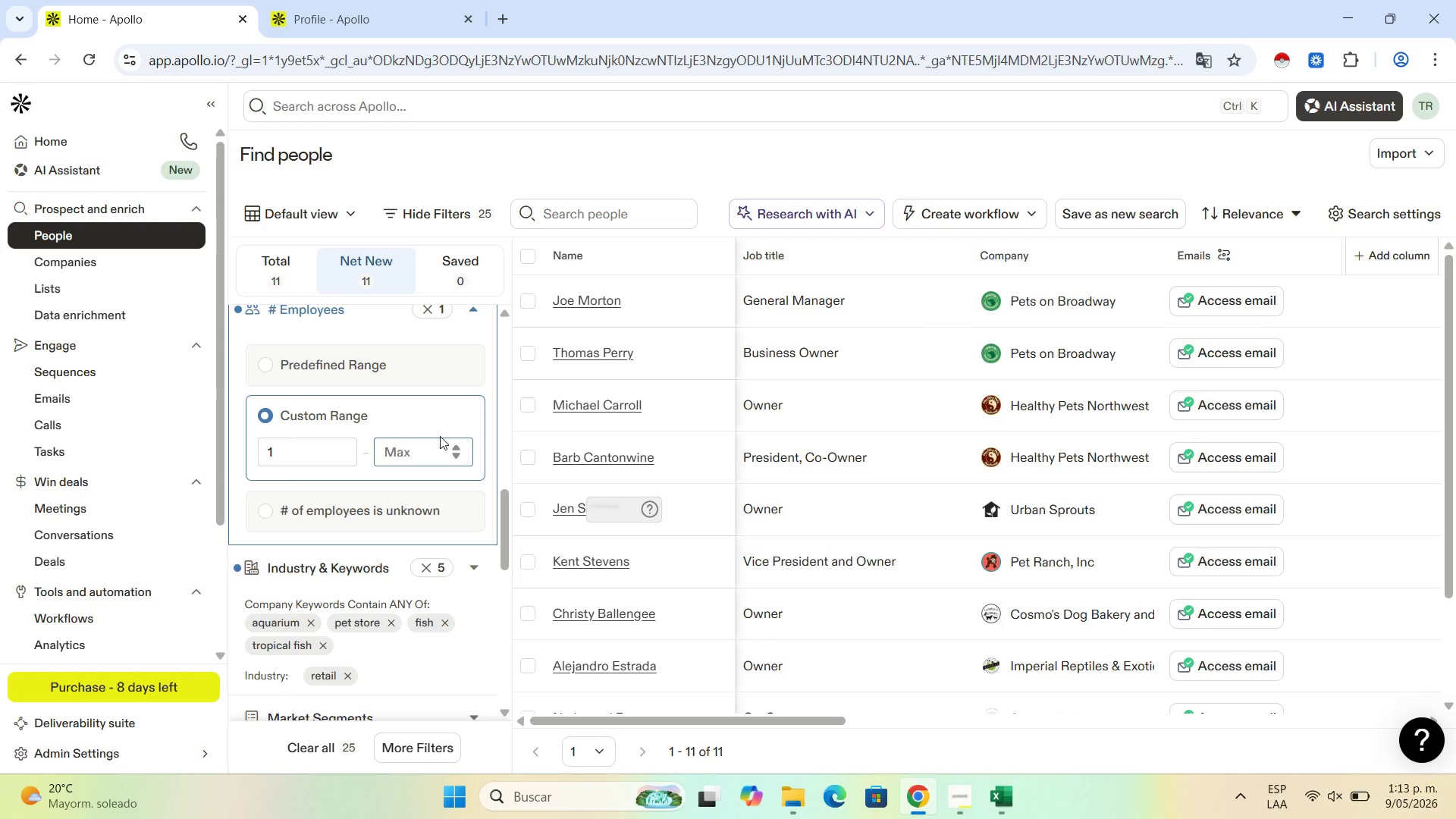 
key(Backspace)
 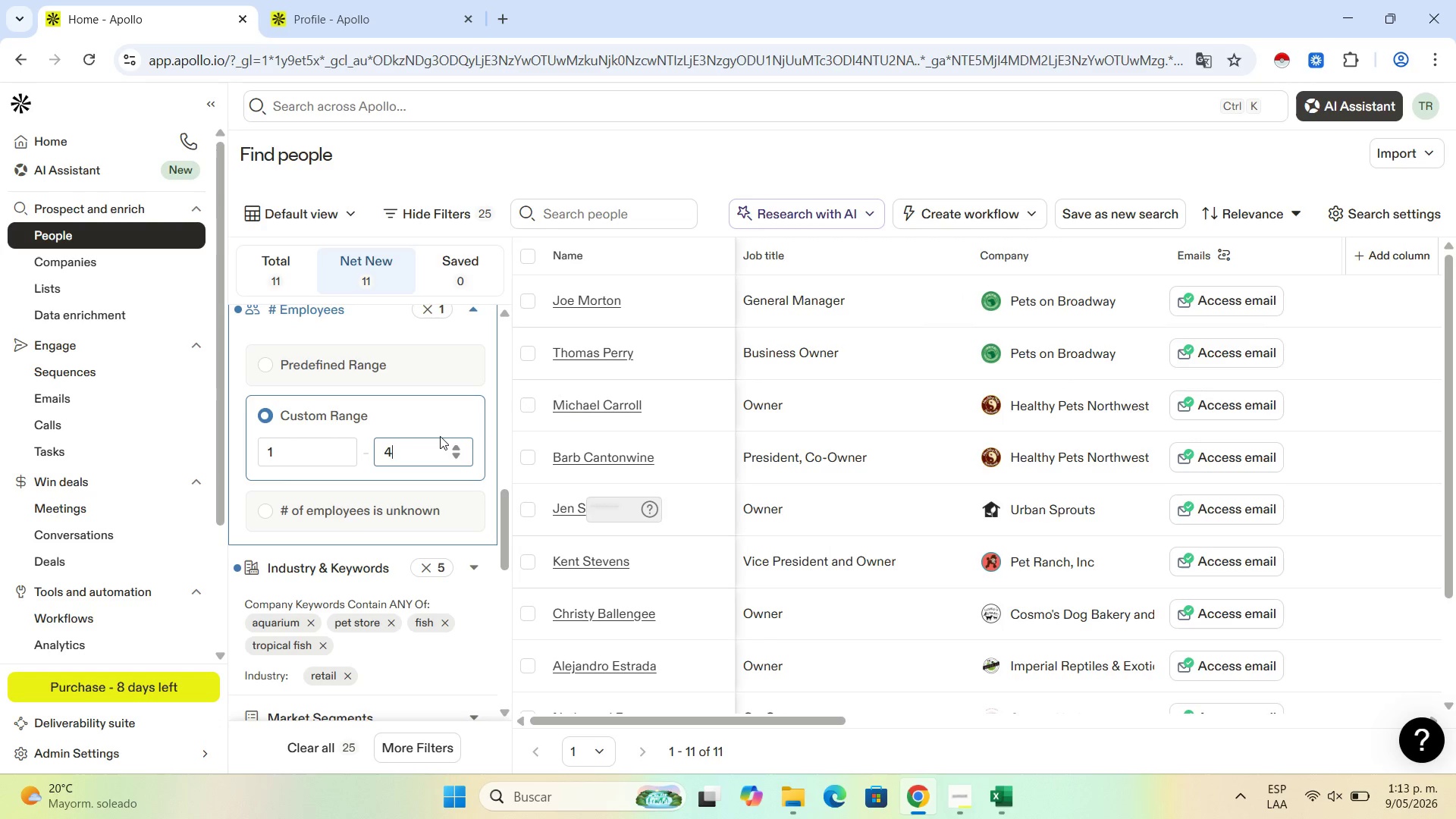 
key(Numpad4)
 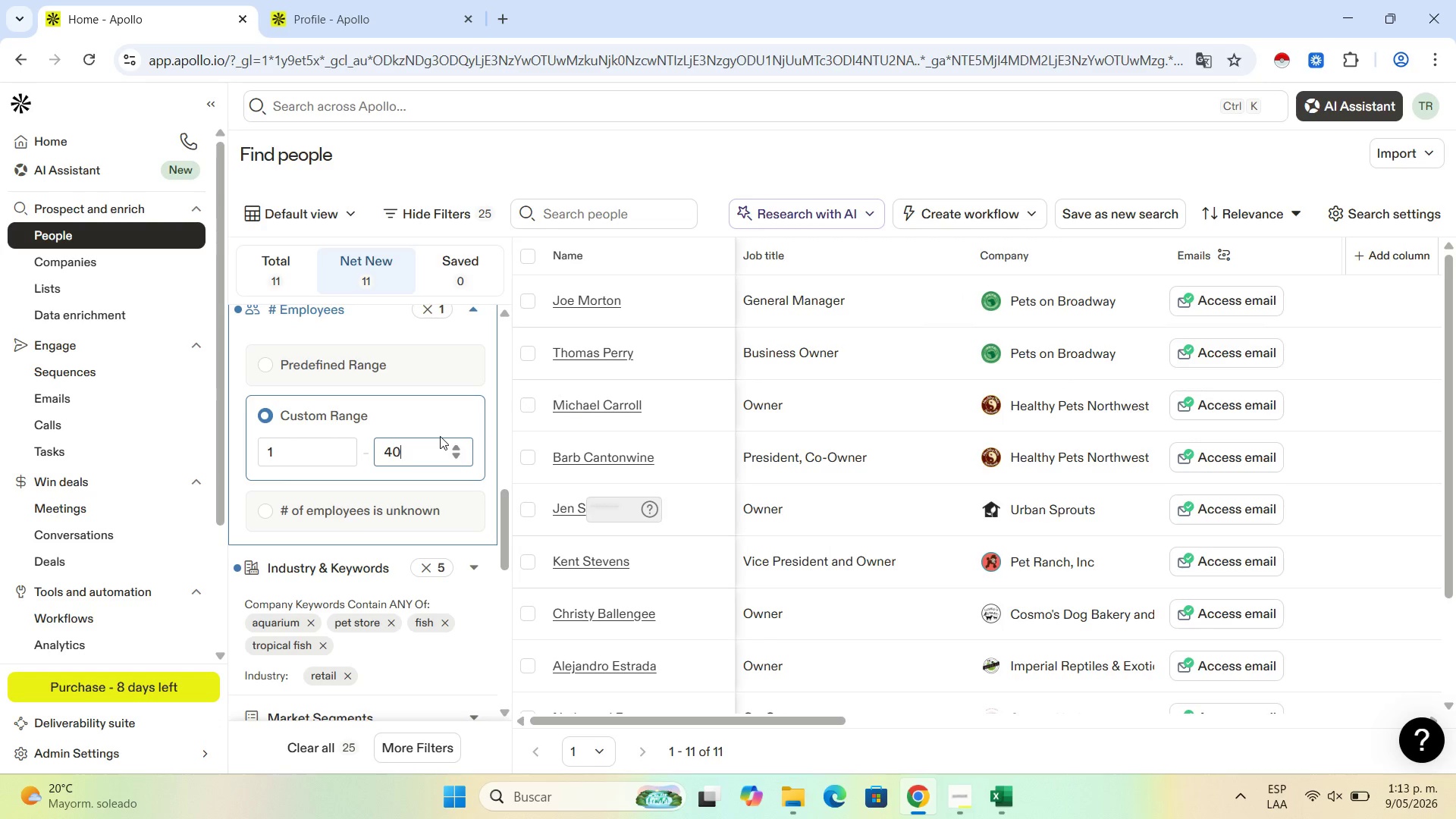 
key(Numpad0)
 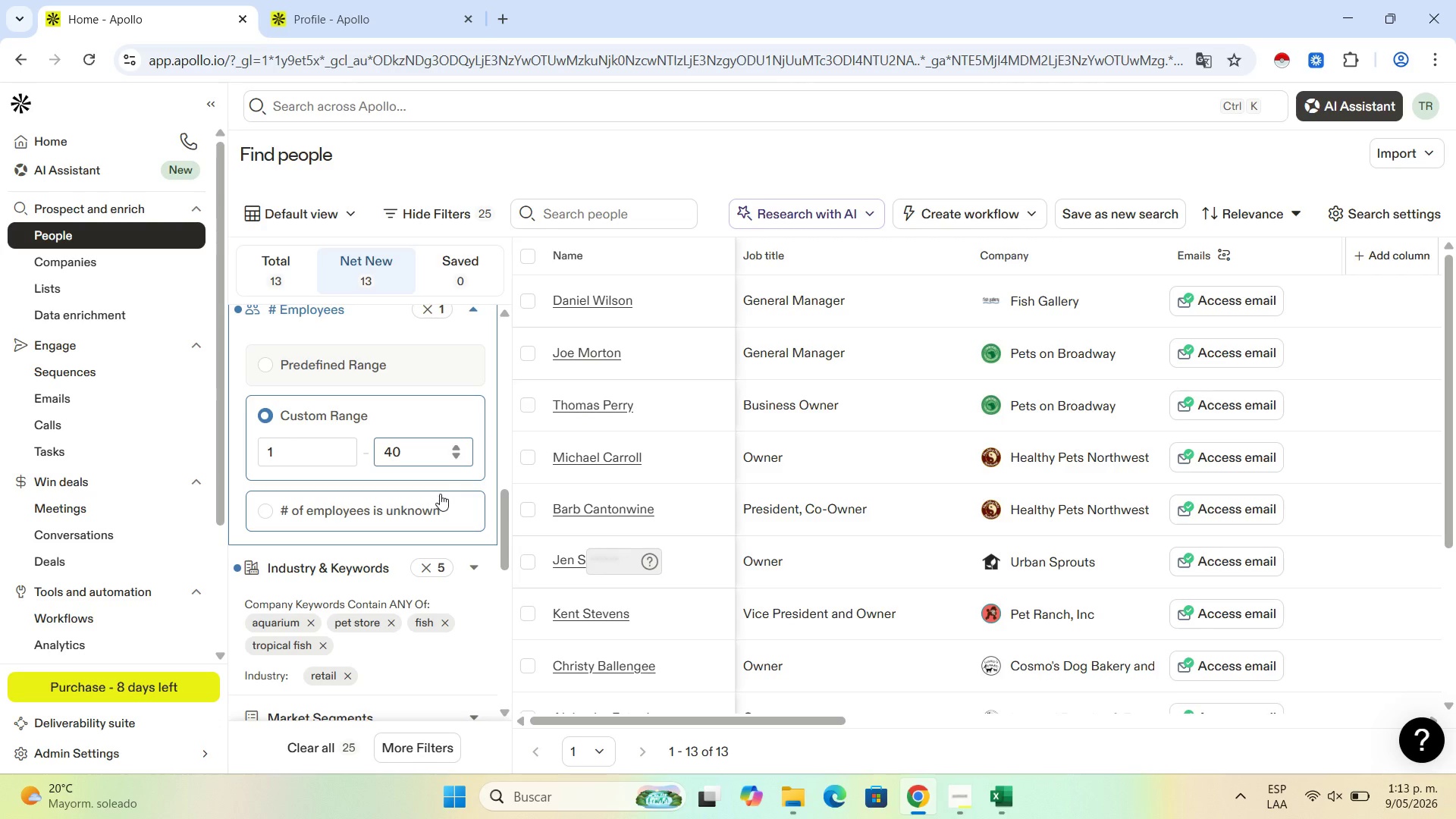 
wait(5.78)
 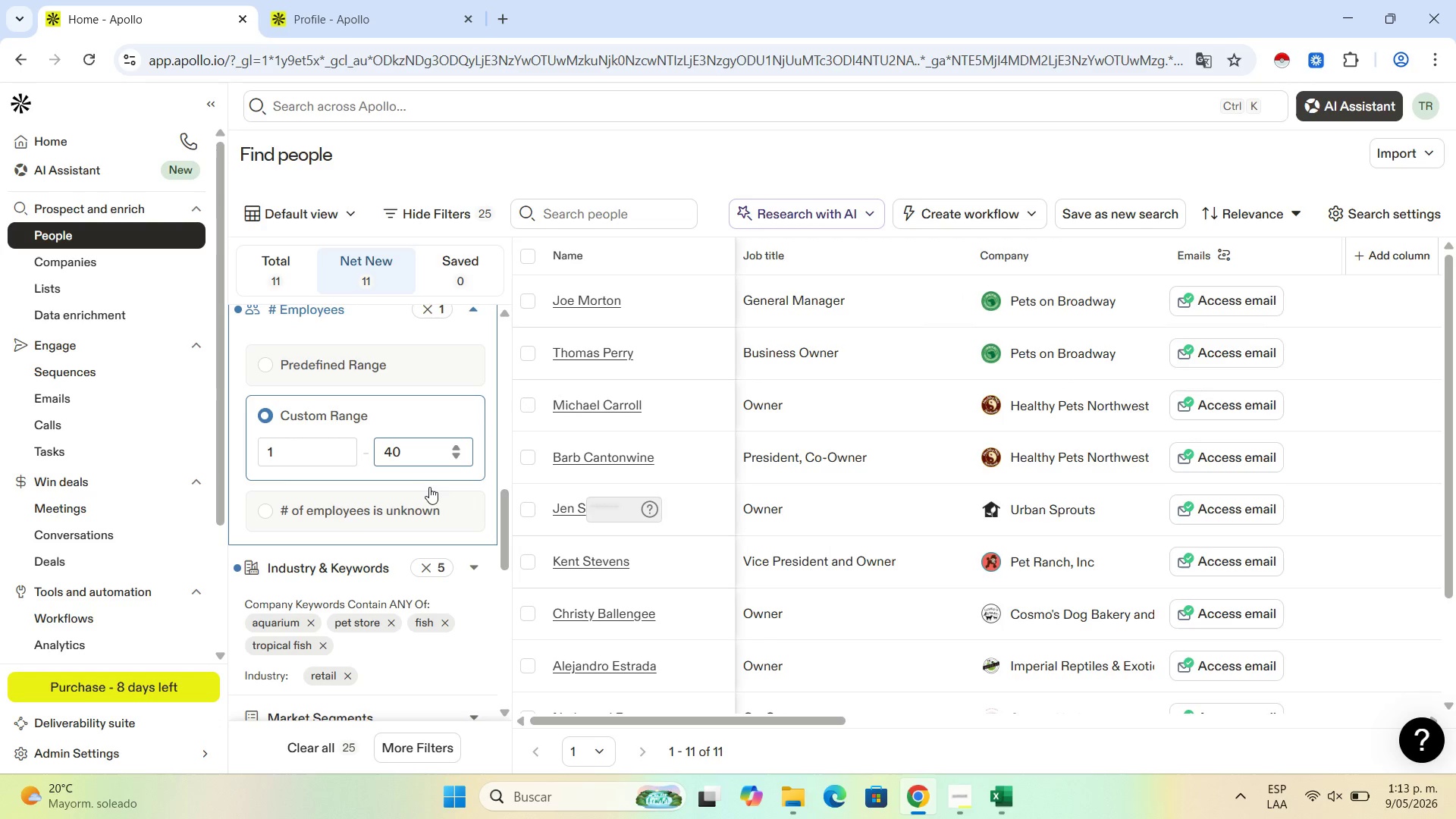 
left_click([411, 444])
 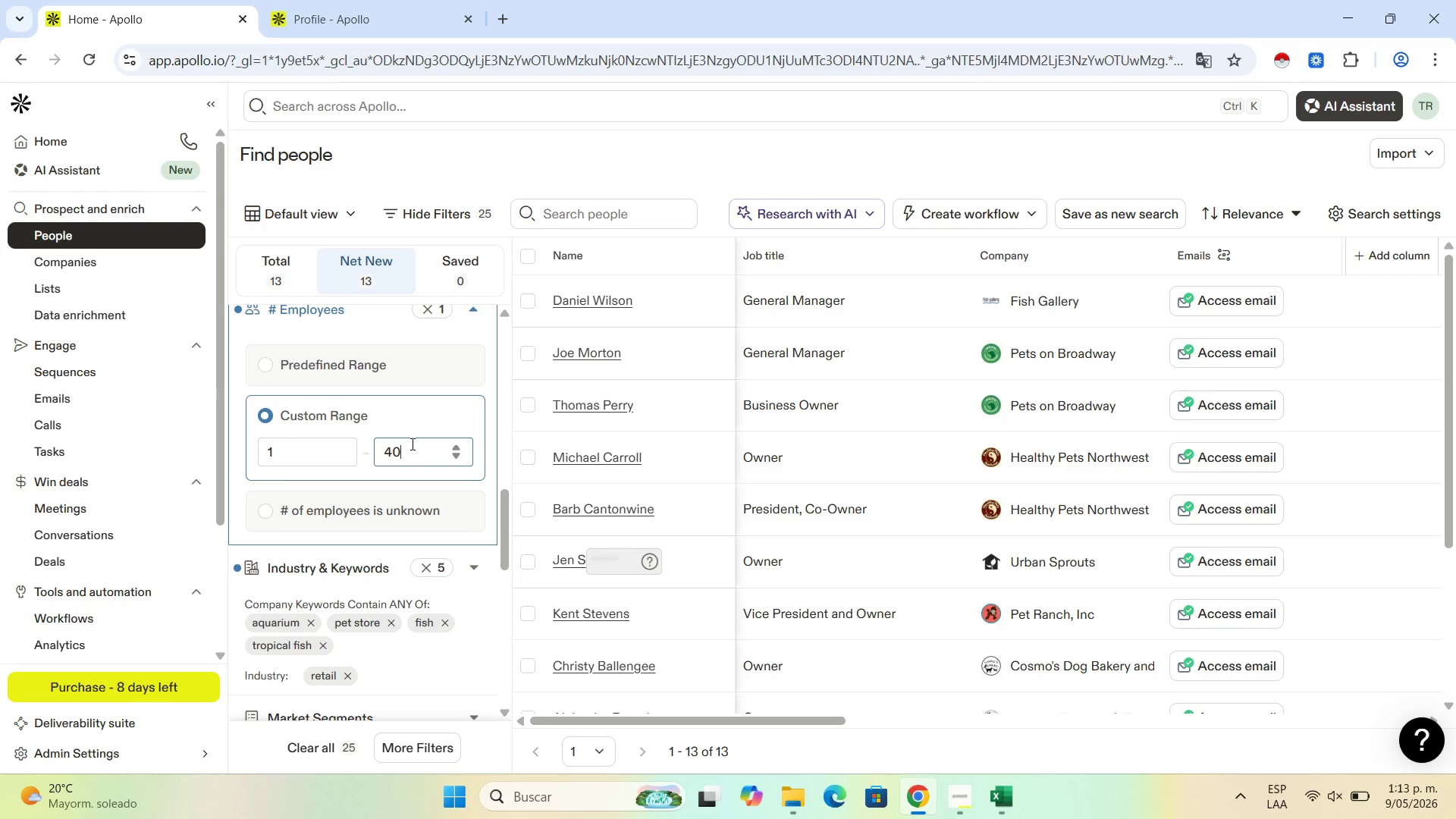 
key(Backspace)
 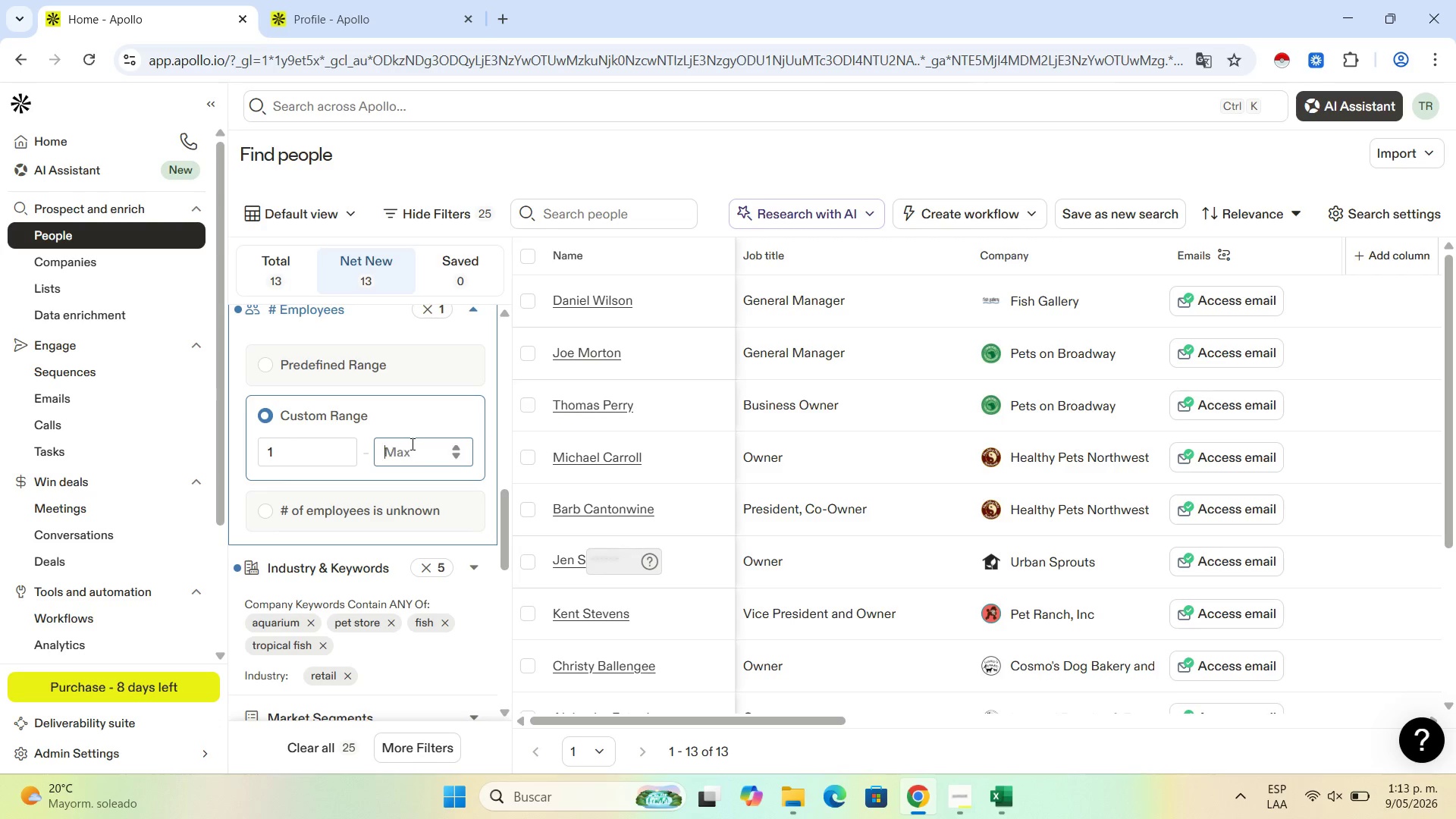 
key(Backspace)
 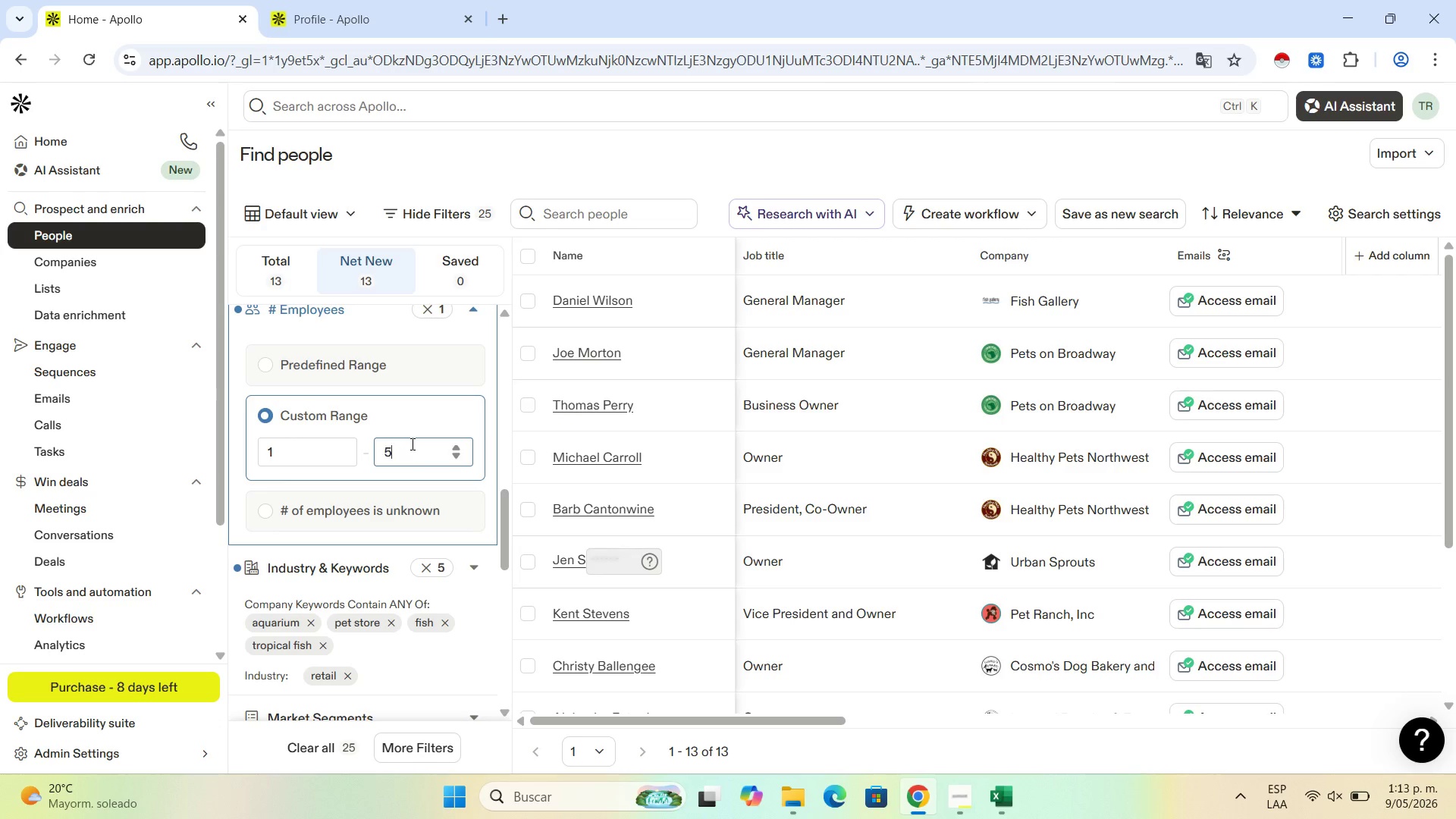 
key(Numpad5)
 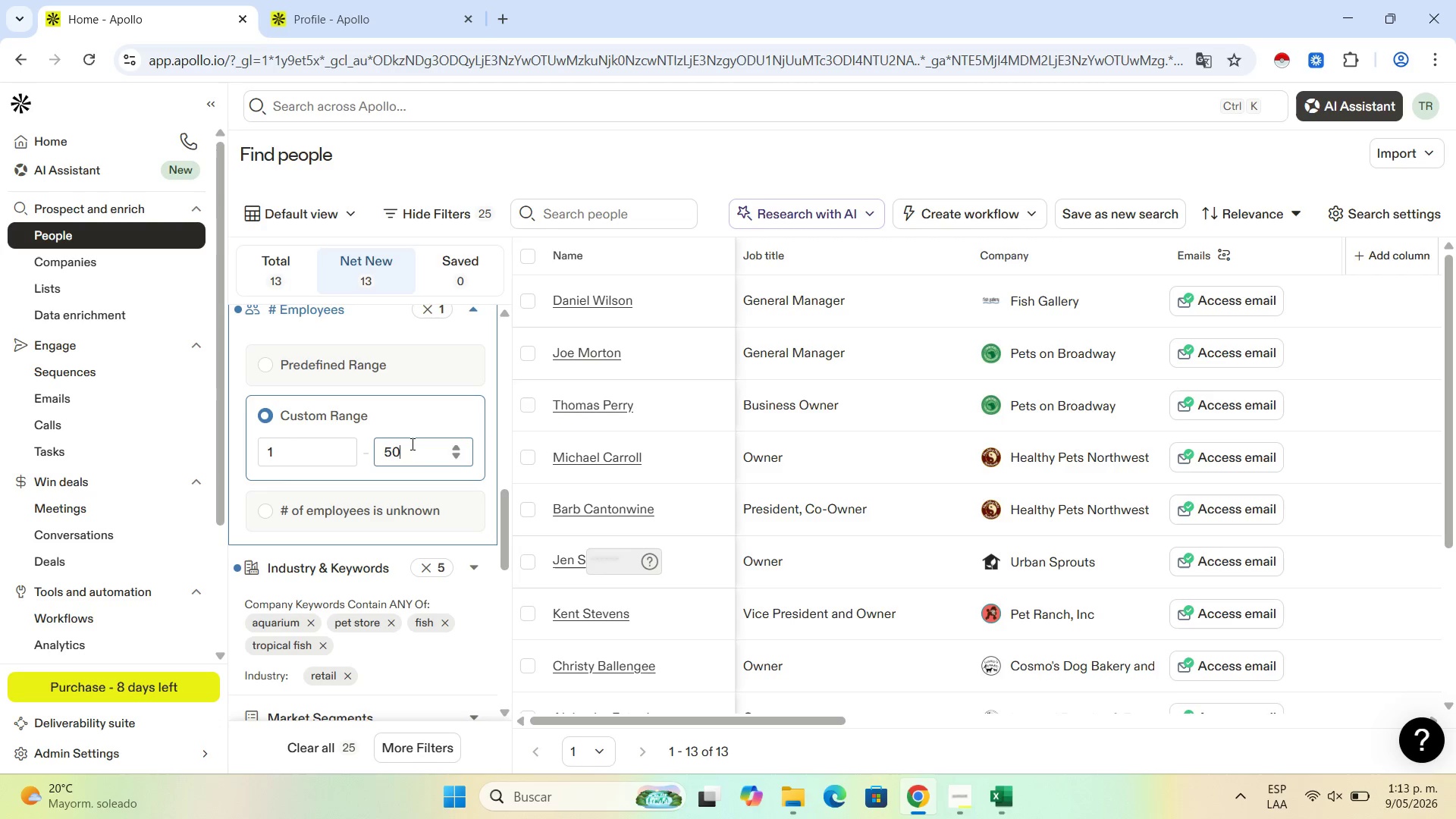 
key(Numpad0)
 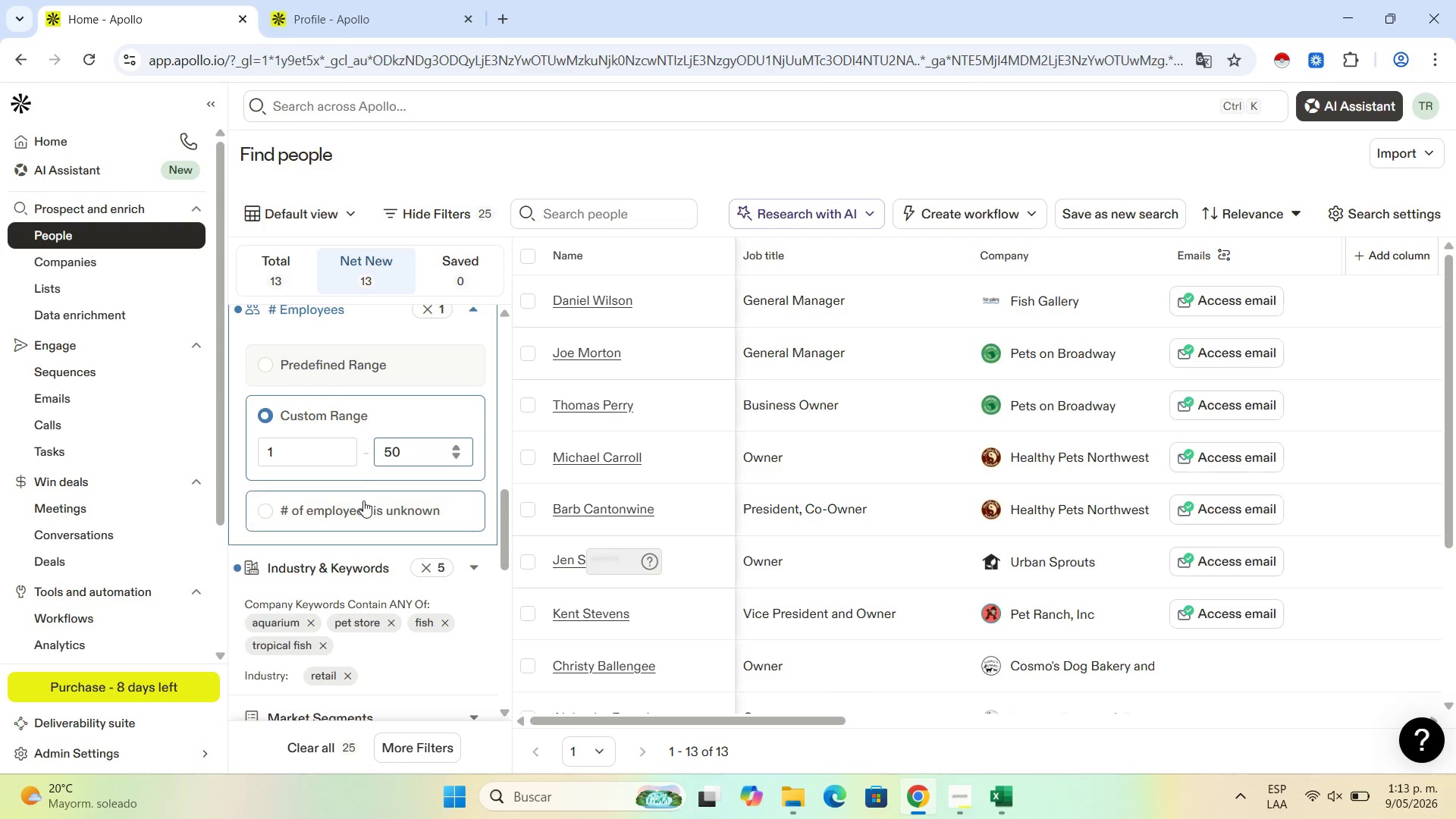 
left_click([407, 454])
 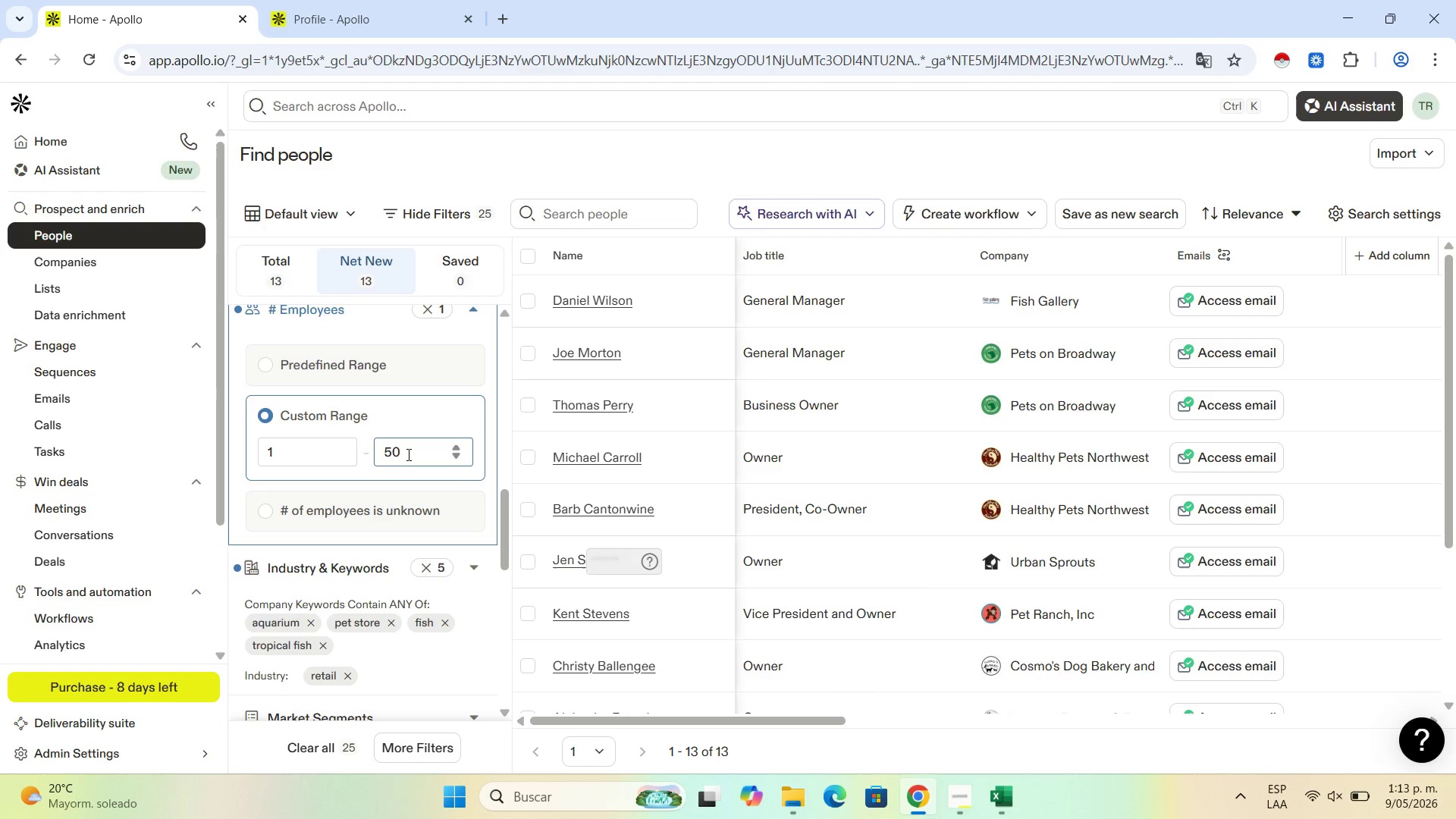 
key(Backspace)
 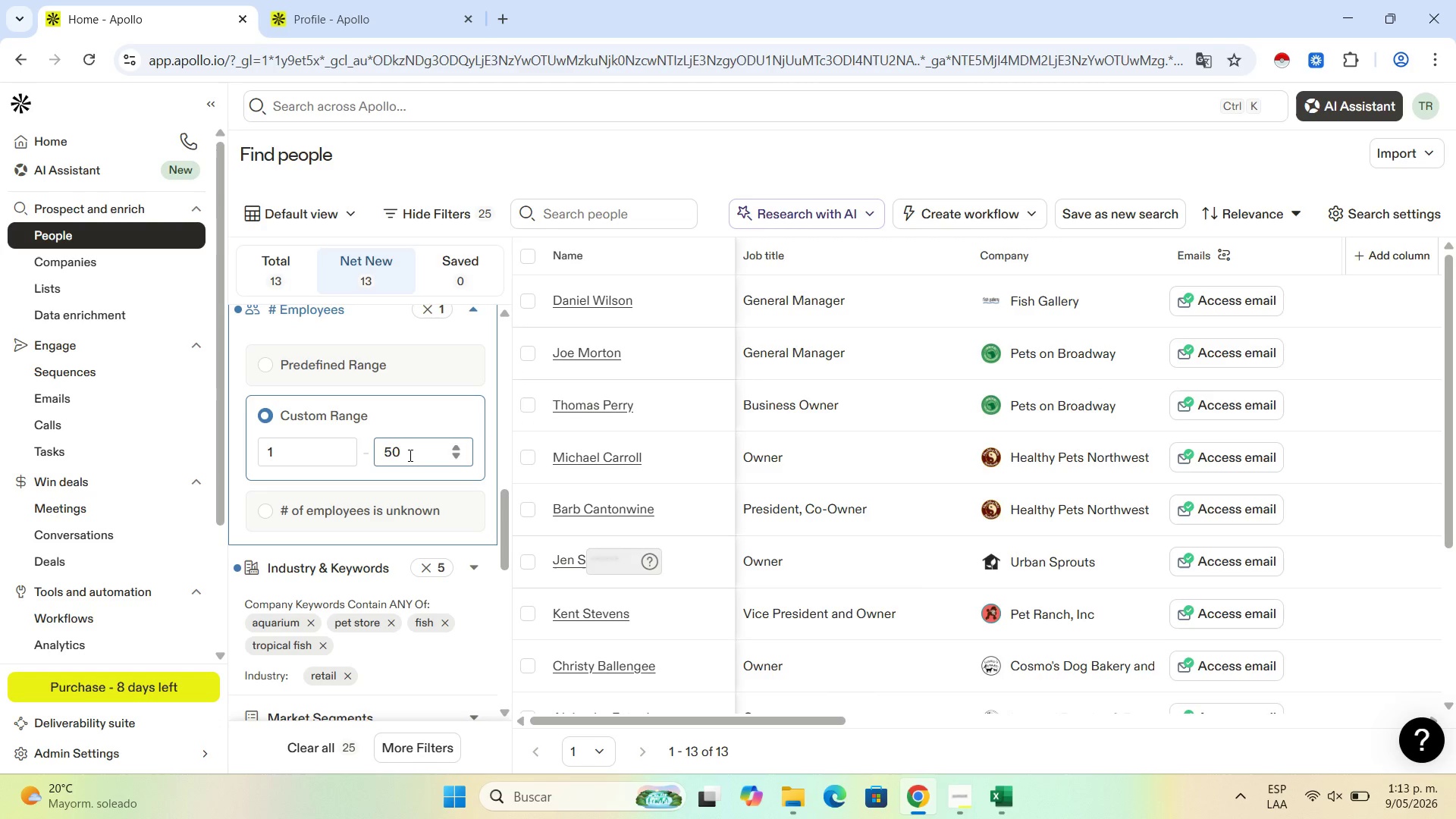 
key(Backspace)
 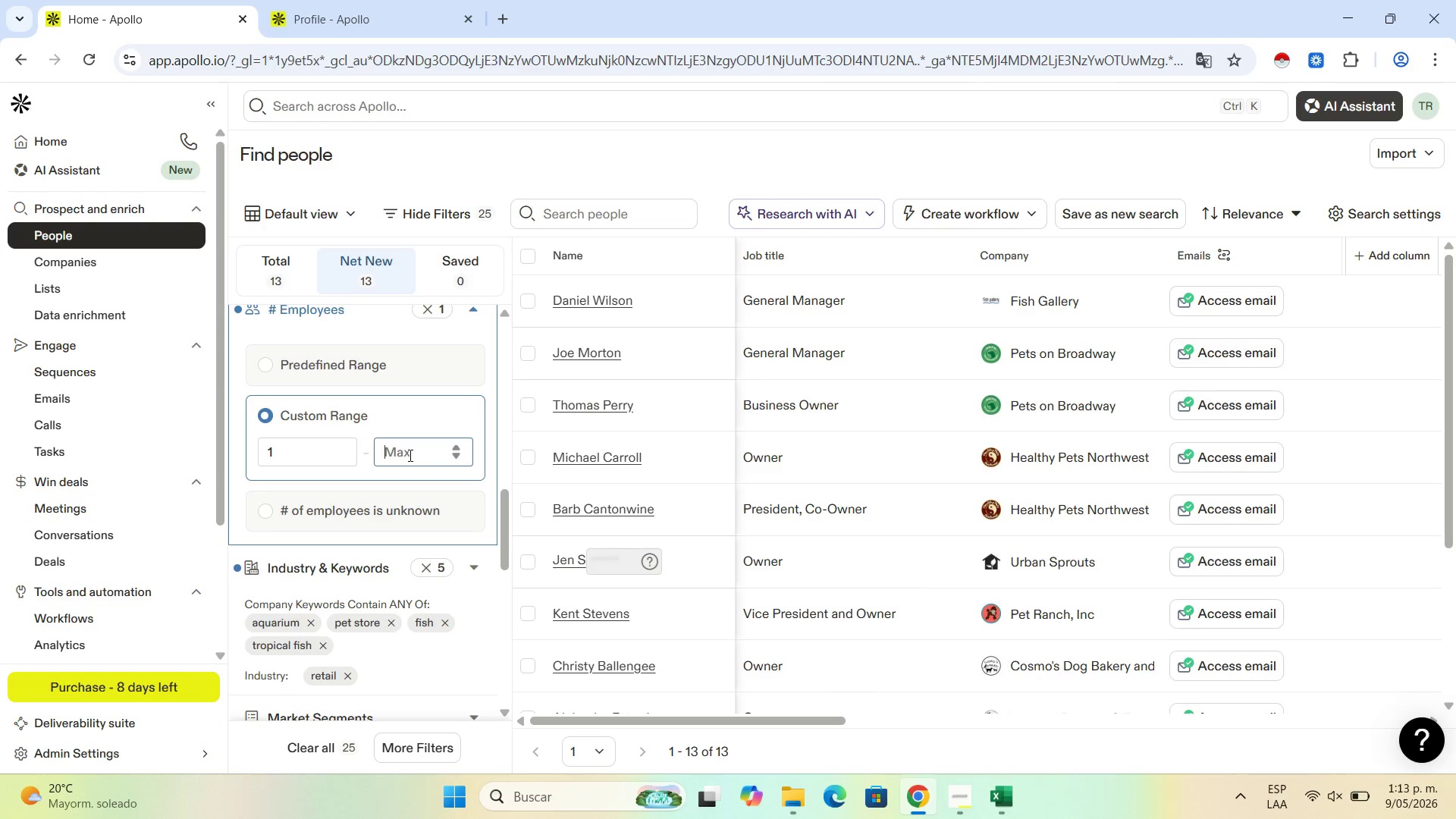 
key(Numpad6)
 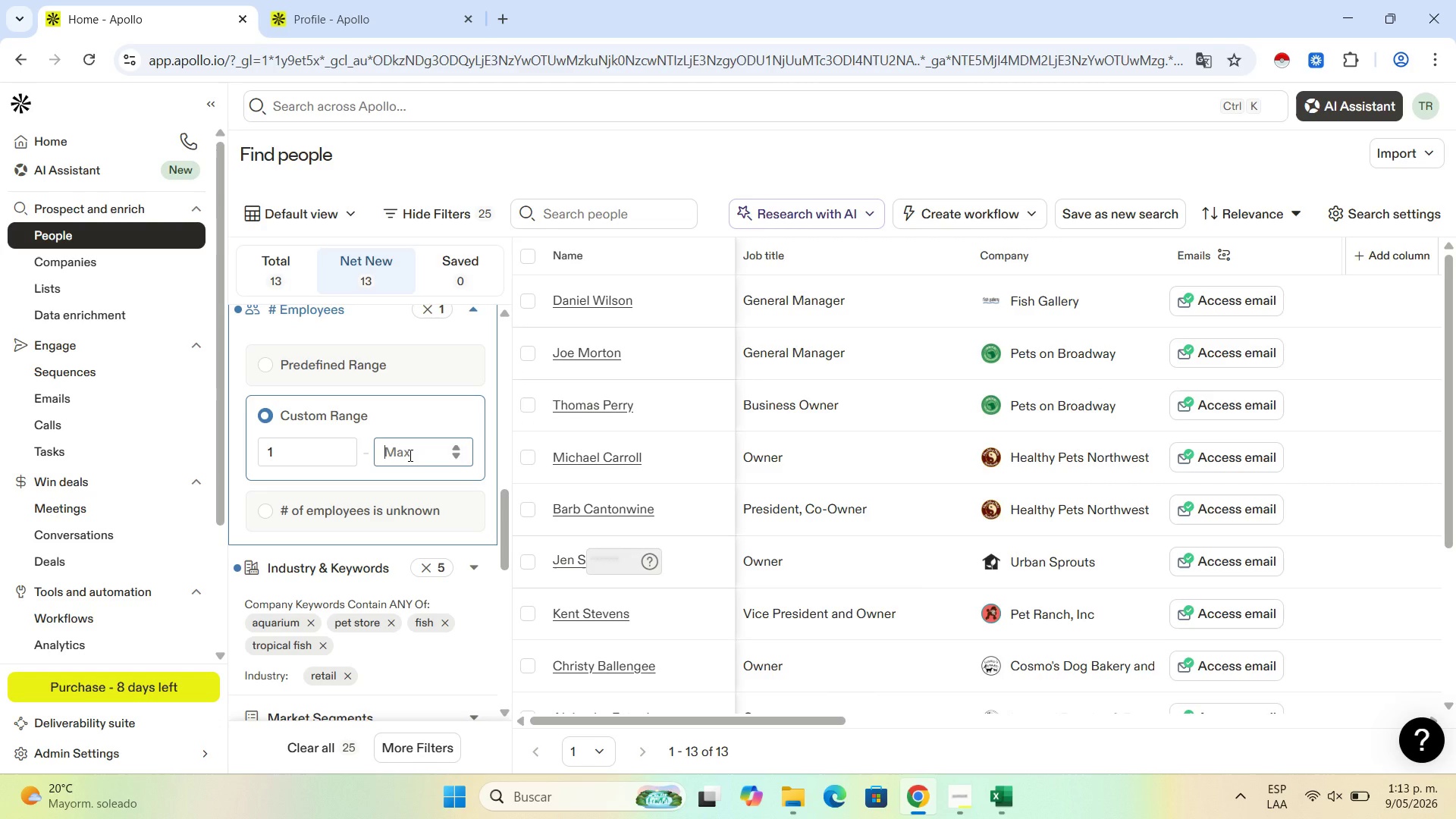 
key(Numpad0)
 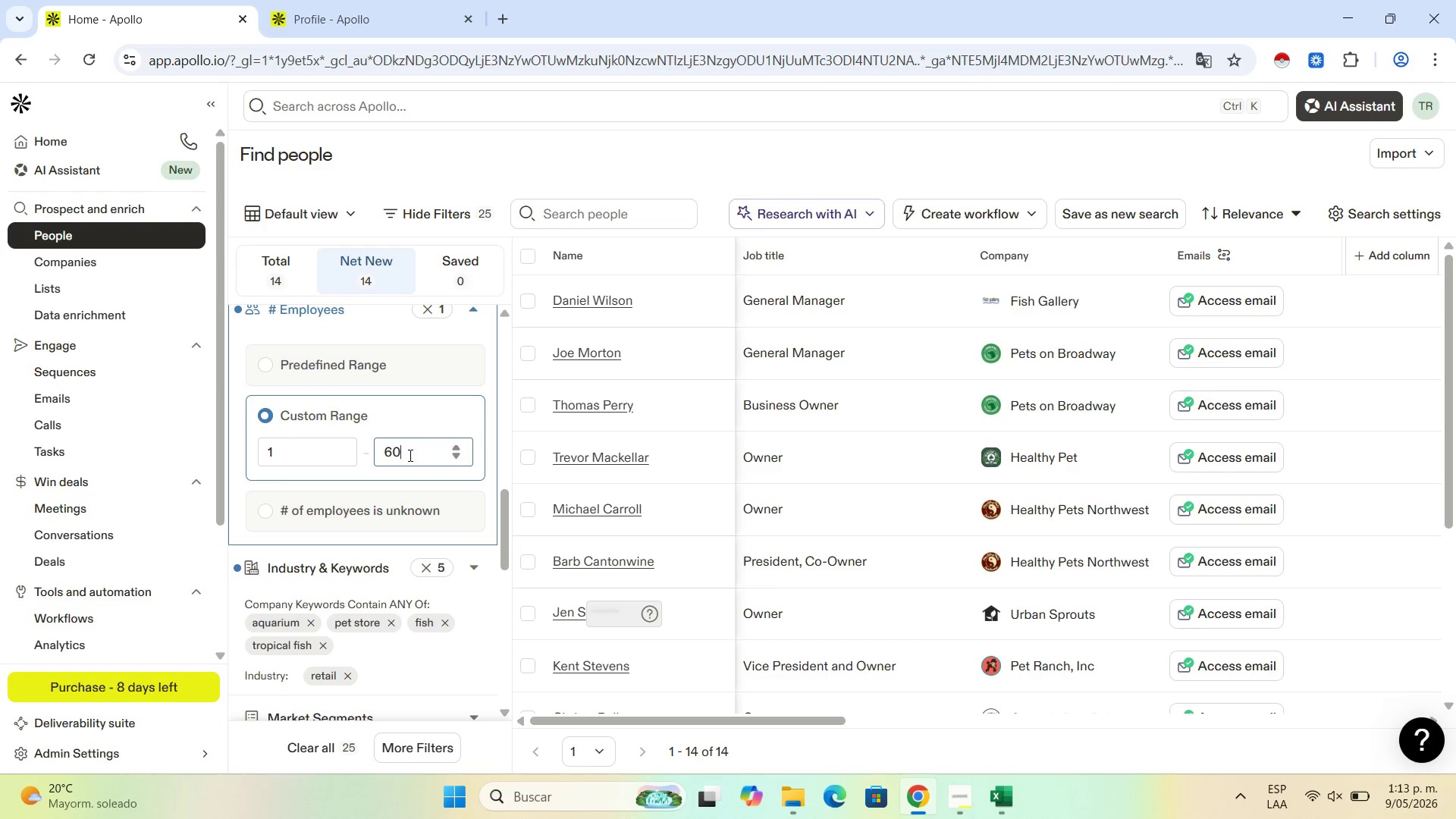 
wait(6.98)
 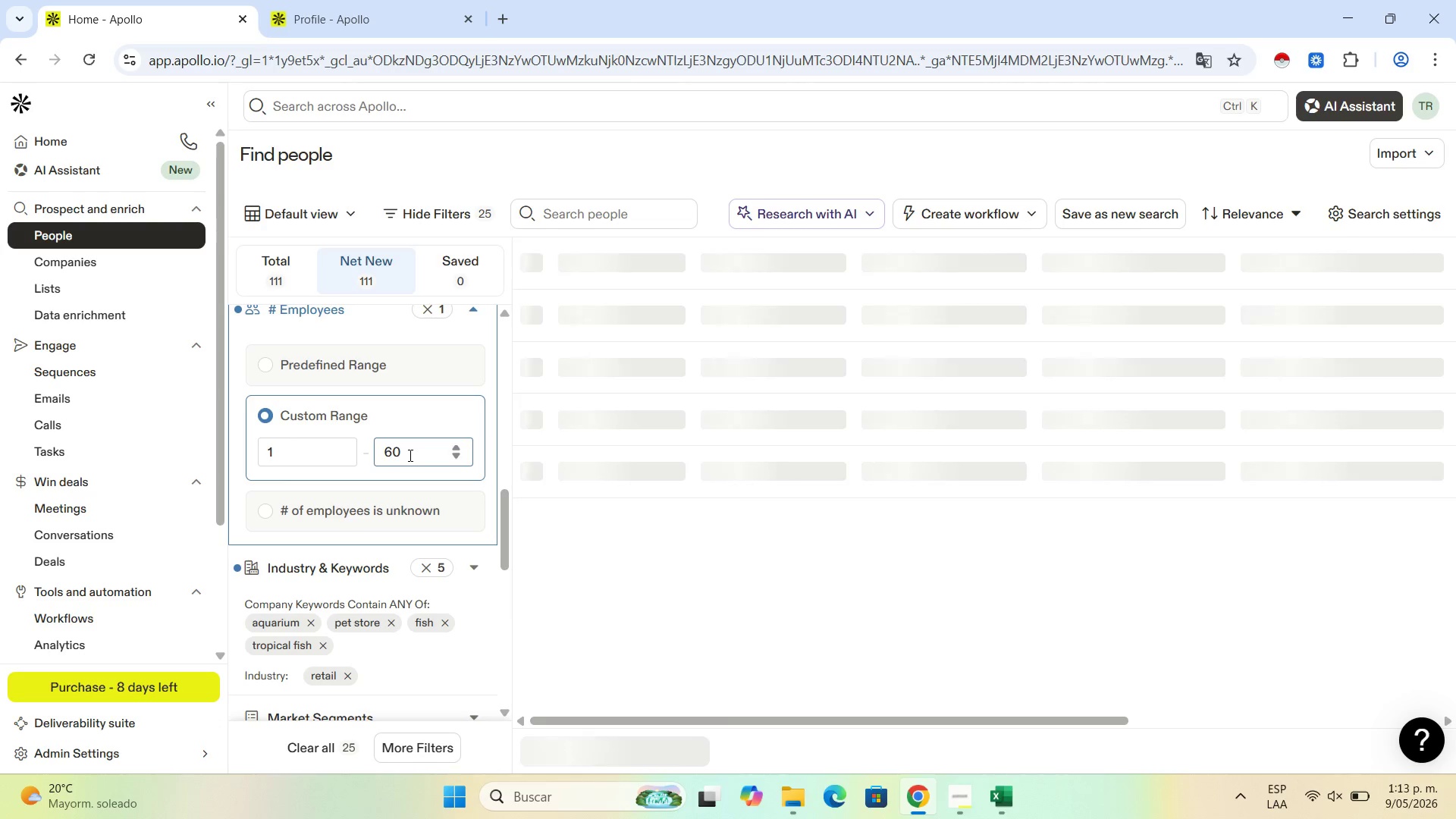 
left_click_drag(start_coordinate=[416, 452], to_coordinate=[372, 452])
 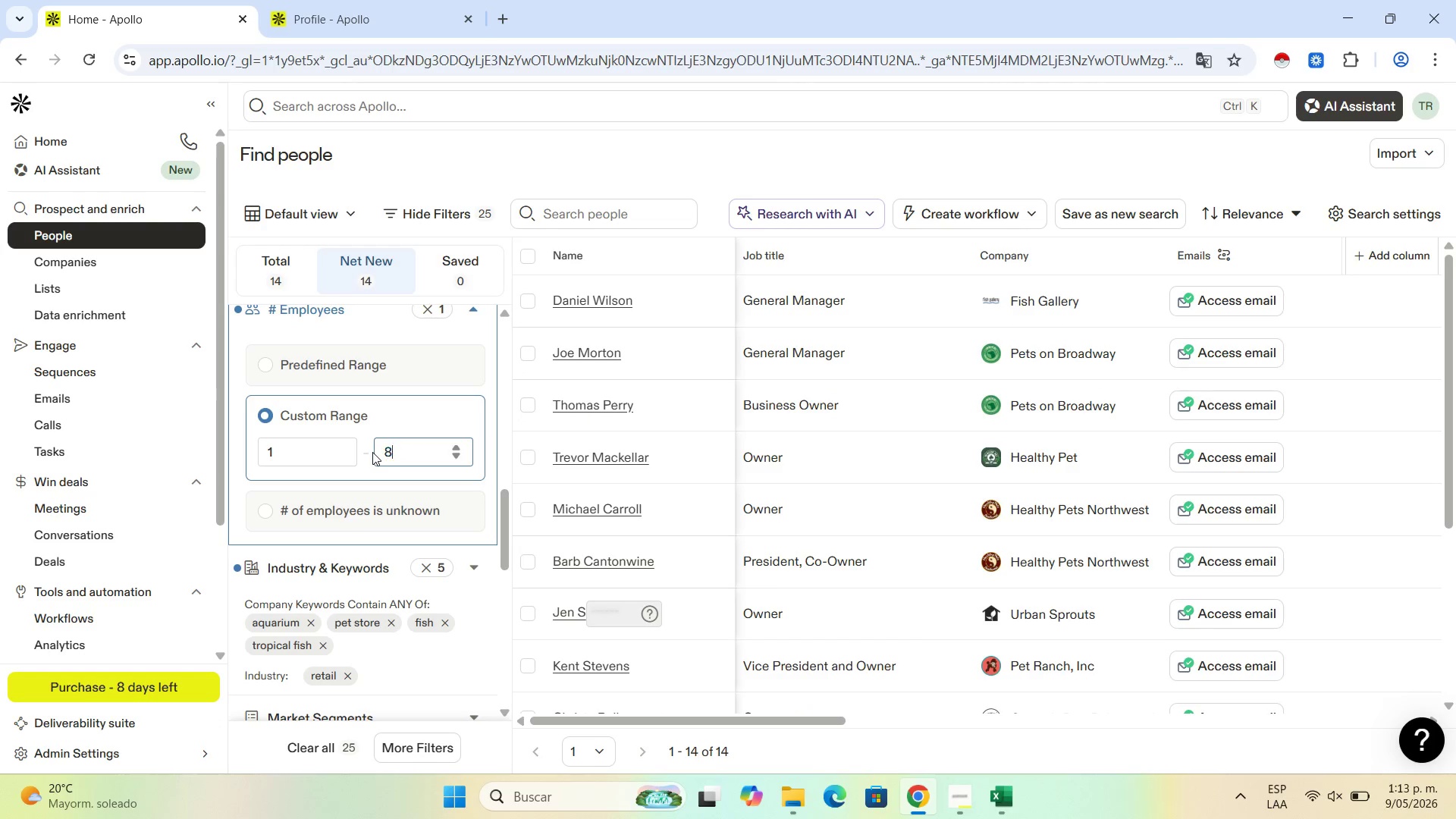 
key(Numpad8)
 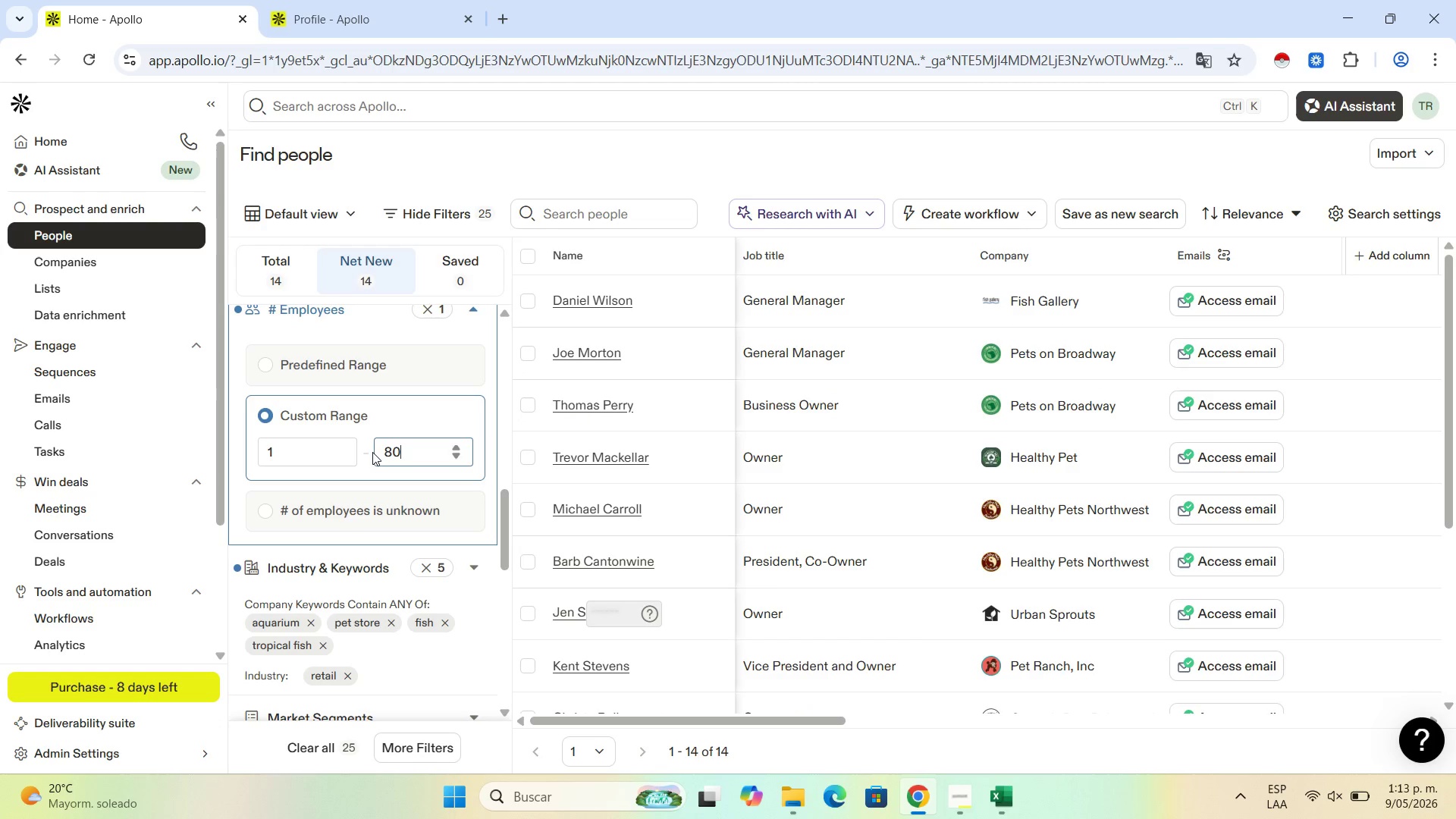 
key(Numpad0)
 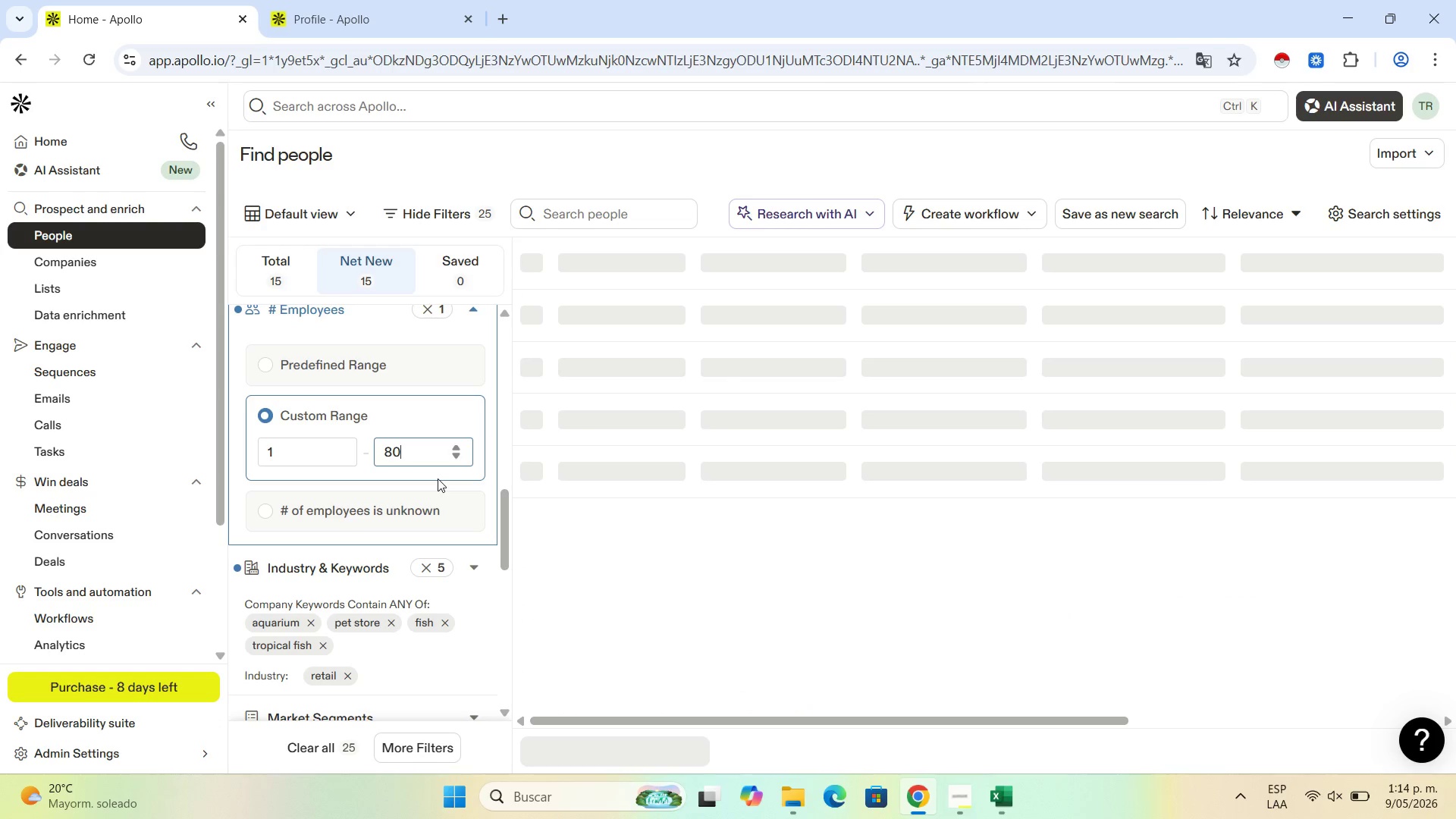 
left_click([419, 445])
 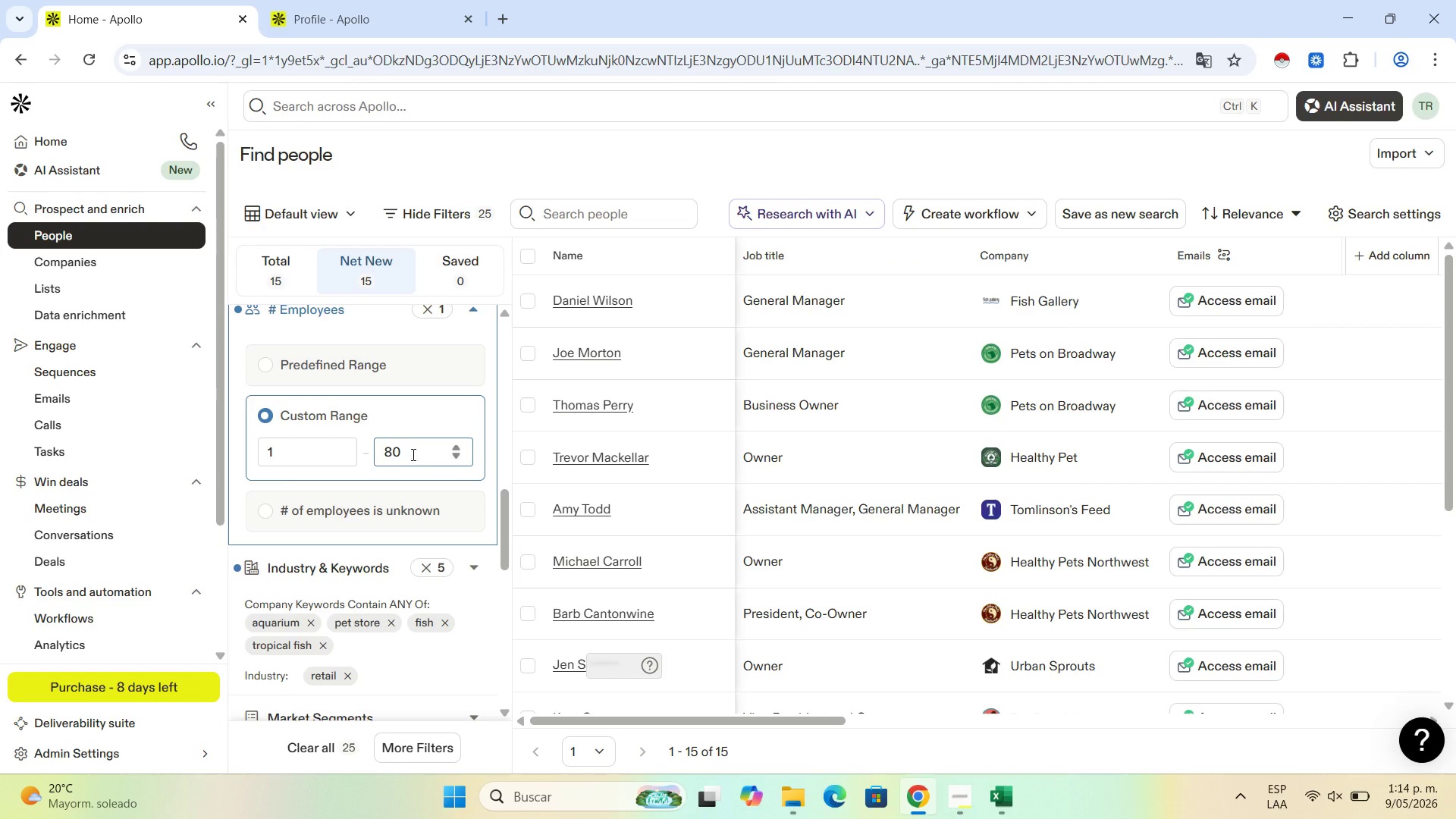 
left_click_drag(start_coordinate=[410, 448], to_coordinate=[384, 448])
 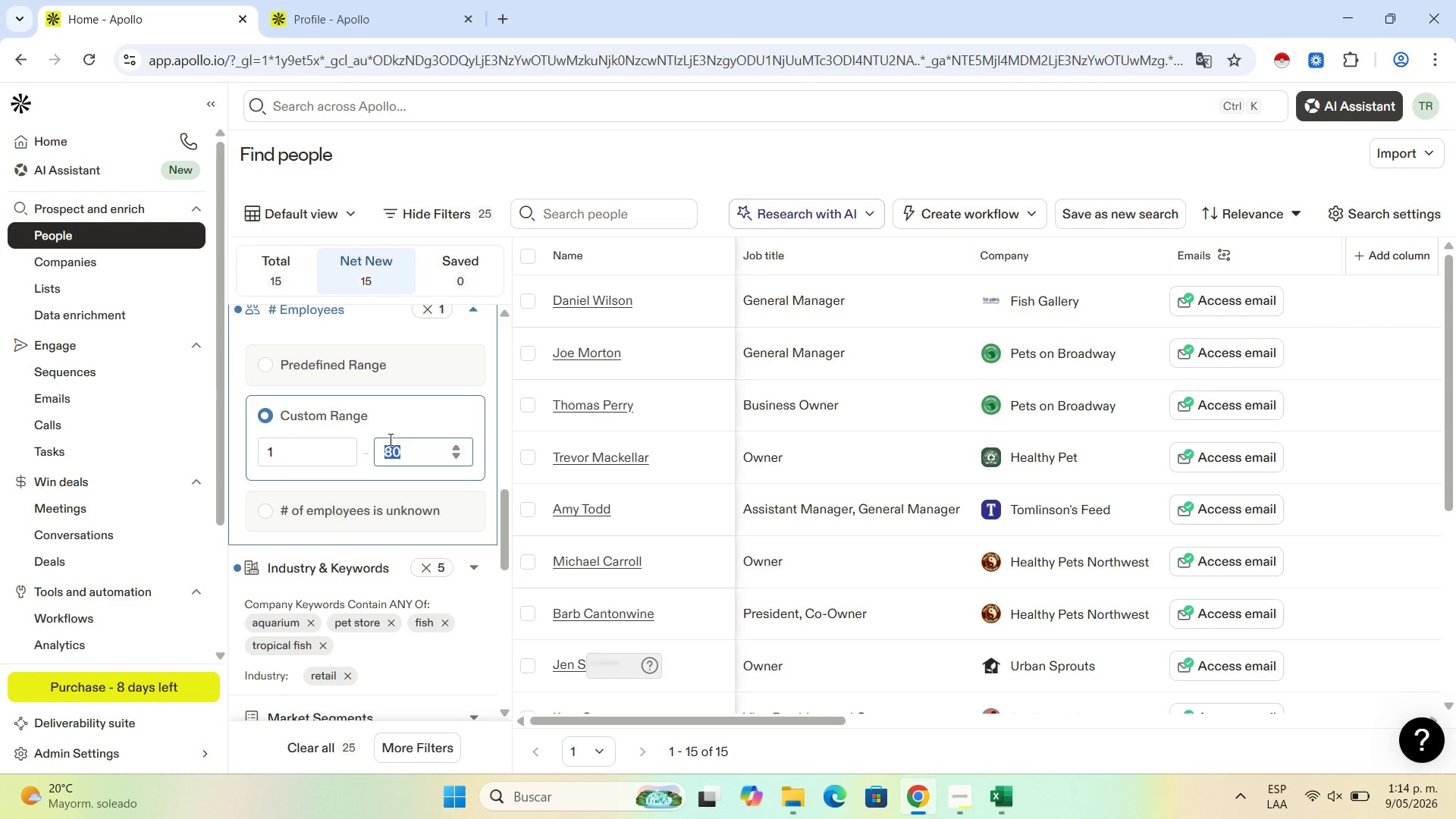 
key(Numpad1)
 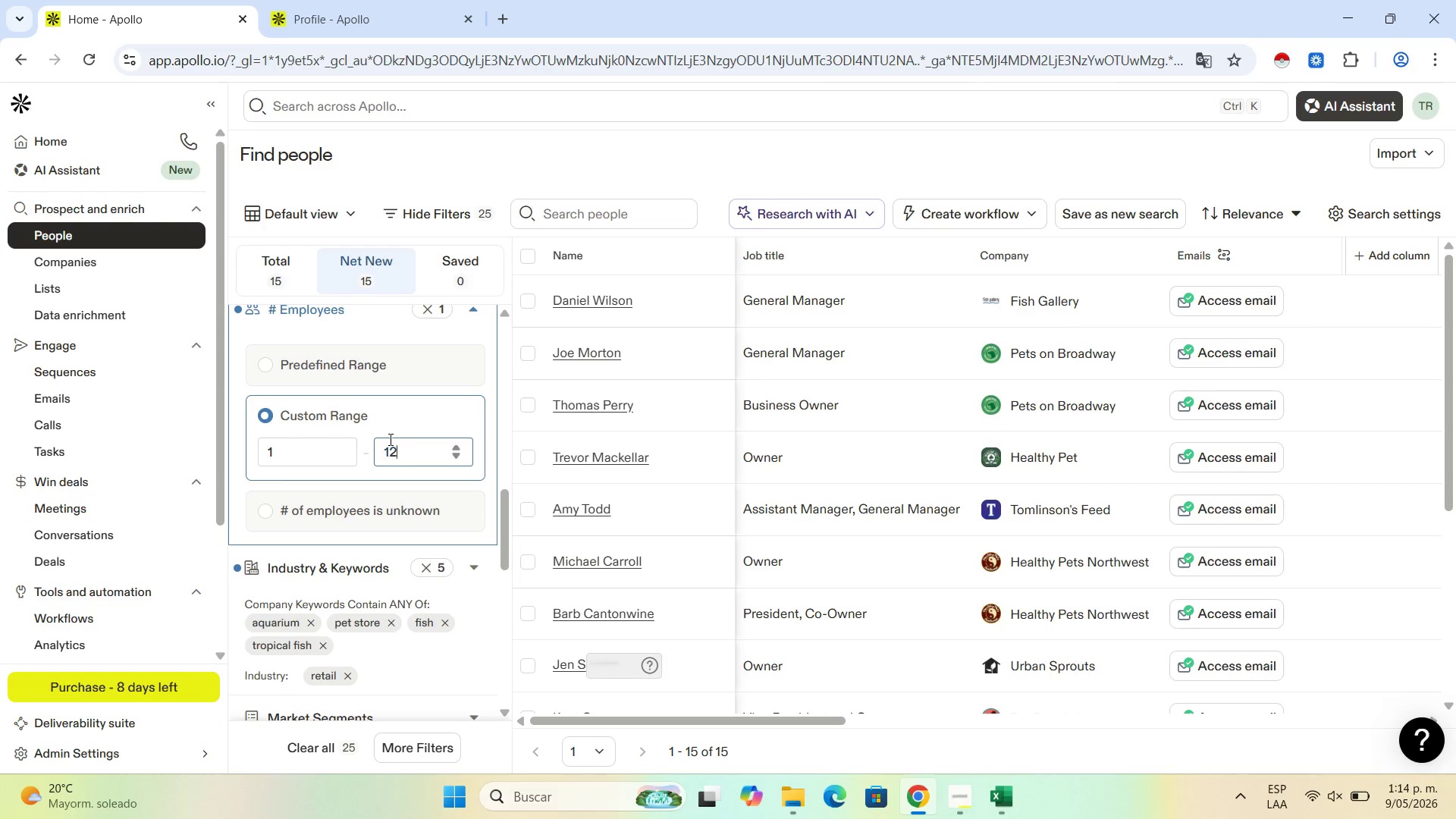 
key(Numpad2)
 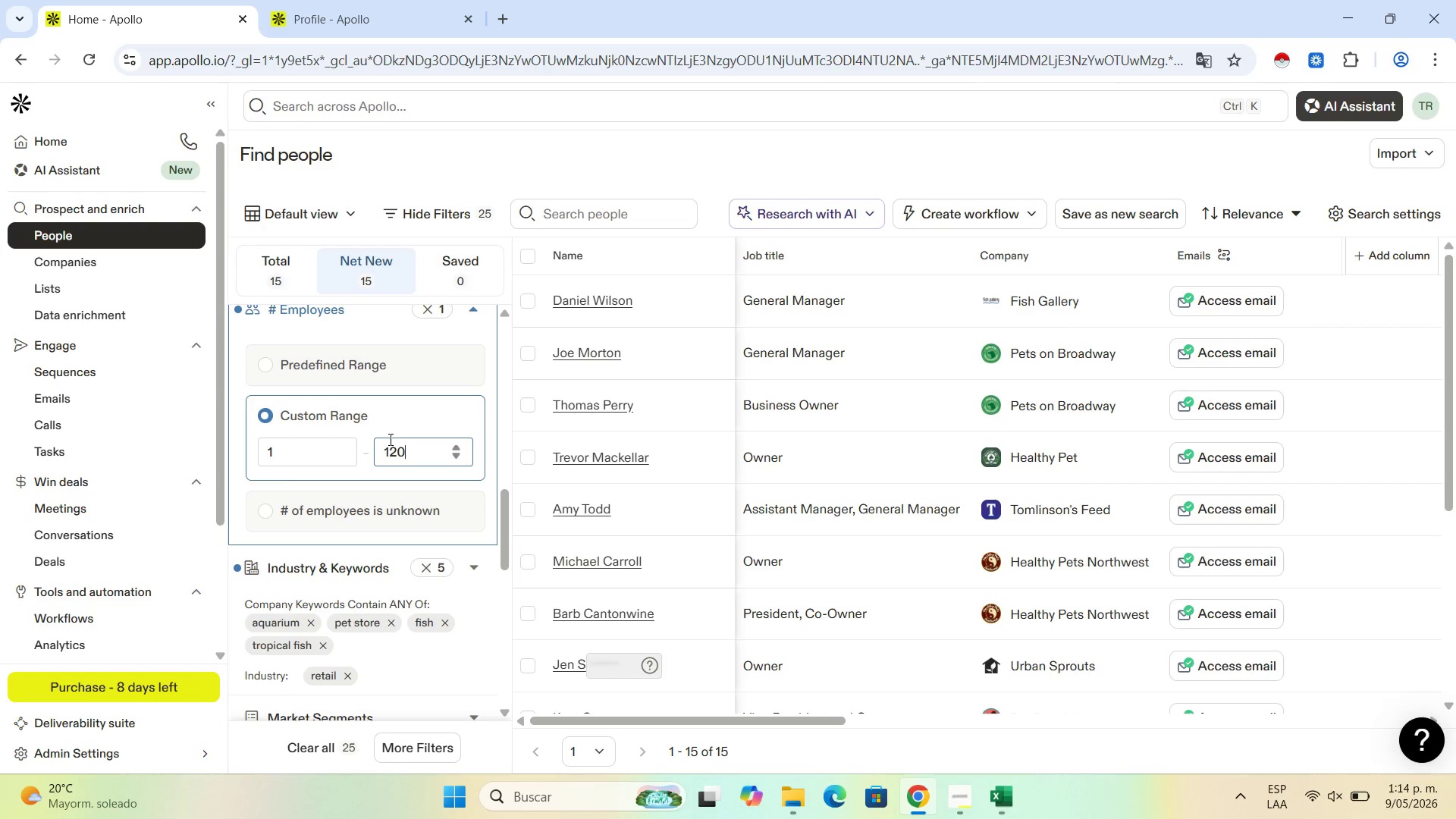 
key(Numpad0)
 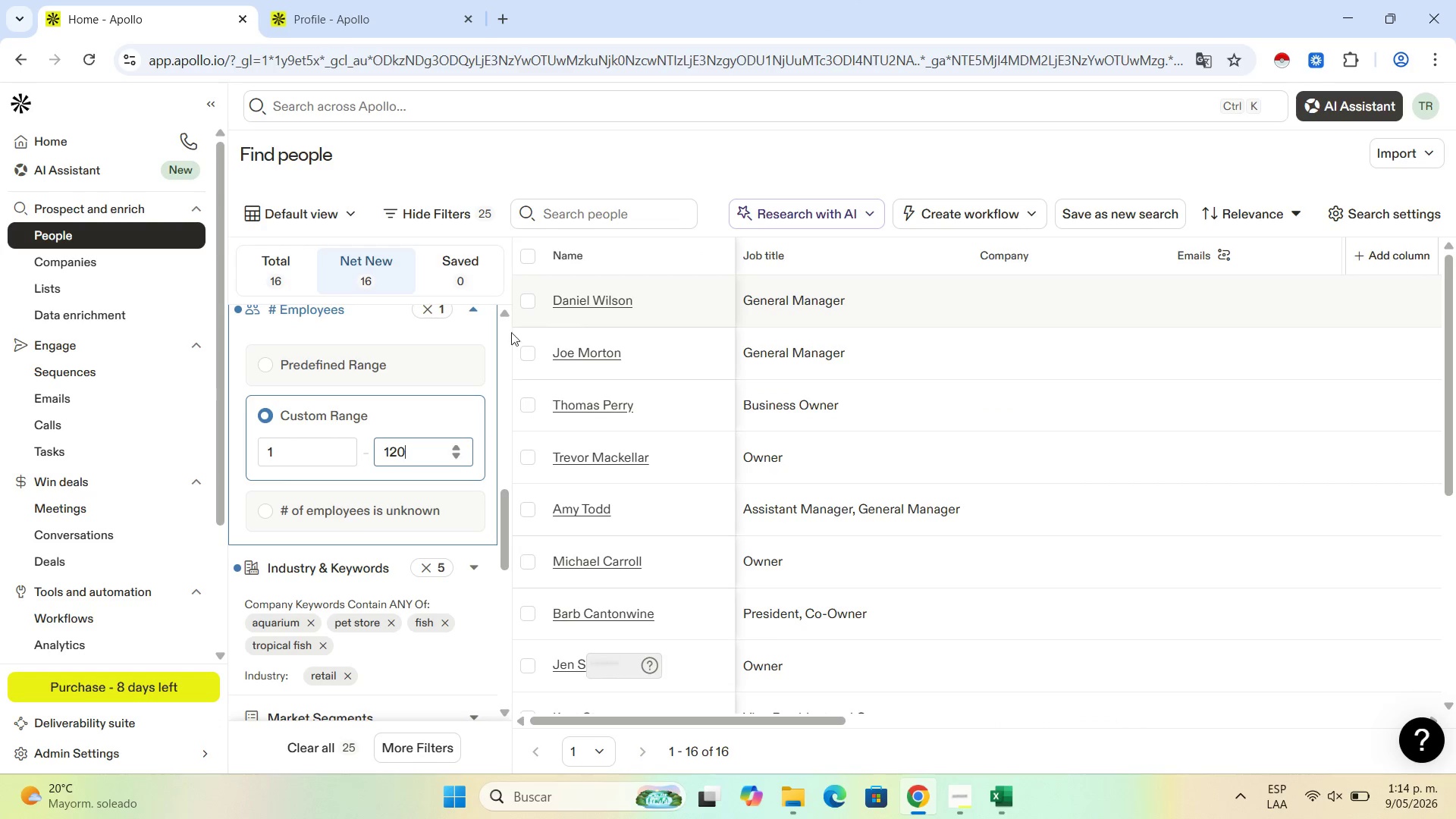 
left_click_drag(start_coordinate=[420, 449], to_coordinate=[389, 451])
 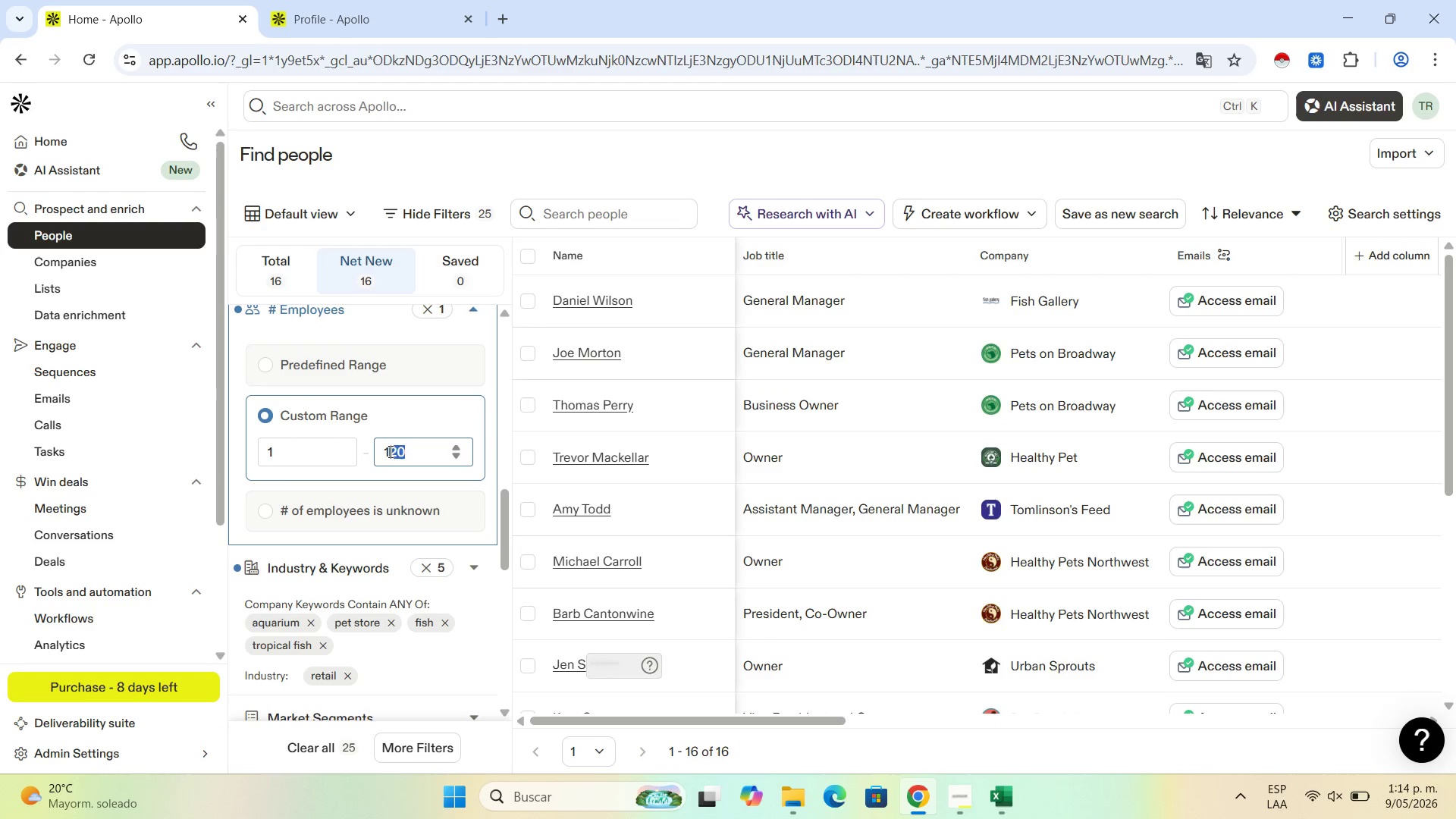 
key(Numpad8)
 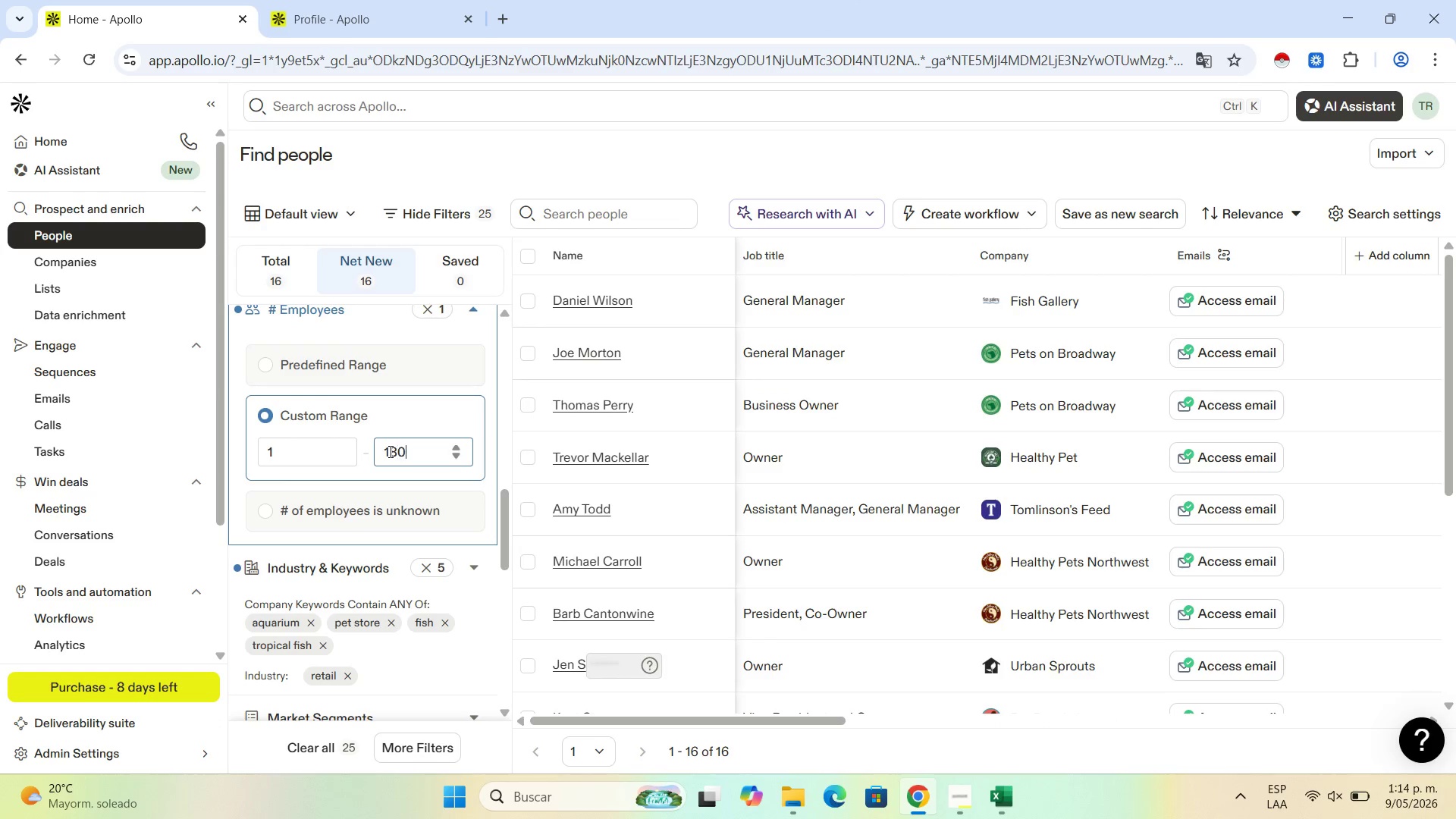 
key(Numpad0)
 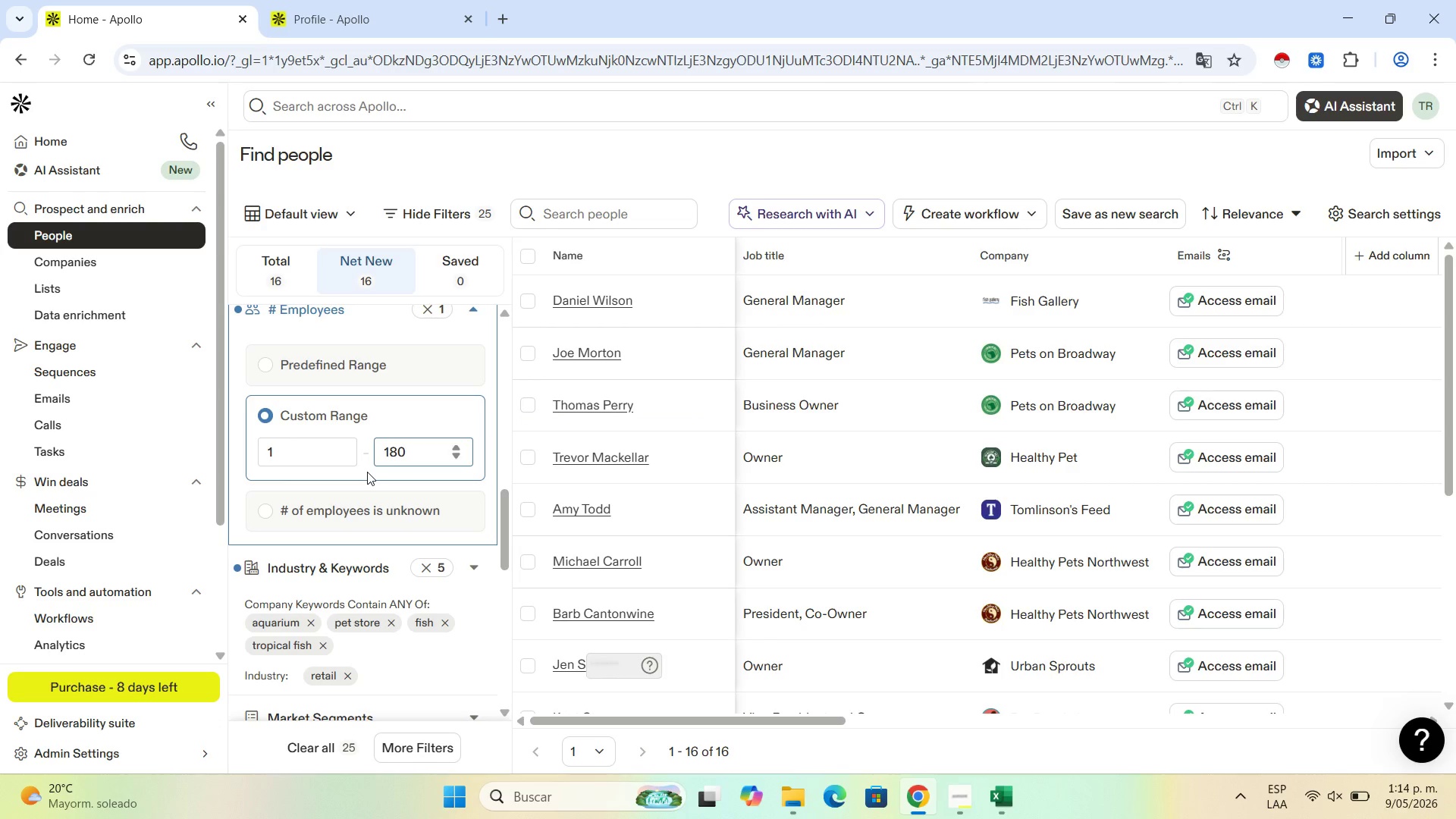 
wait(5.3)
 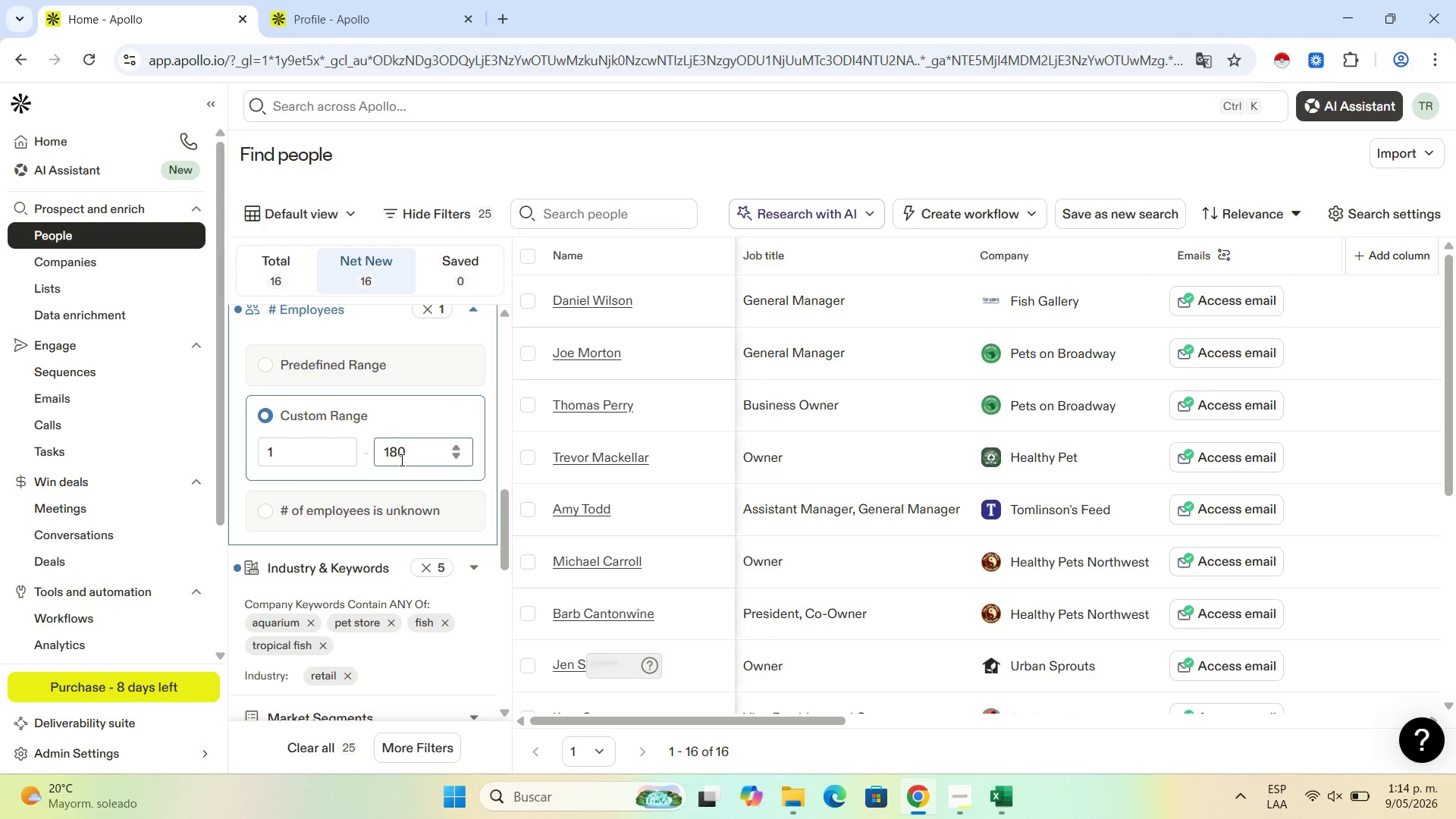 
left_click([415, 448])
 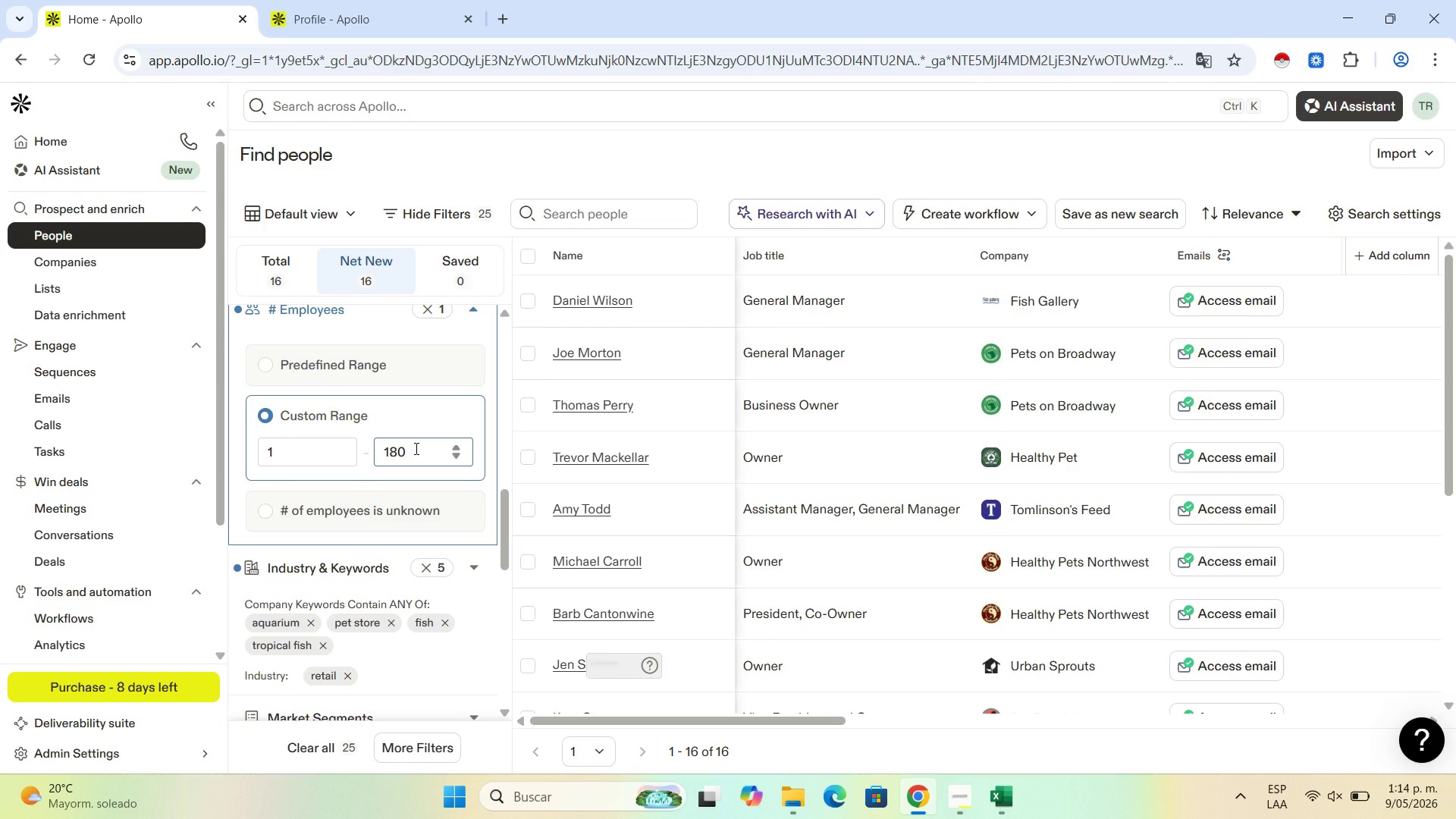 
left_click_drag(start_coordinate=[415, 448], to_coordinate=[375, 448])
 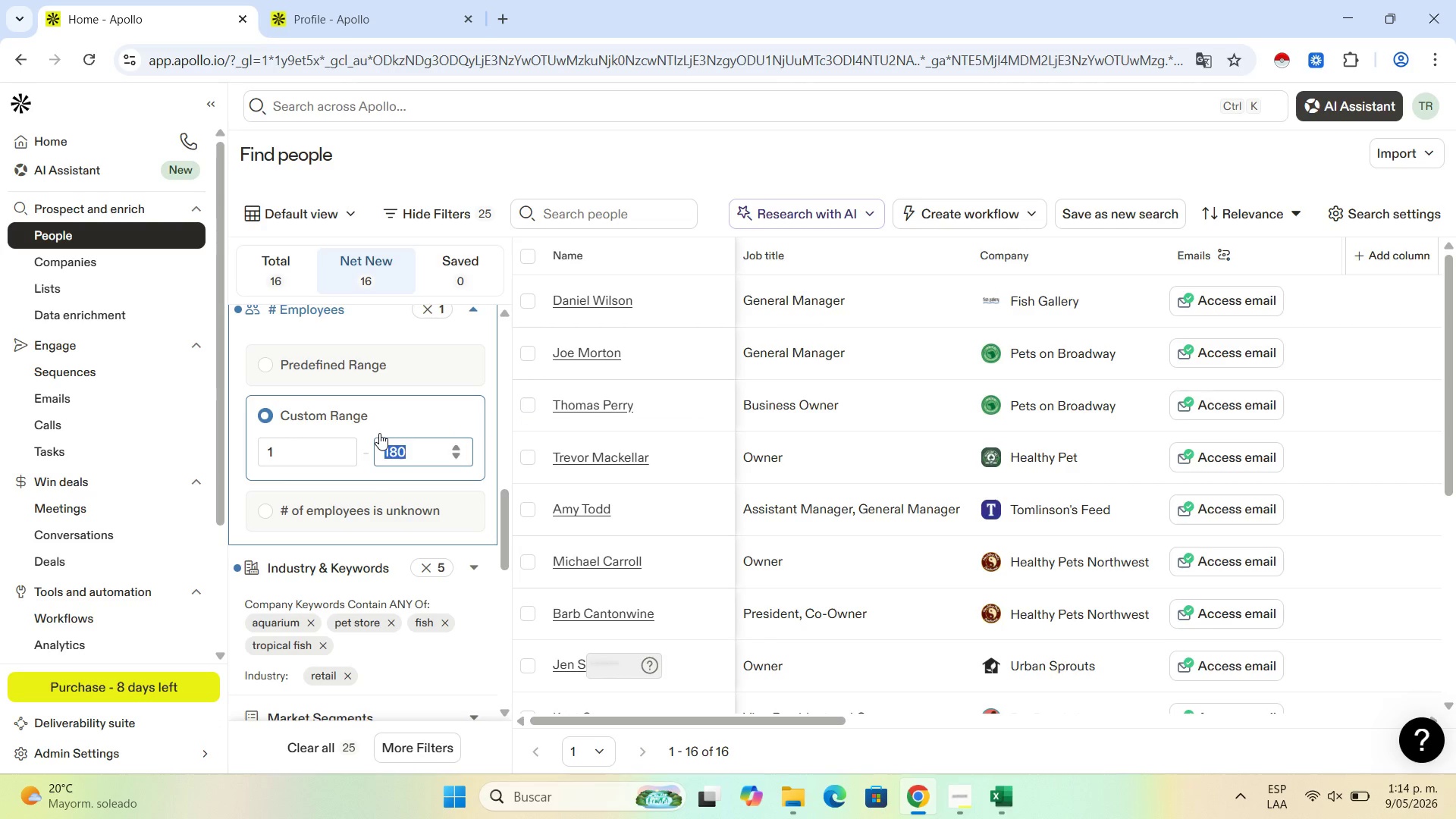 
key(Numpad2)
 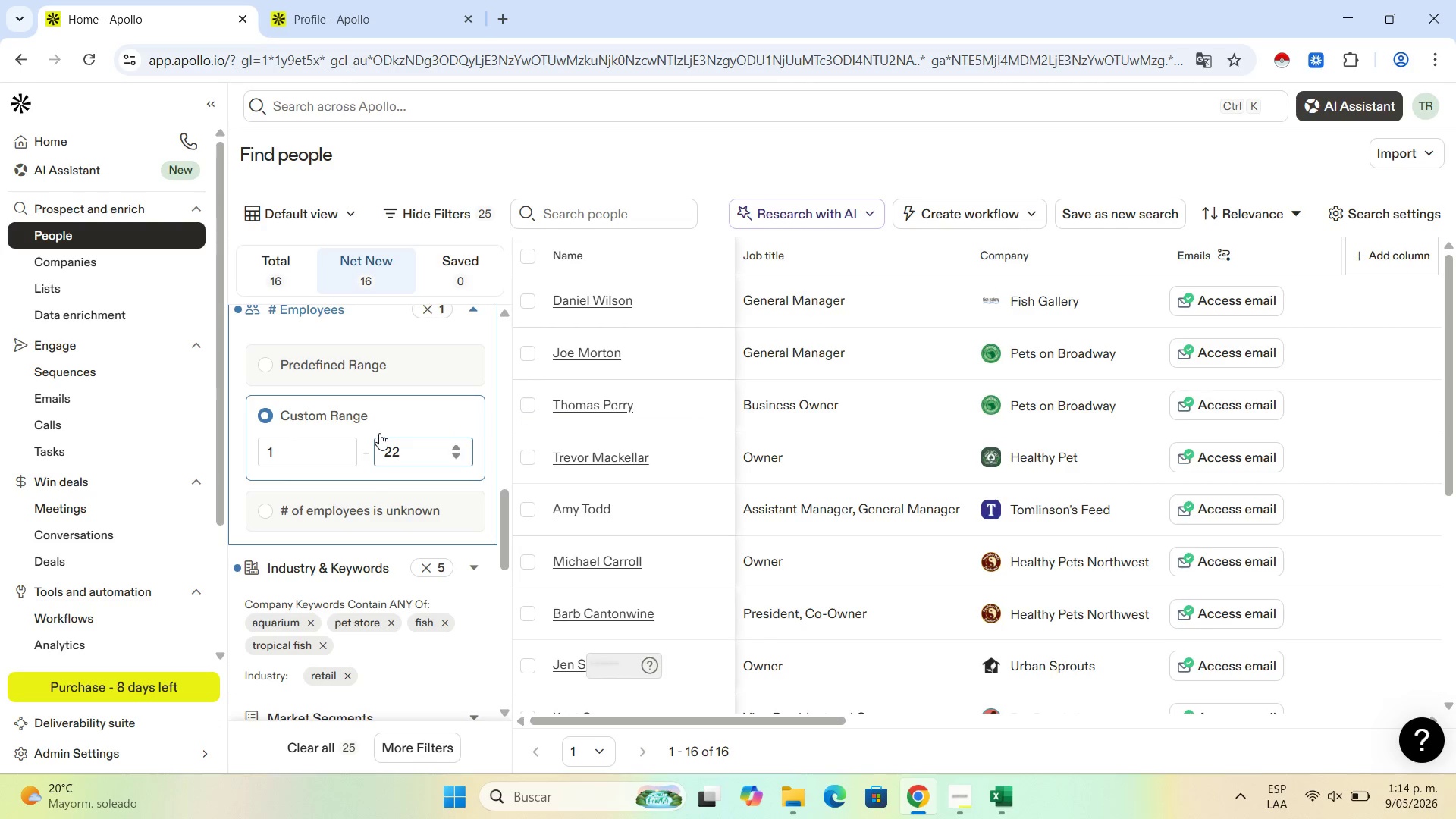 
key(Numpad2)
 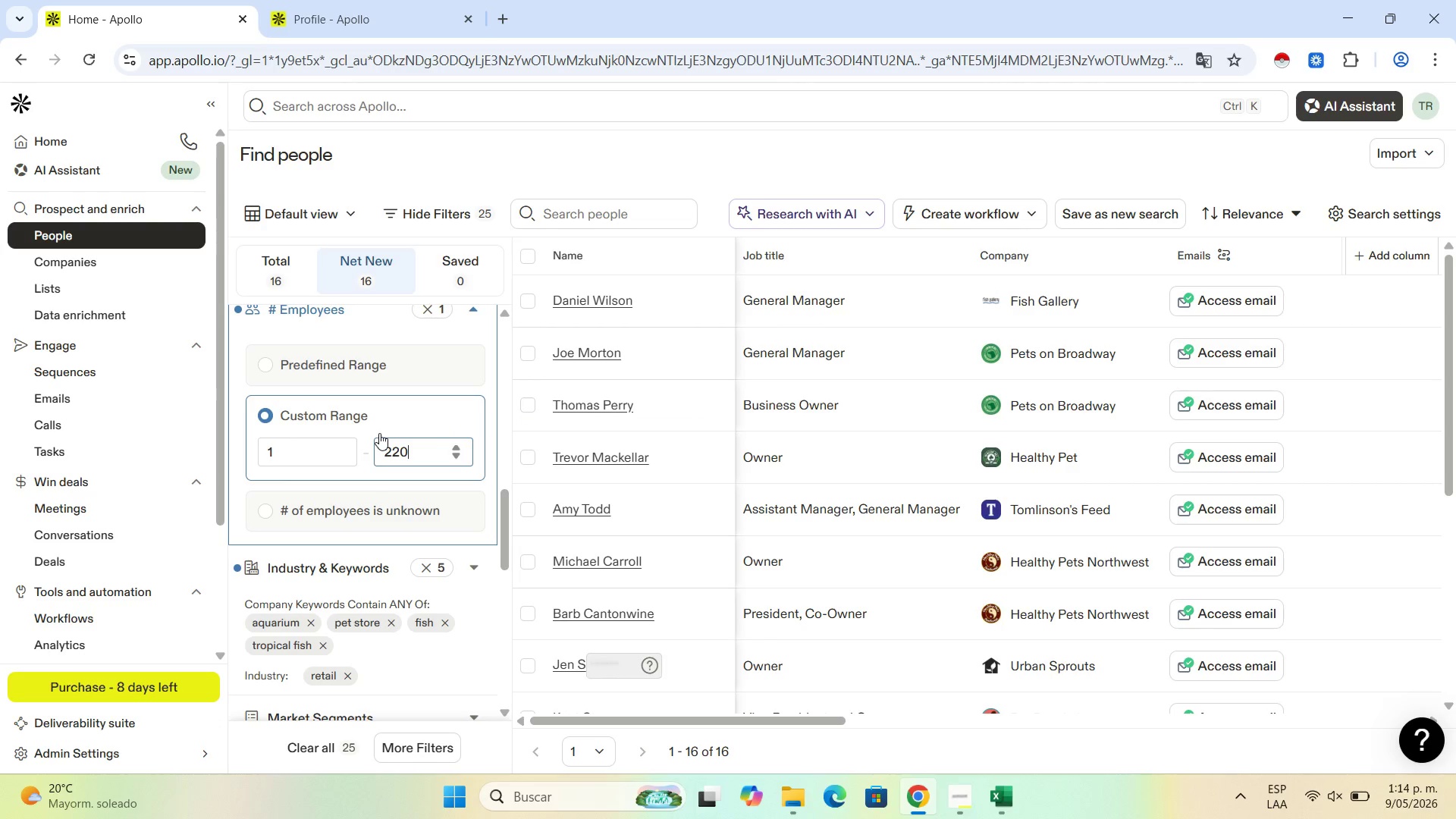 
key(Numpad0)
 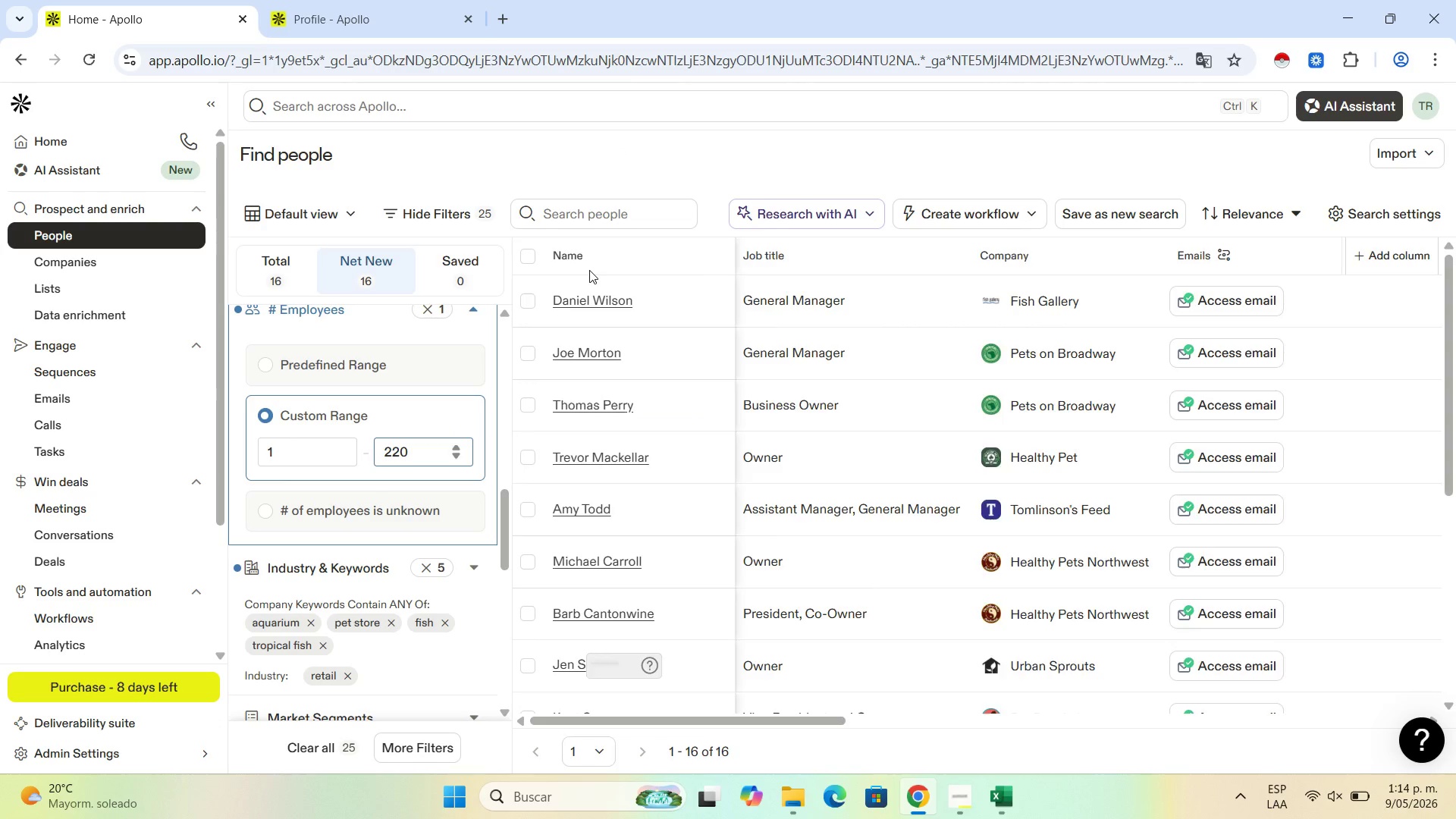 
mouse_move([604, 265])
 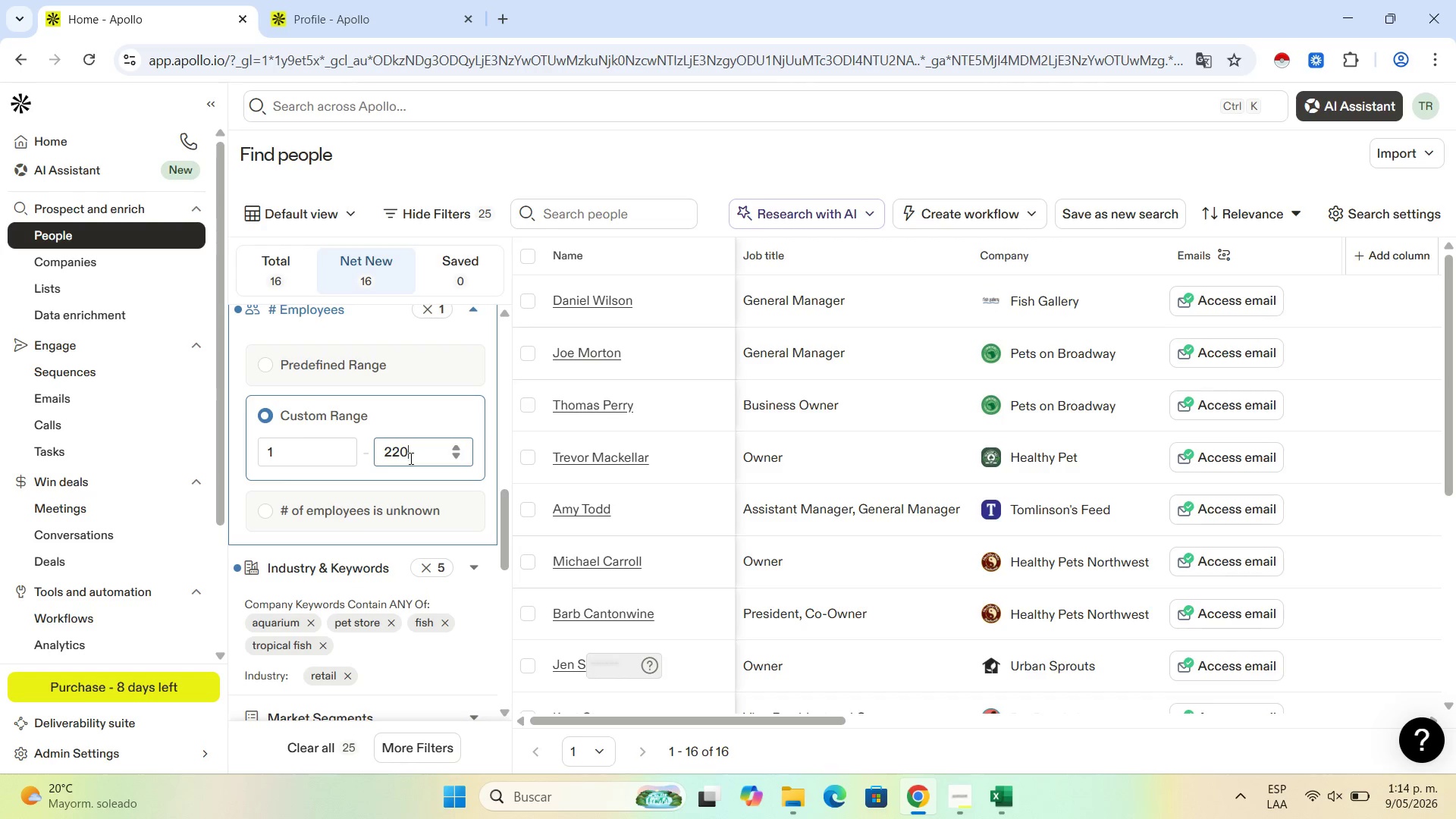 
left_click_drag(start_coordinate=[416, 453], to_coordinate=[353, 452])
 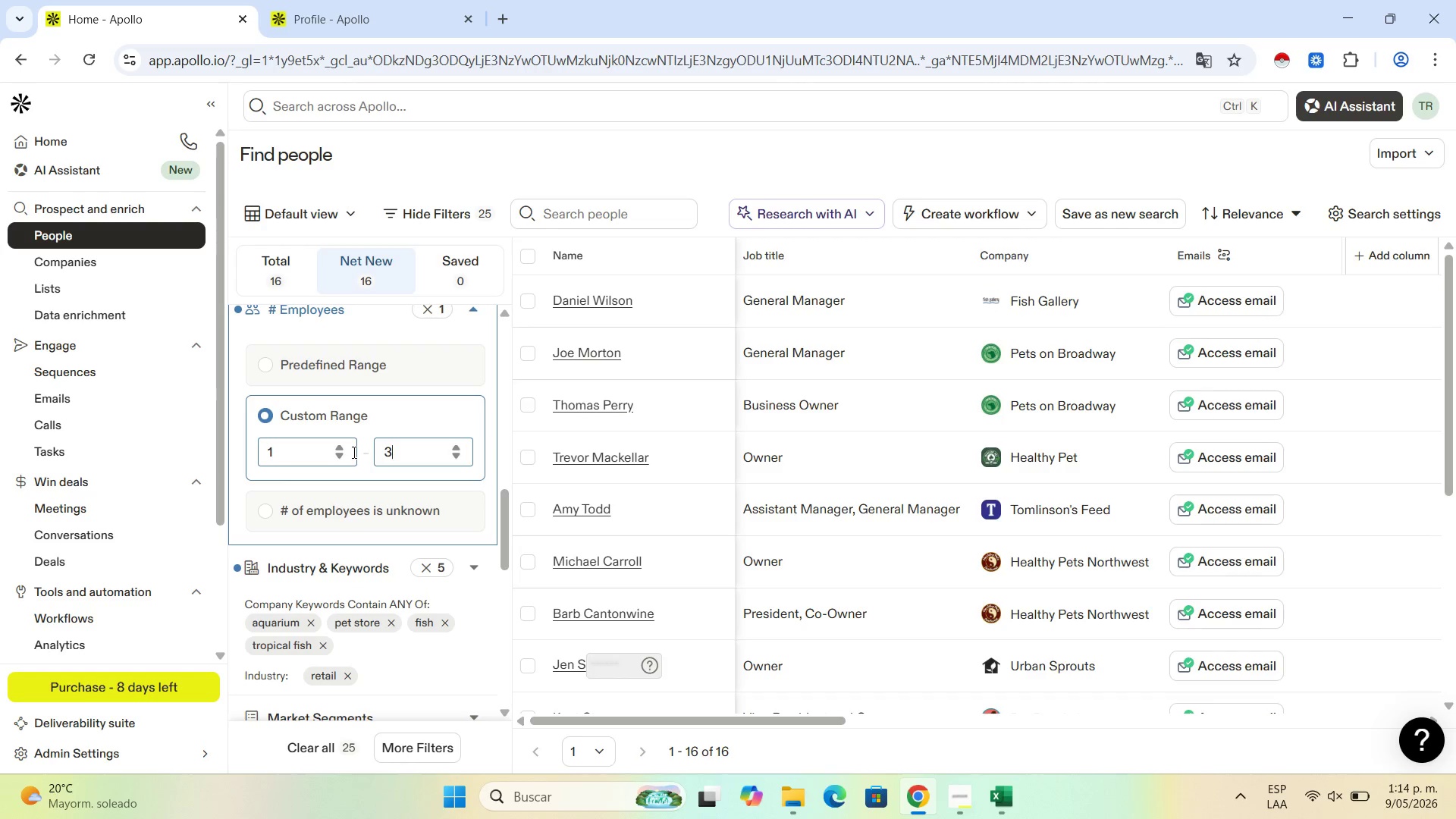 
key(Numpad3)
 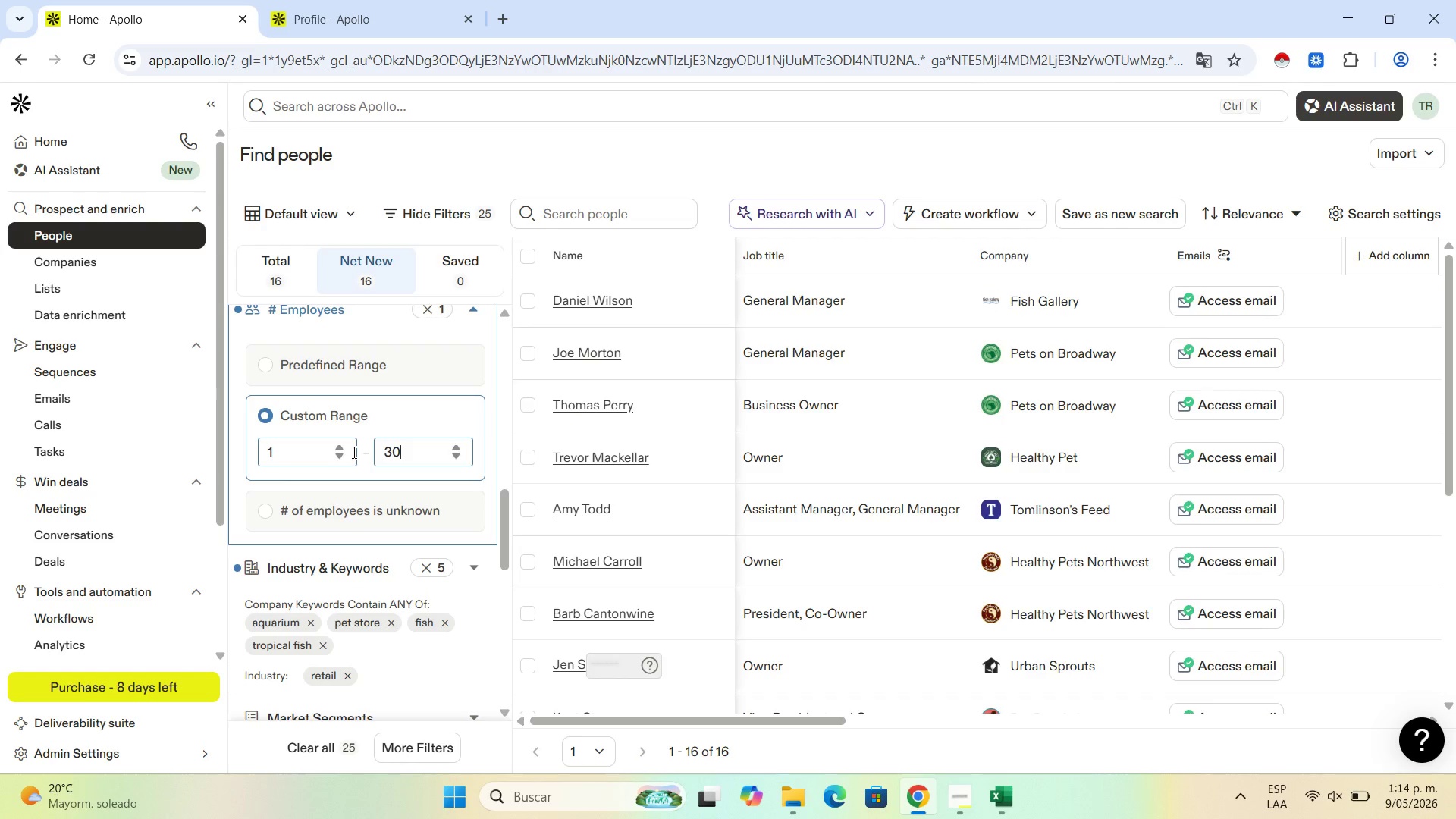 
key(Numpad0)
 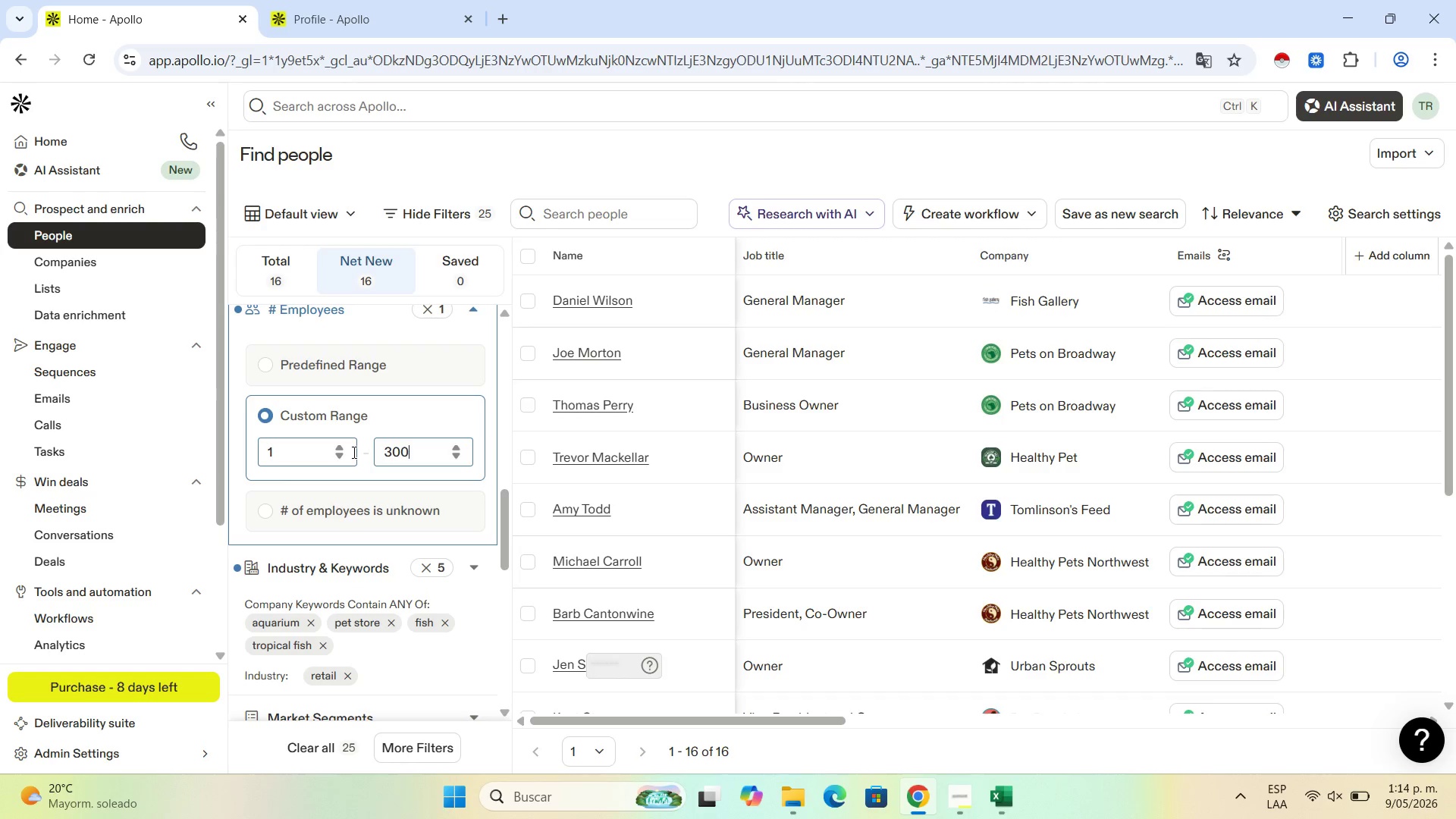 
key(Numpad0)
 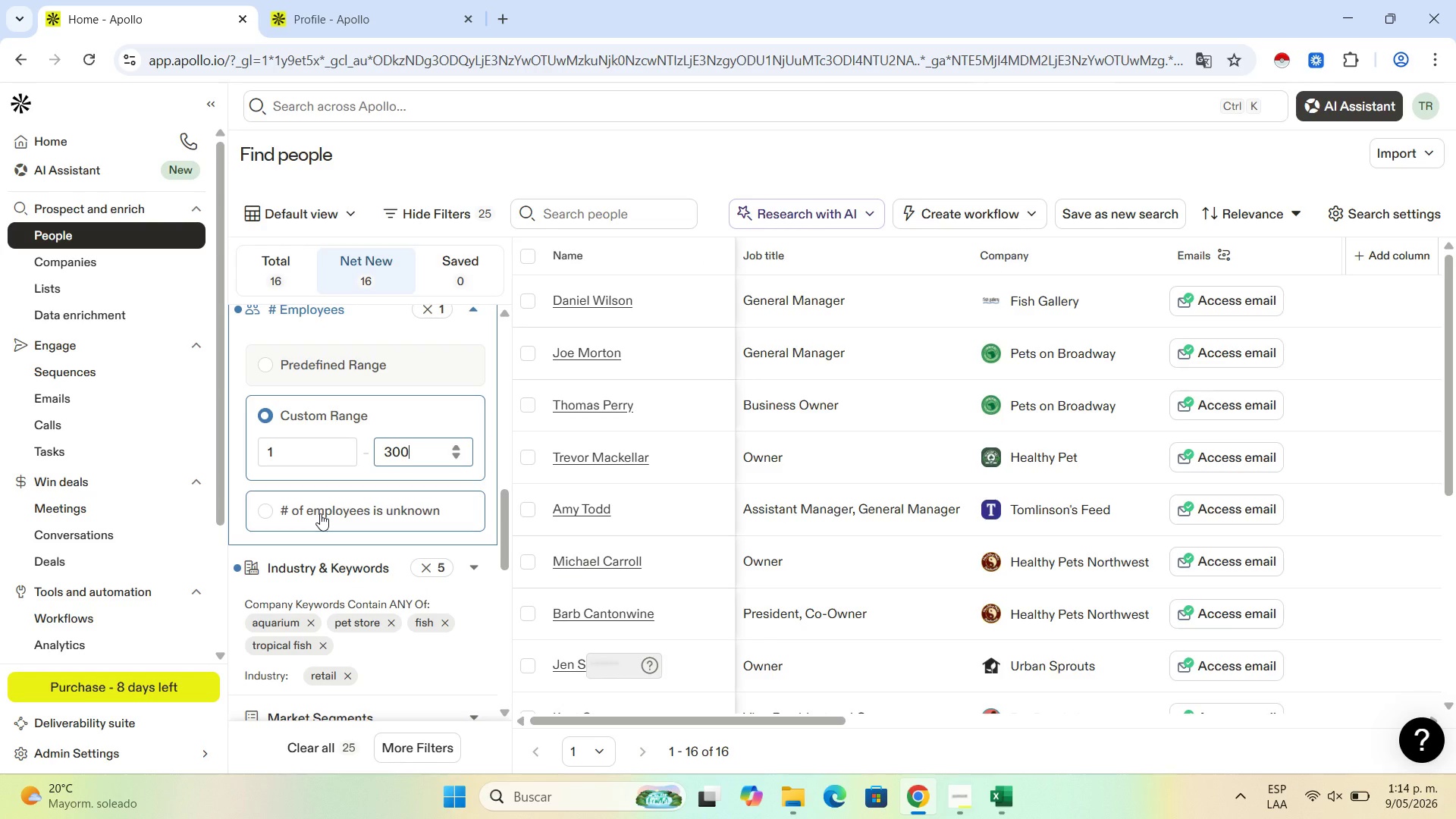 
wait(9.42)
 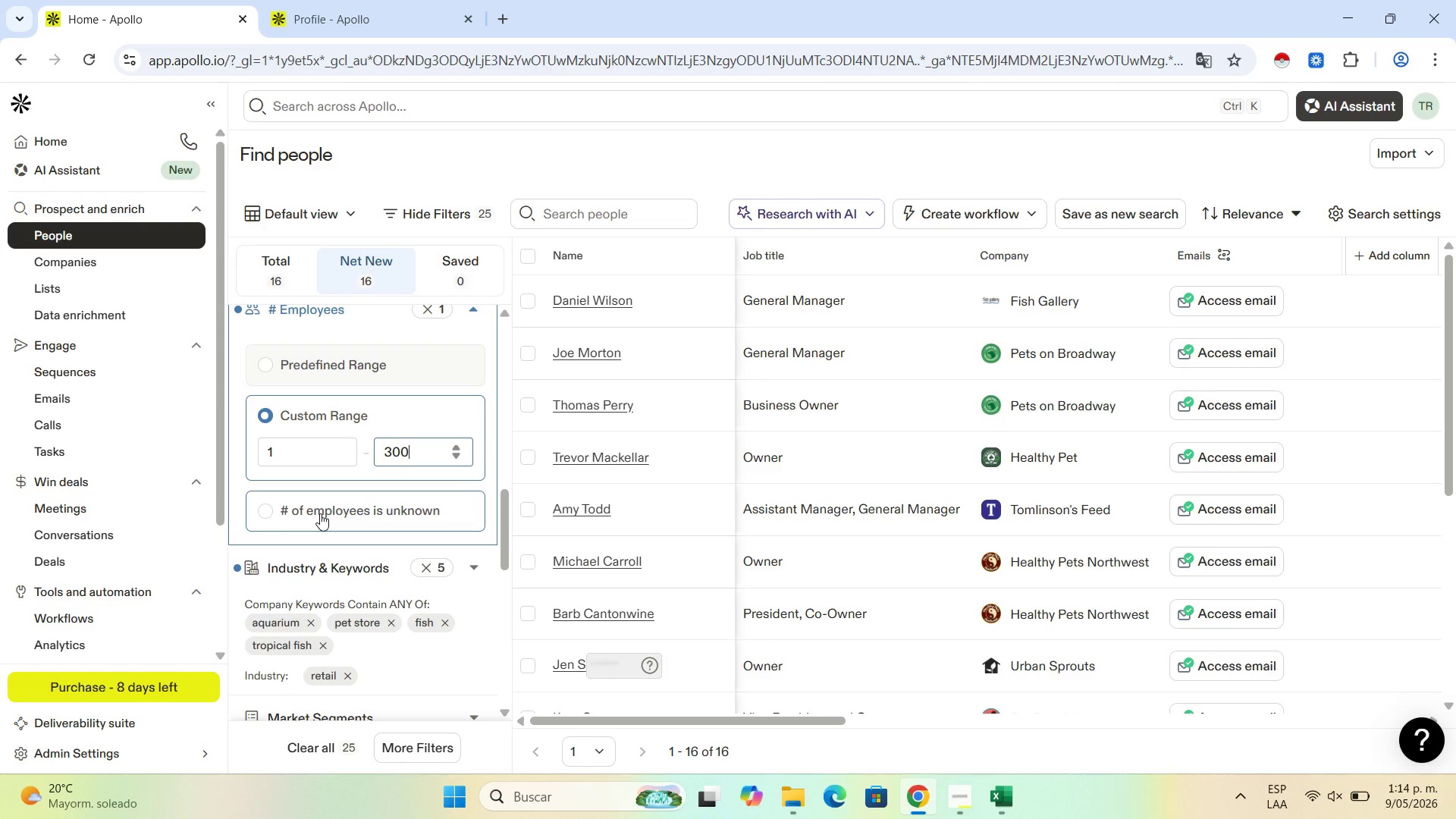 
left_click_drag(start_coordinate=[431, 454], to_coordinate=[366, 449])
 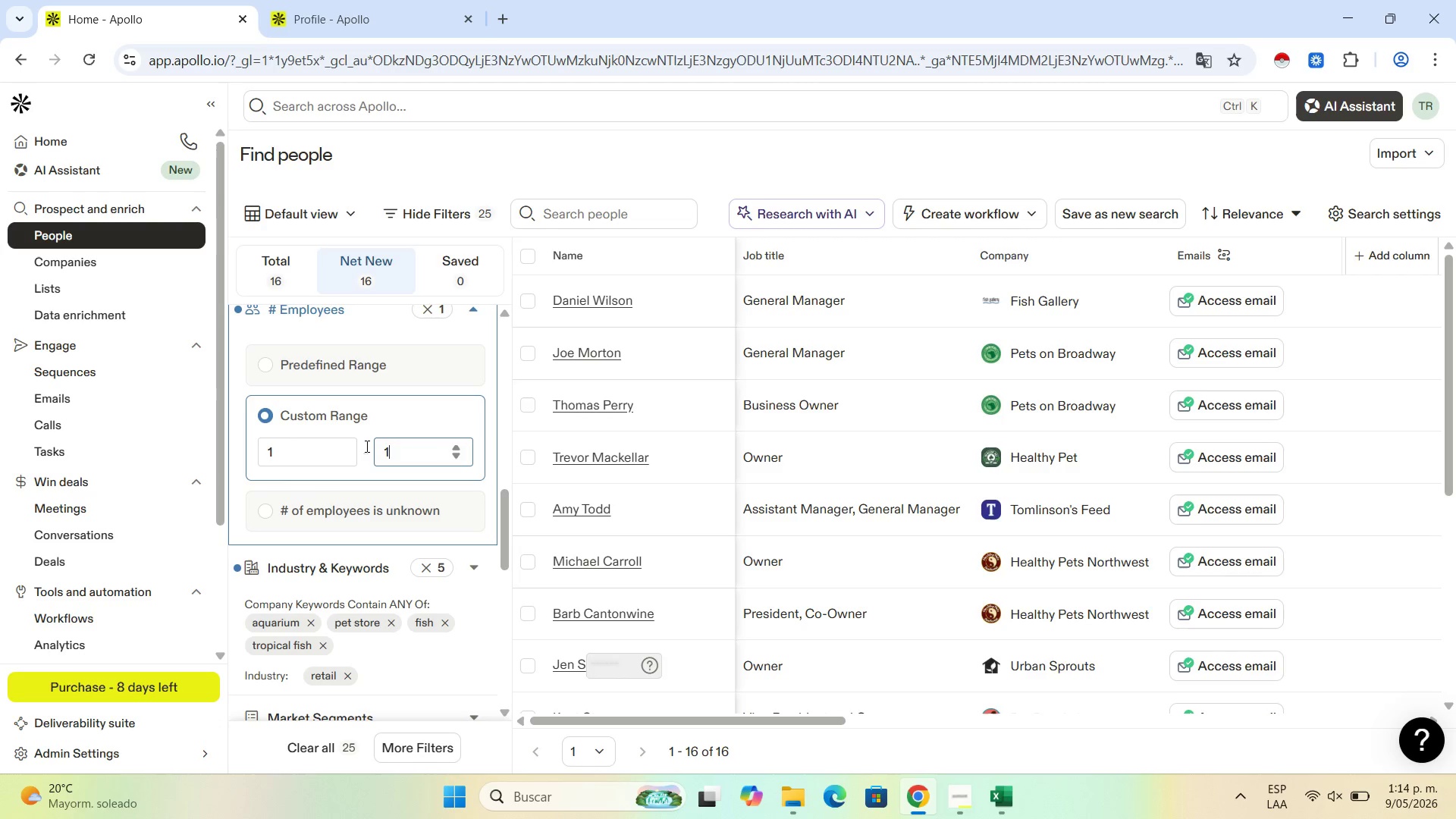 
key(Numpad1)
 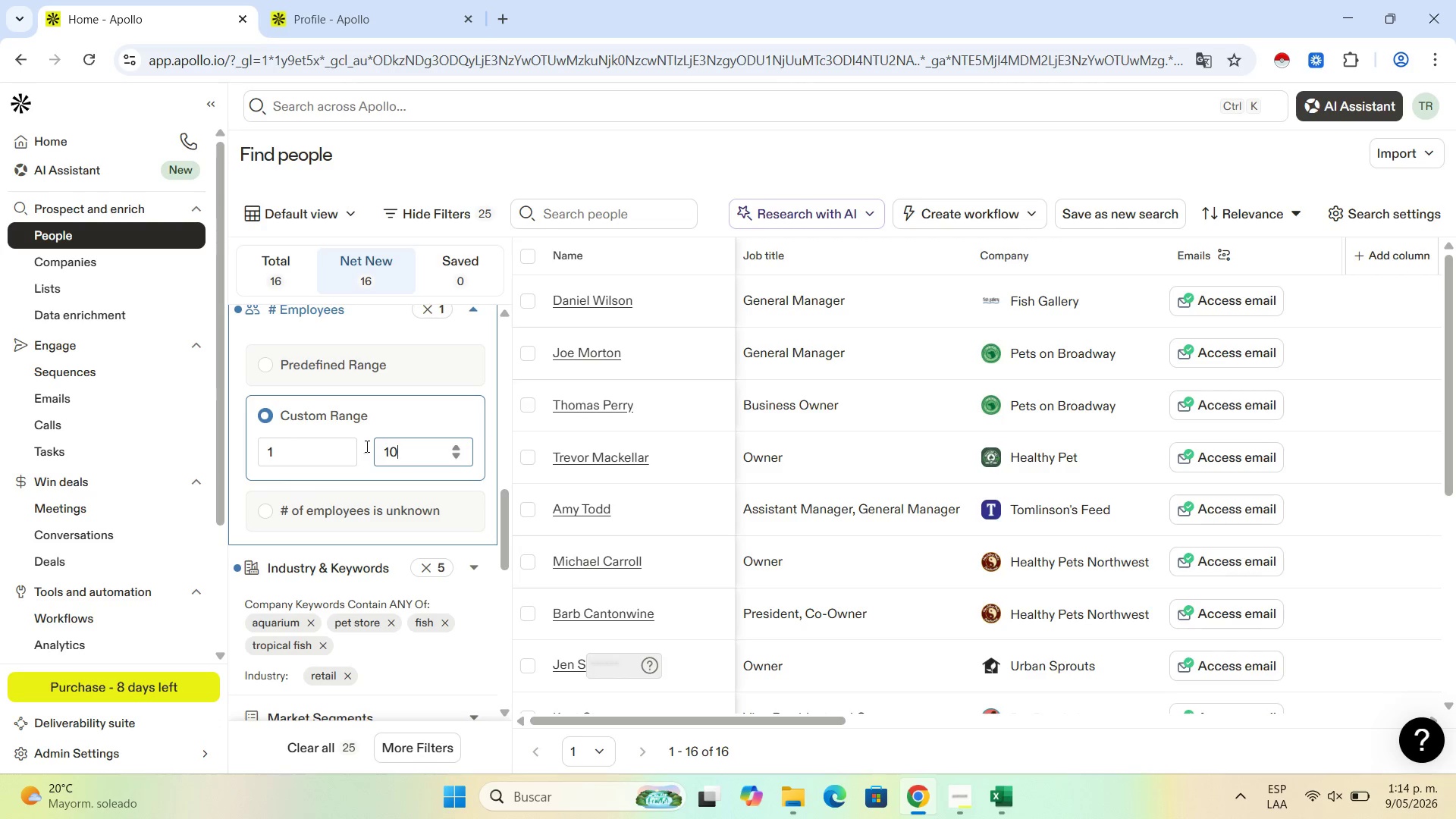 
key(Numpad0)
 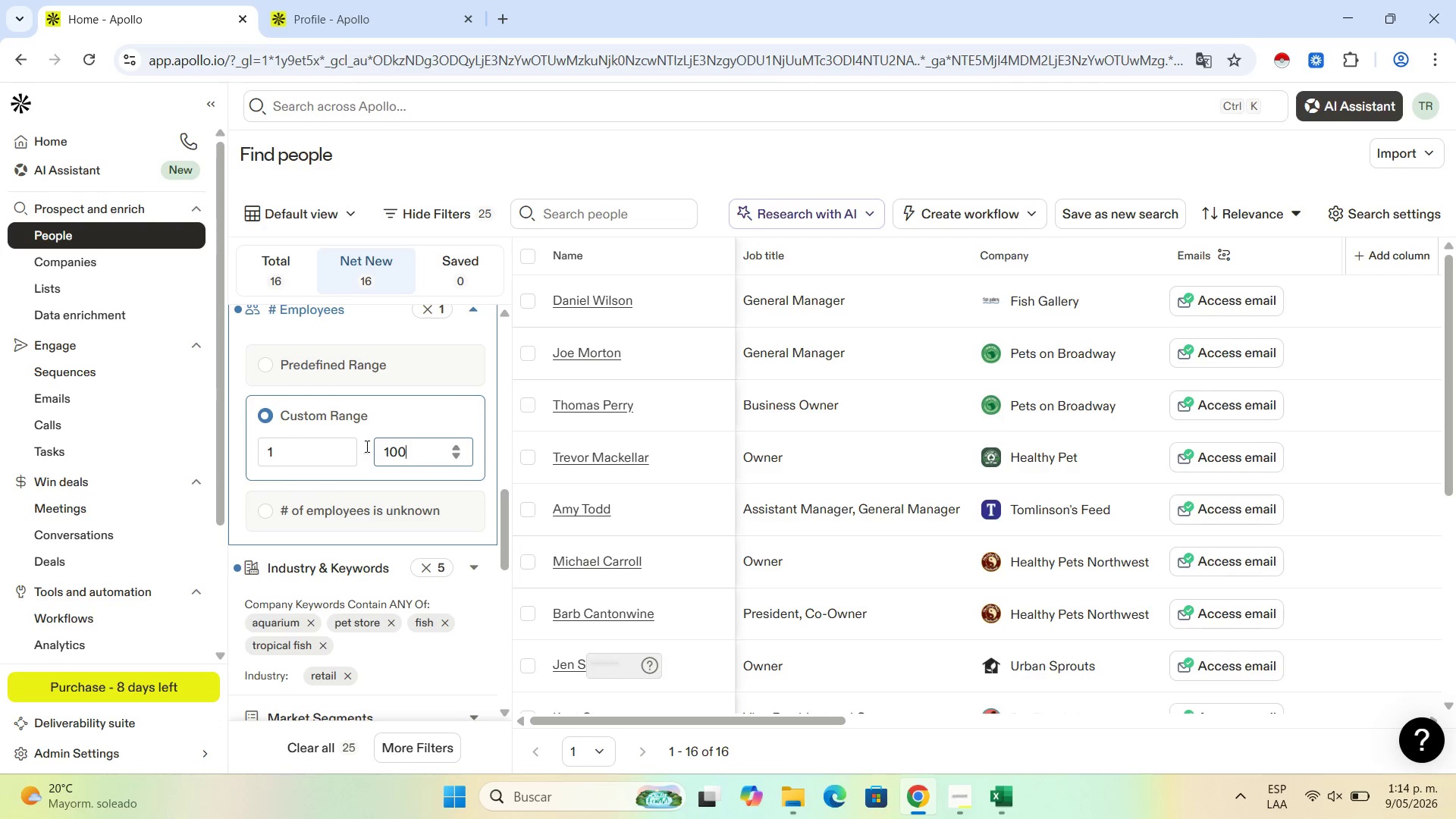 
key(Numpad0)
 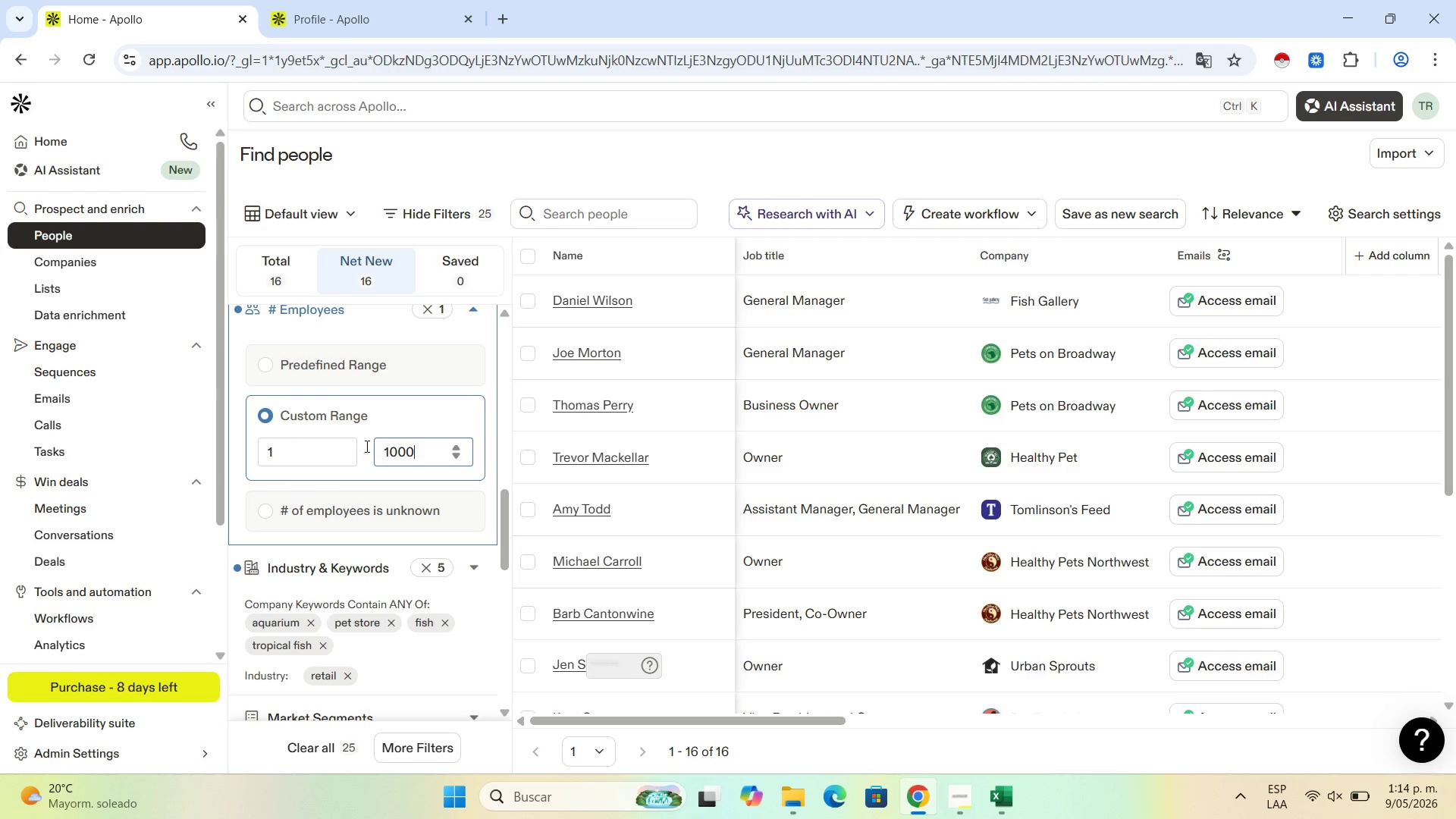 
key(Numpad0)
 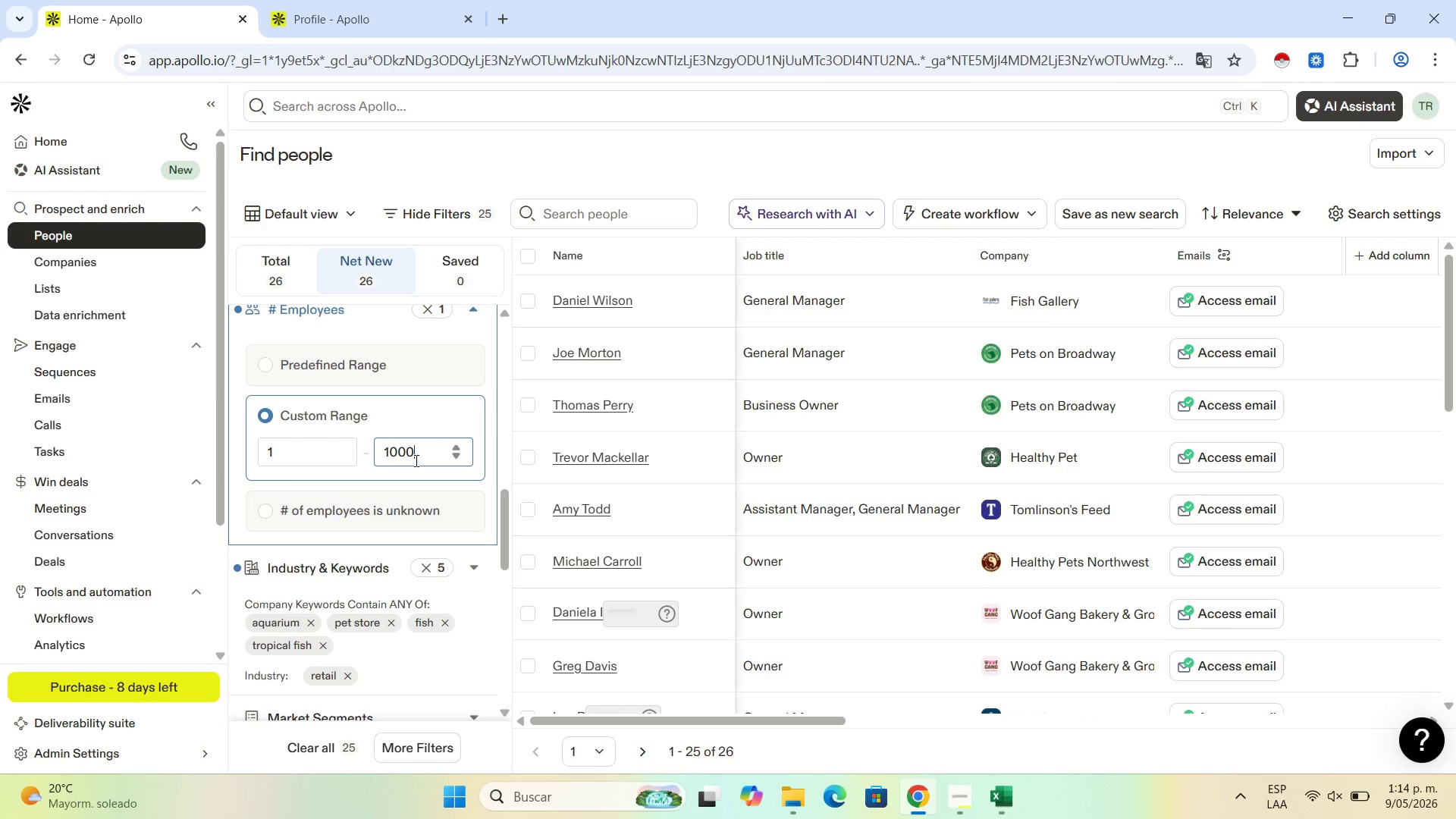 
wait(5.36)
 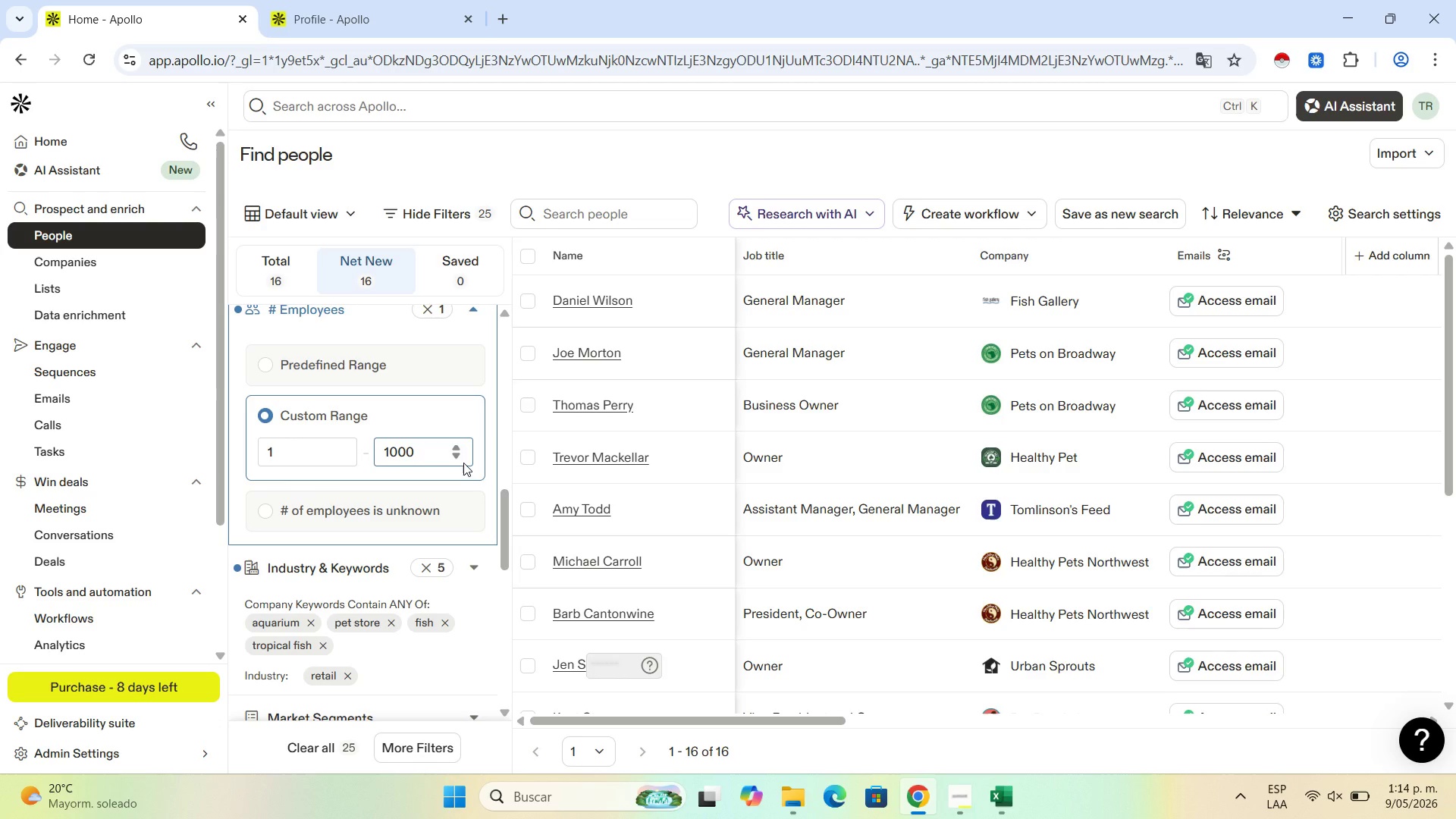 
scroll: coordinate [1070, 434], scroll_direction: down, amount: 13.0
 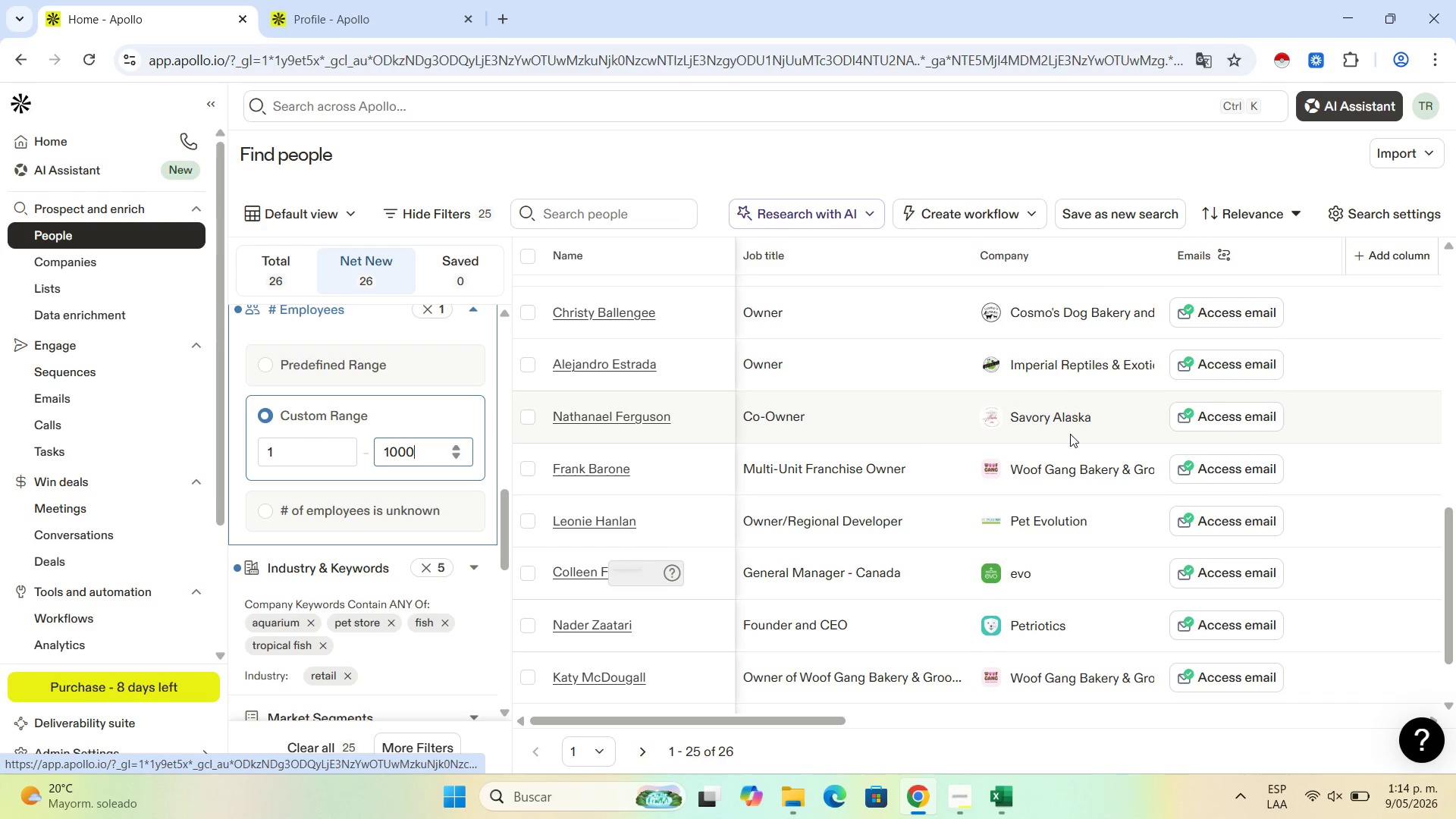 
scroll: coordinate [629, 328], scroll_direction: up, amount: 14.0
 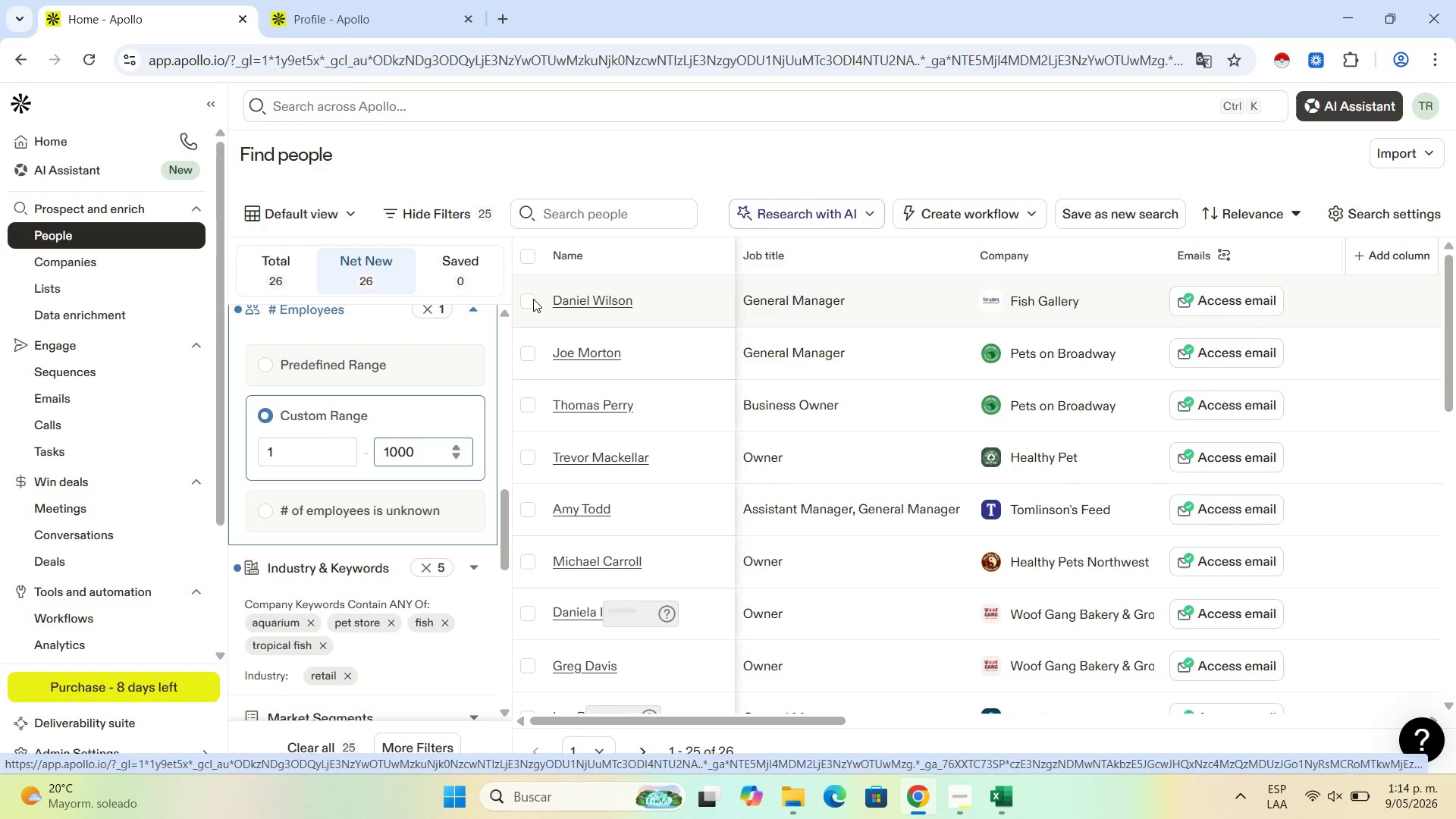 
left_click([526, 299])
 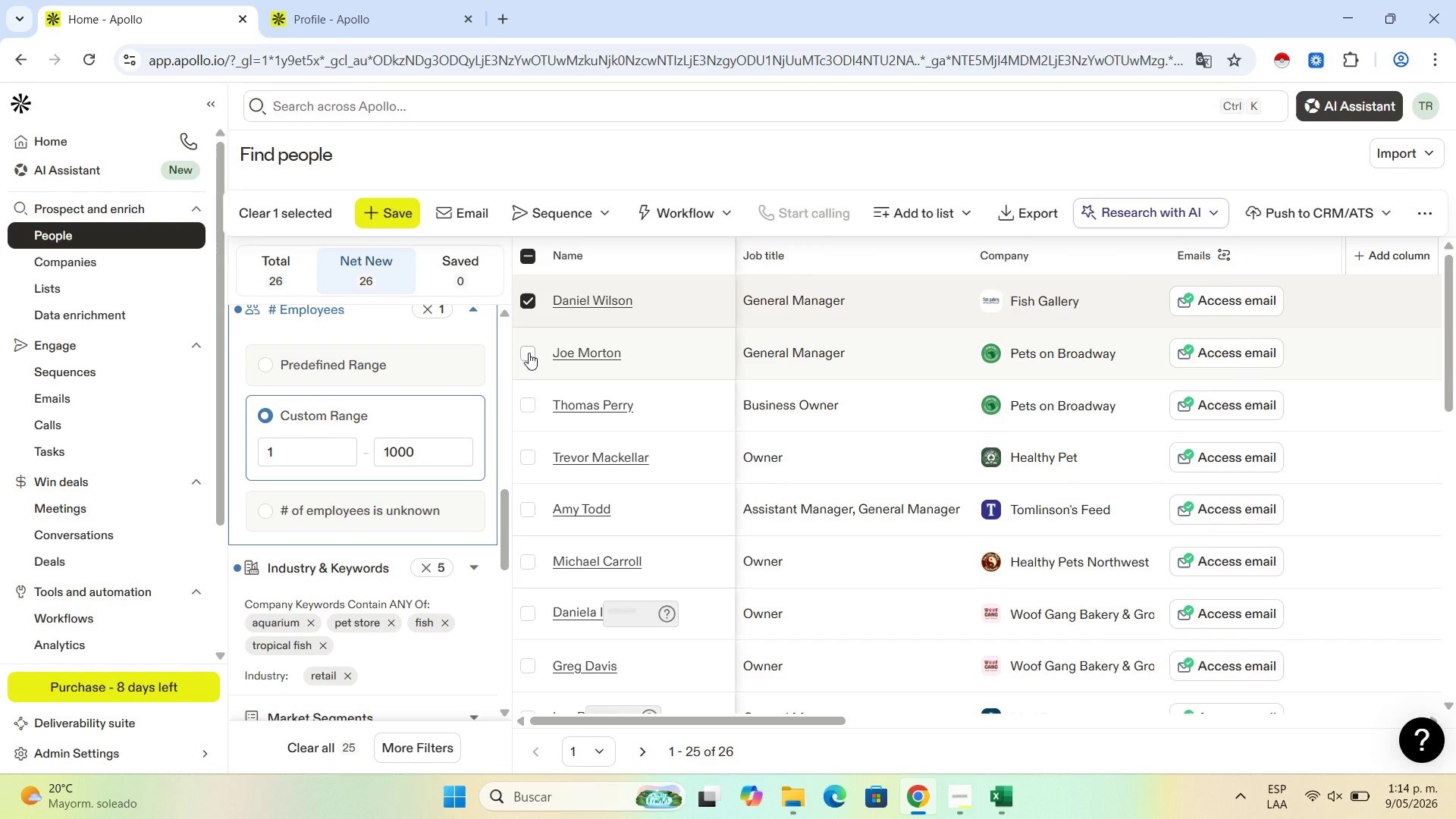 
wait(5.11)
 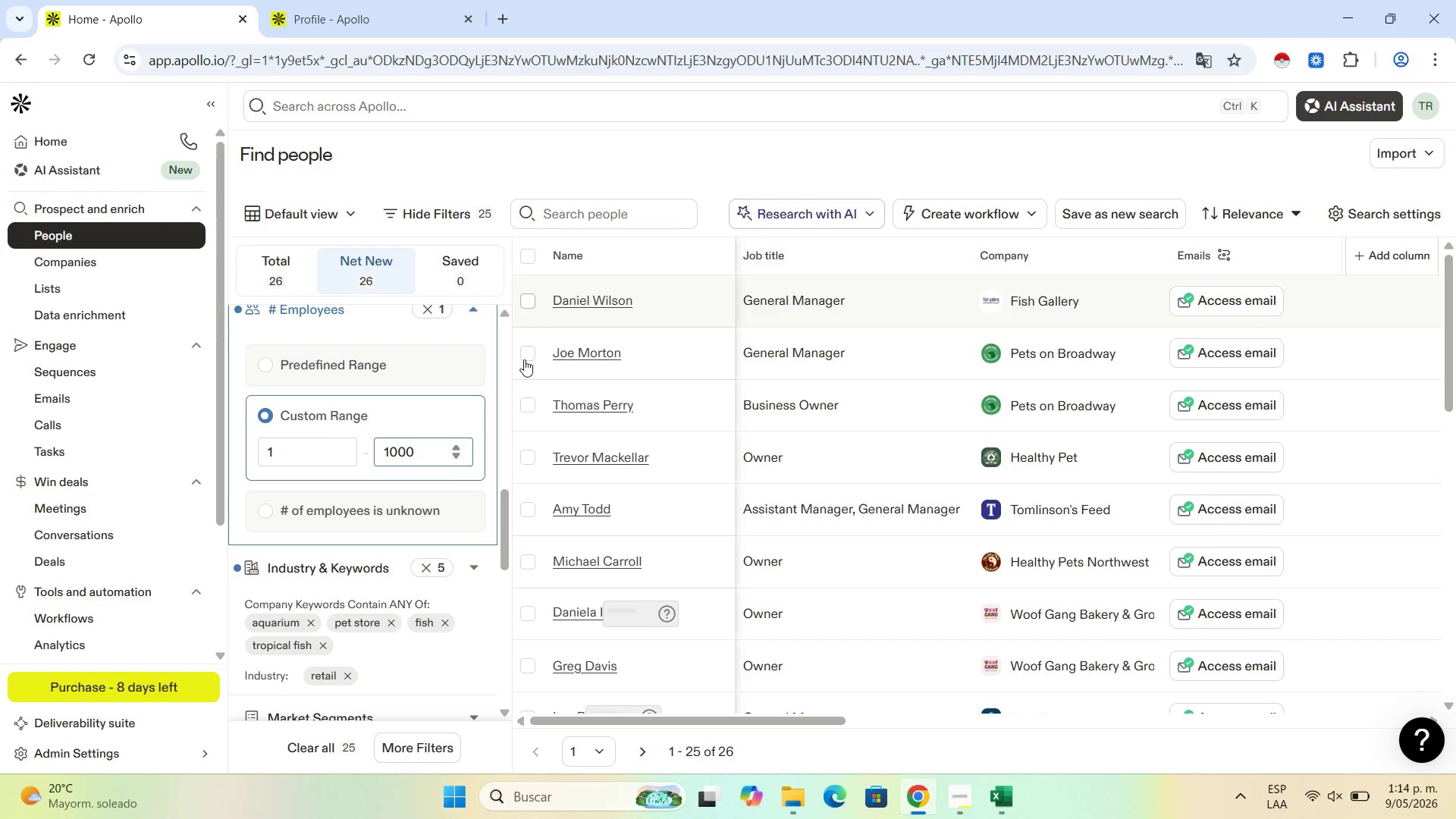 
left_click([529, 353])
 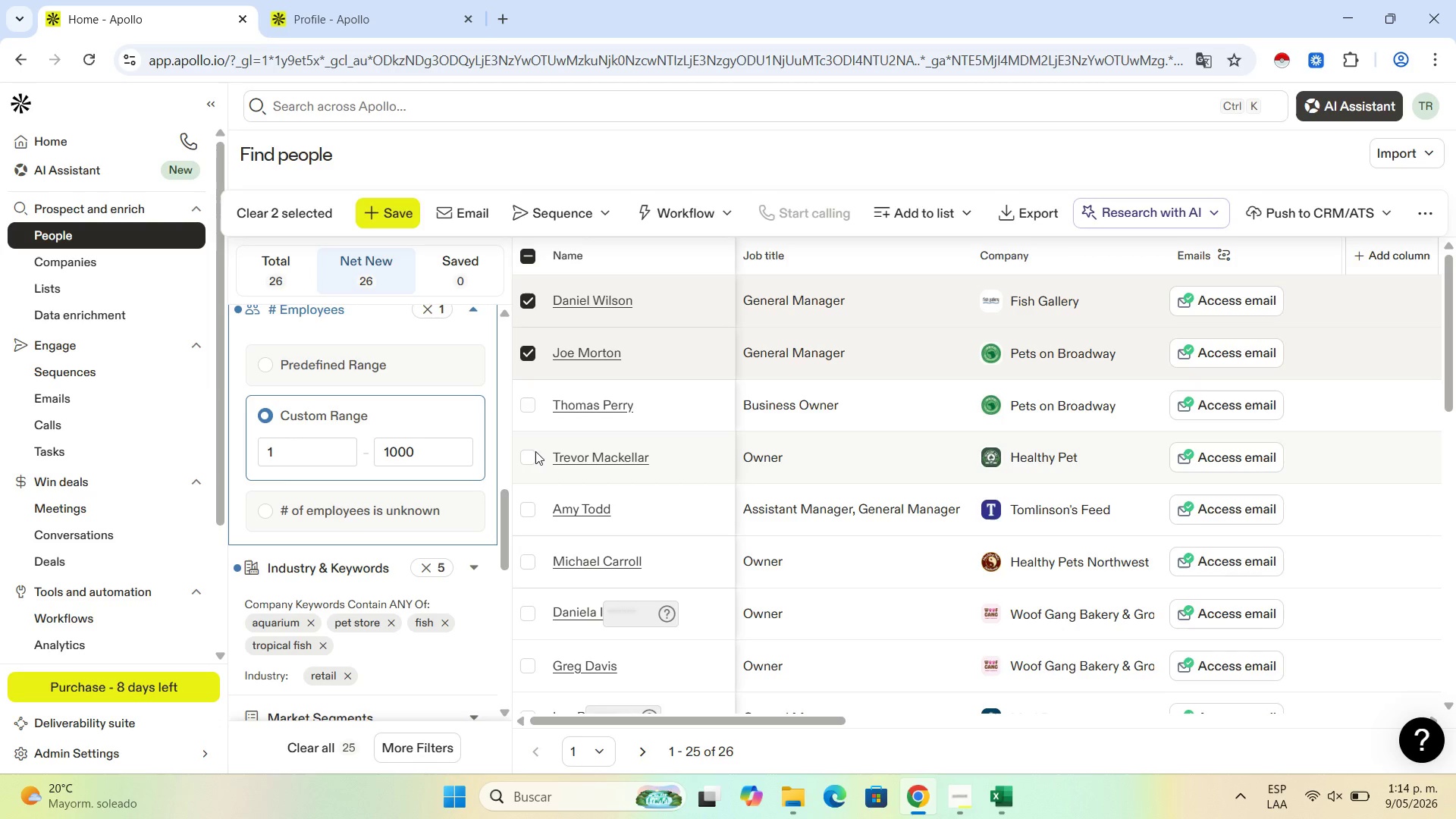 
left_click([529, 458])
 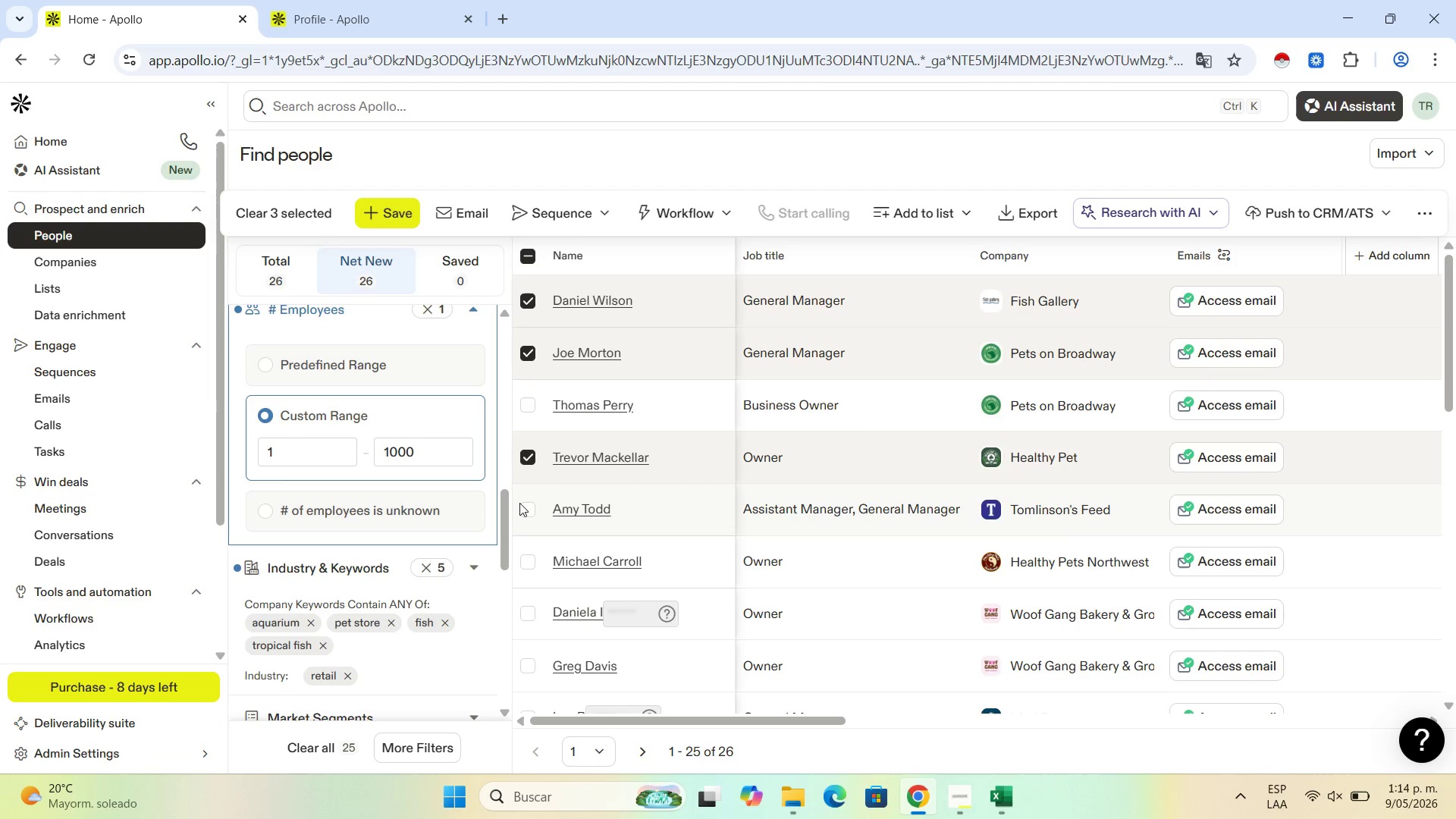 
left_click([531, 511])
 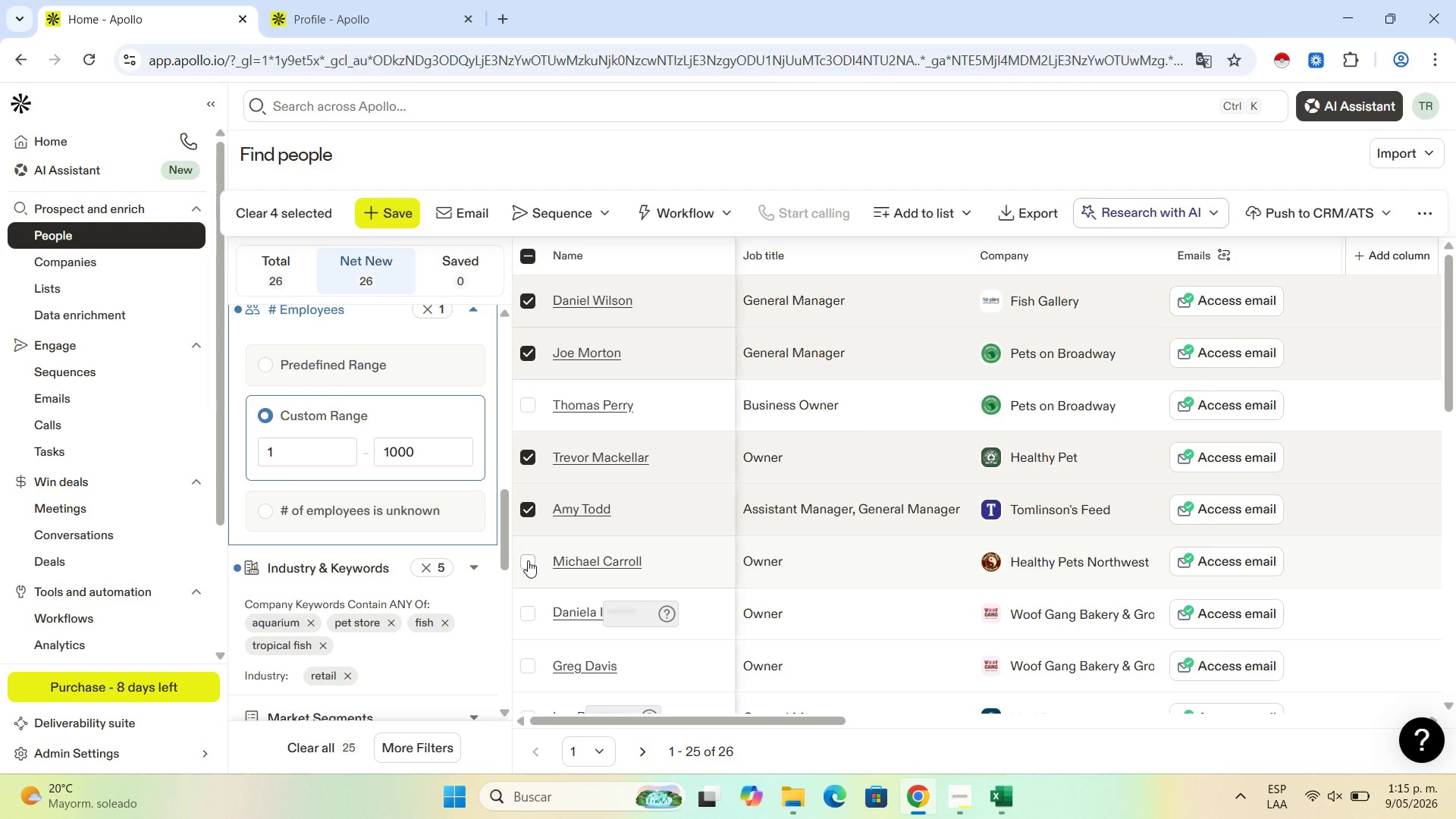 
left_click([528, 560])
 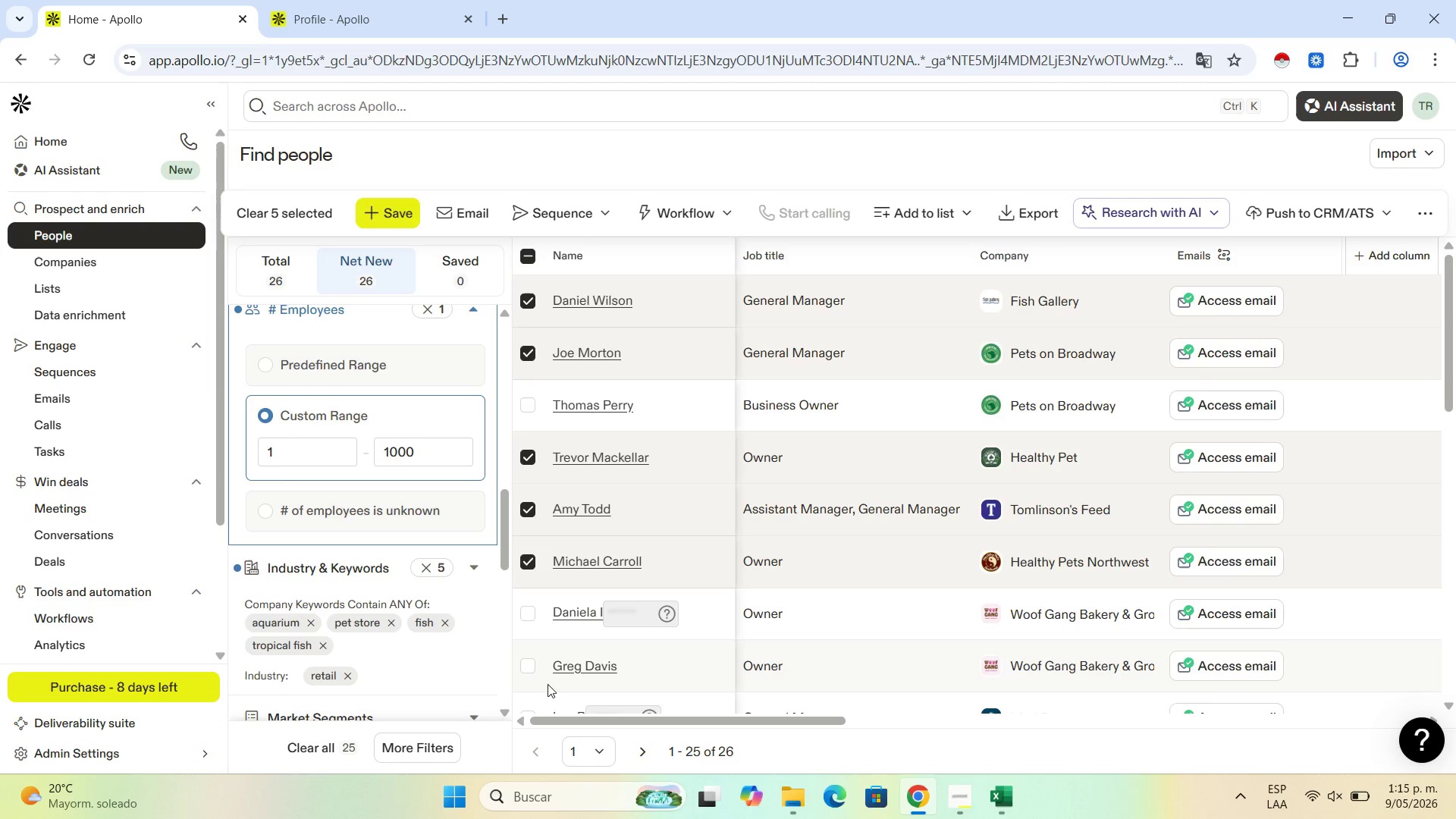 
left_click([532, 668])
 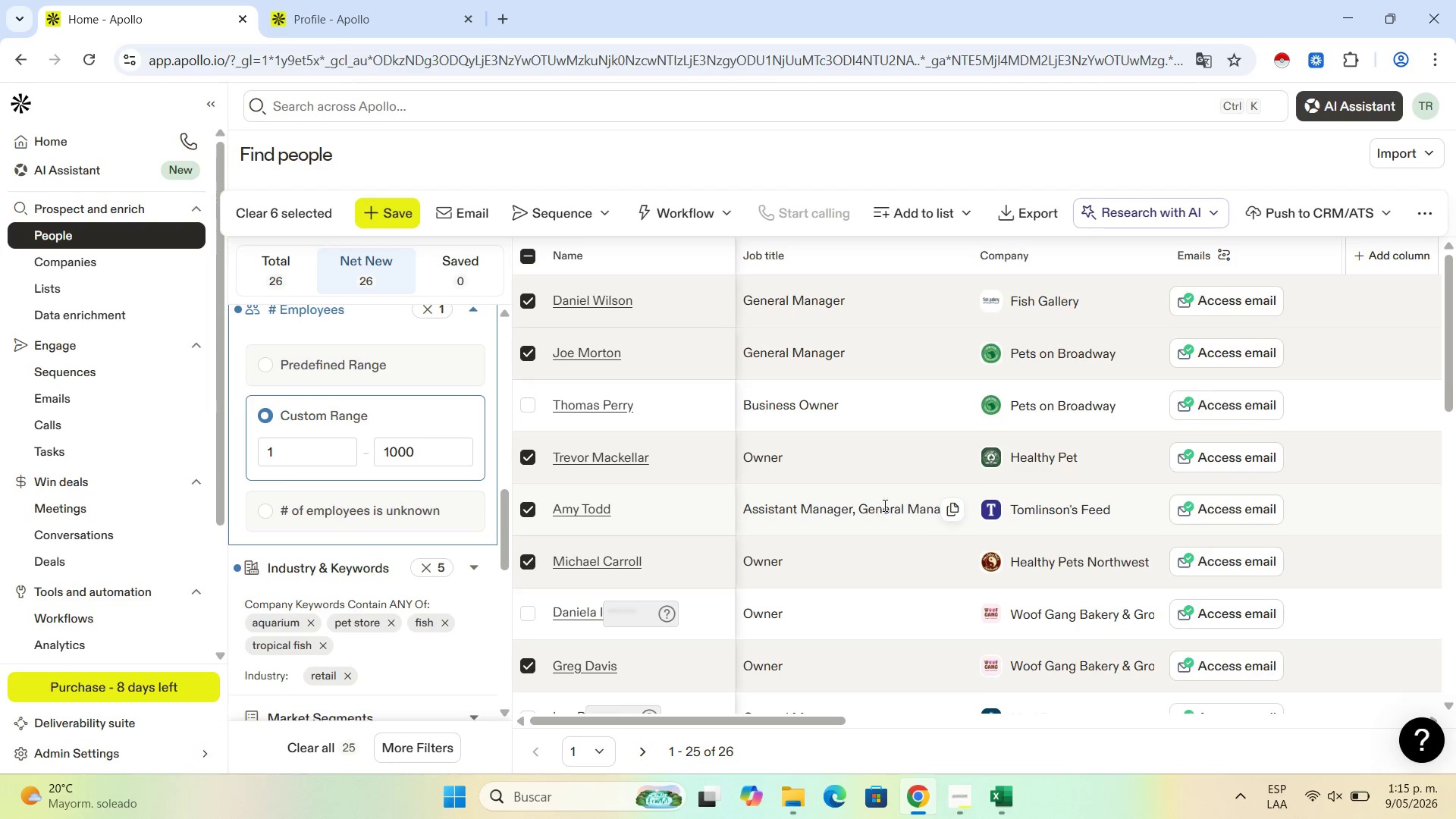 
scroll: coordinate [886, 502], scroll_direction: down, amount: 2.0
 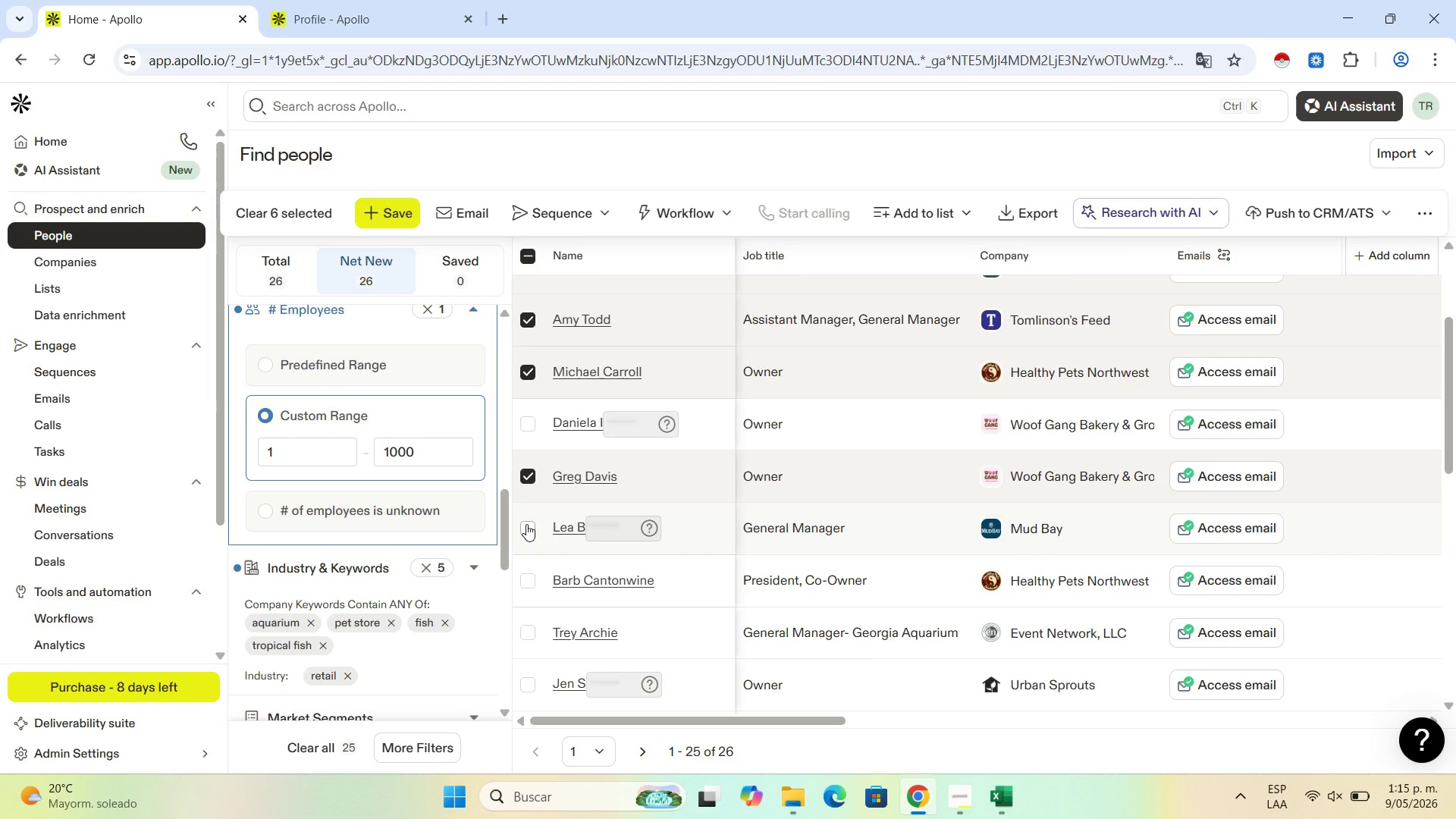 
left_click([529, 523])
 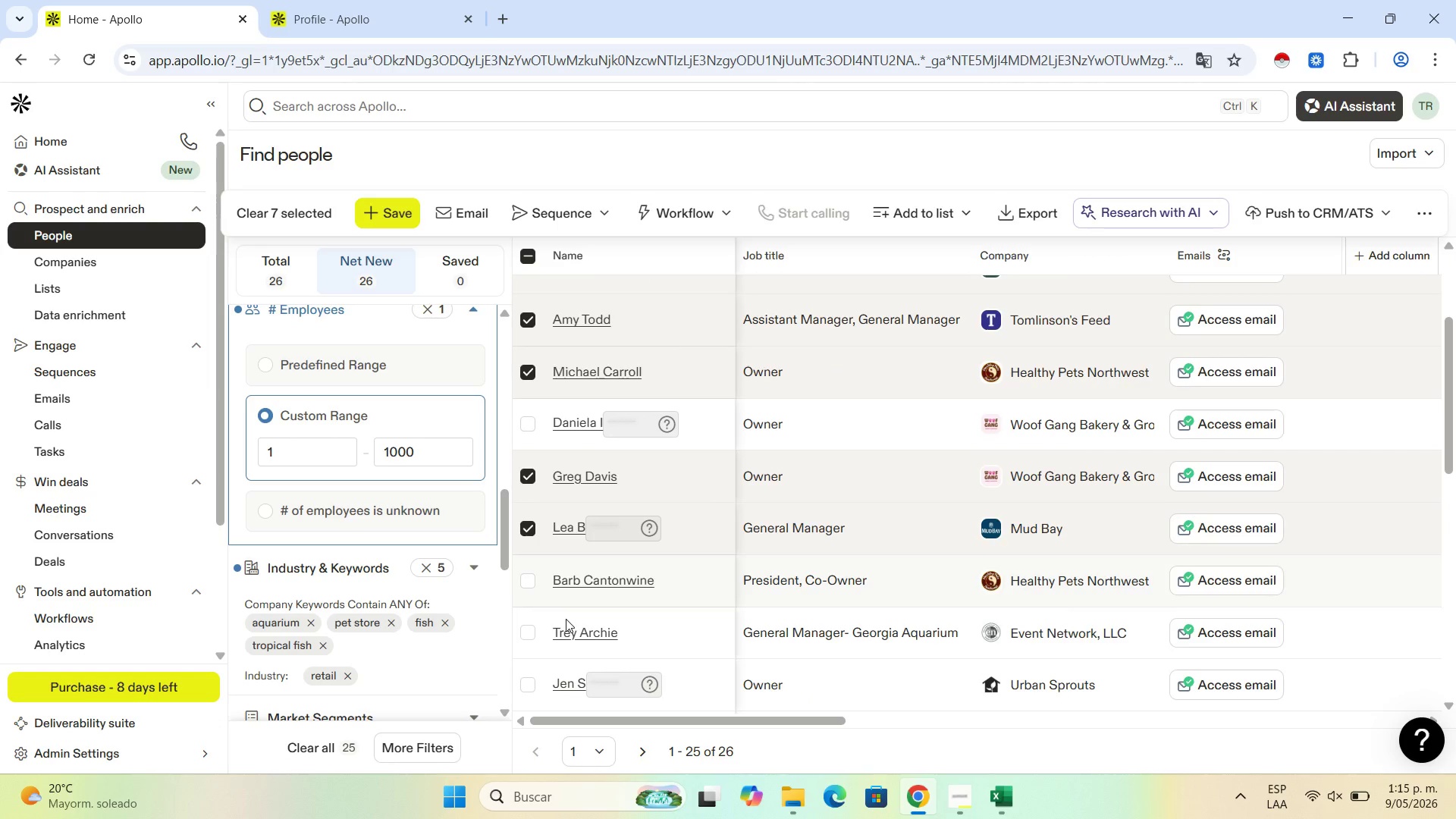 
left_click([522, 632])
 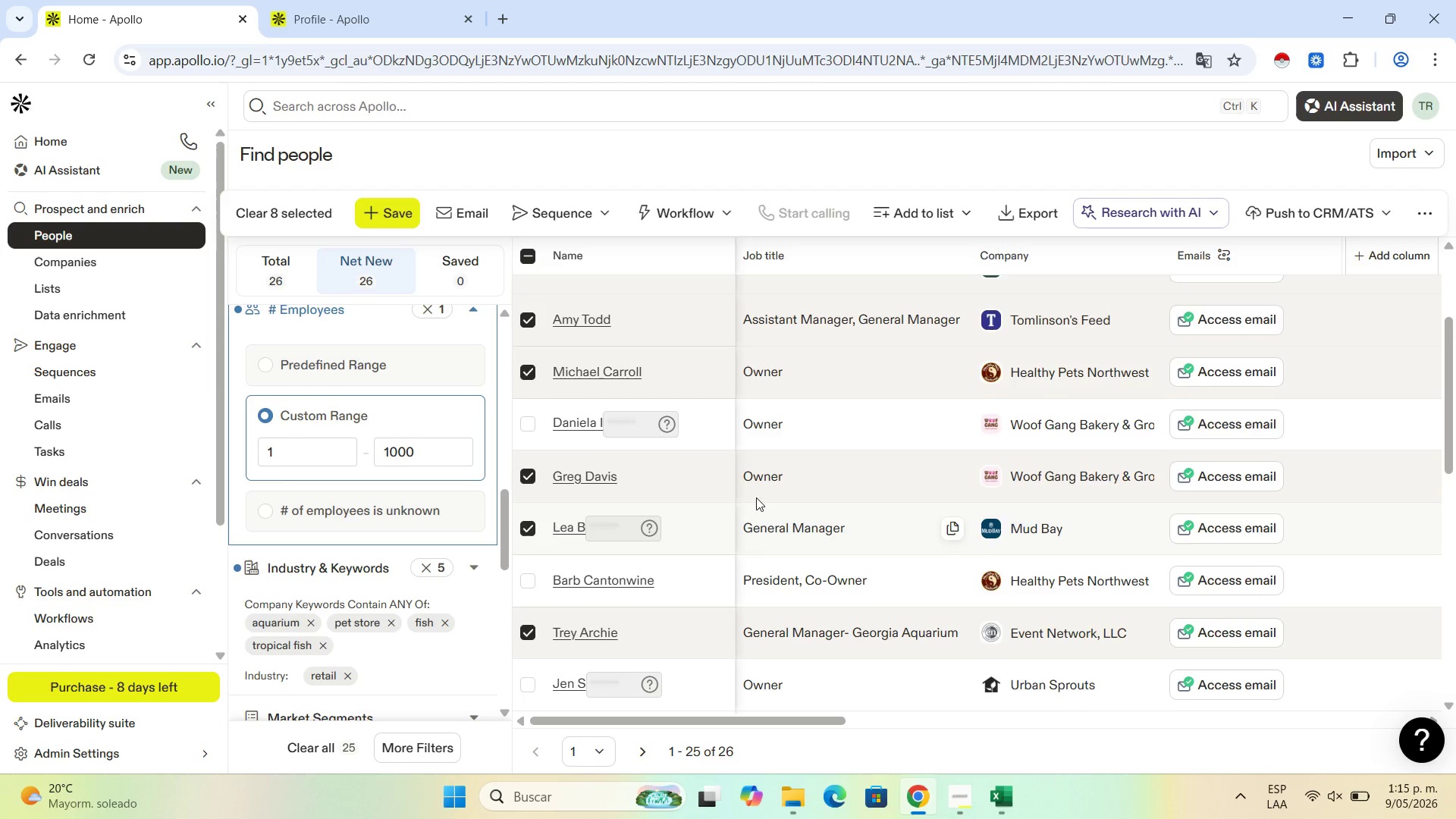 
scroll: coordinate [758, 496], scroll_direction: down, amount: 3.0
 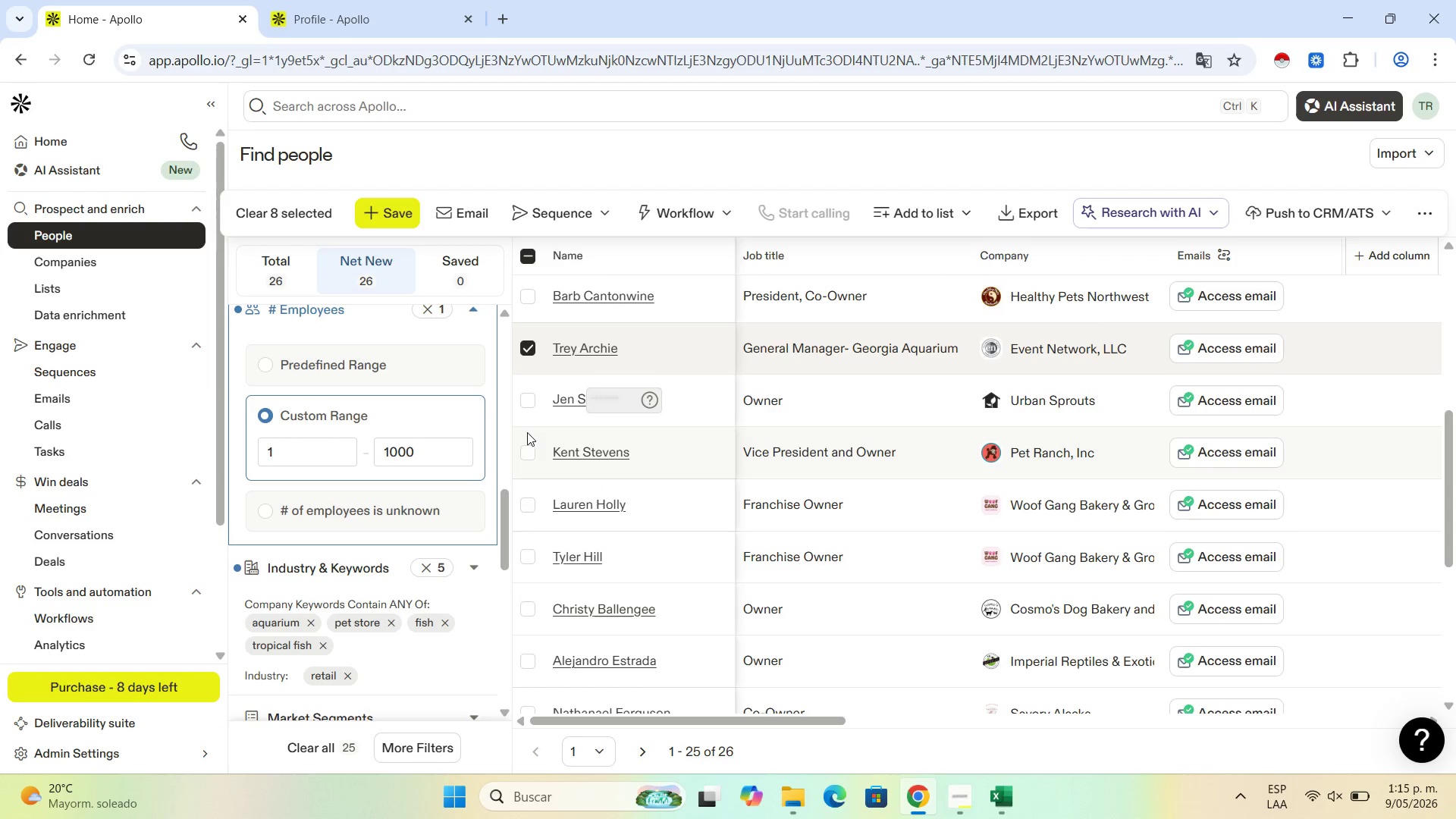 
left_click([530, 452])
 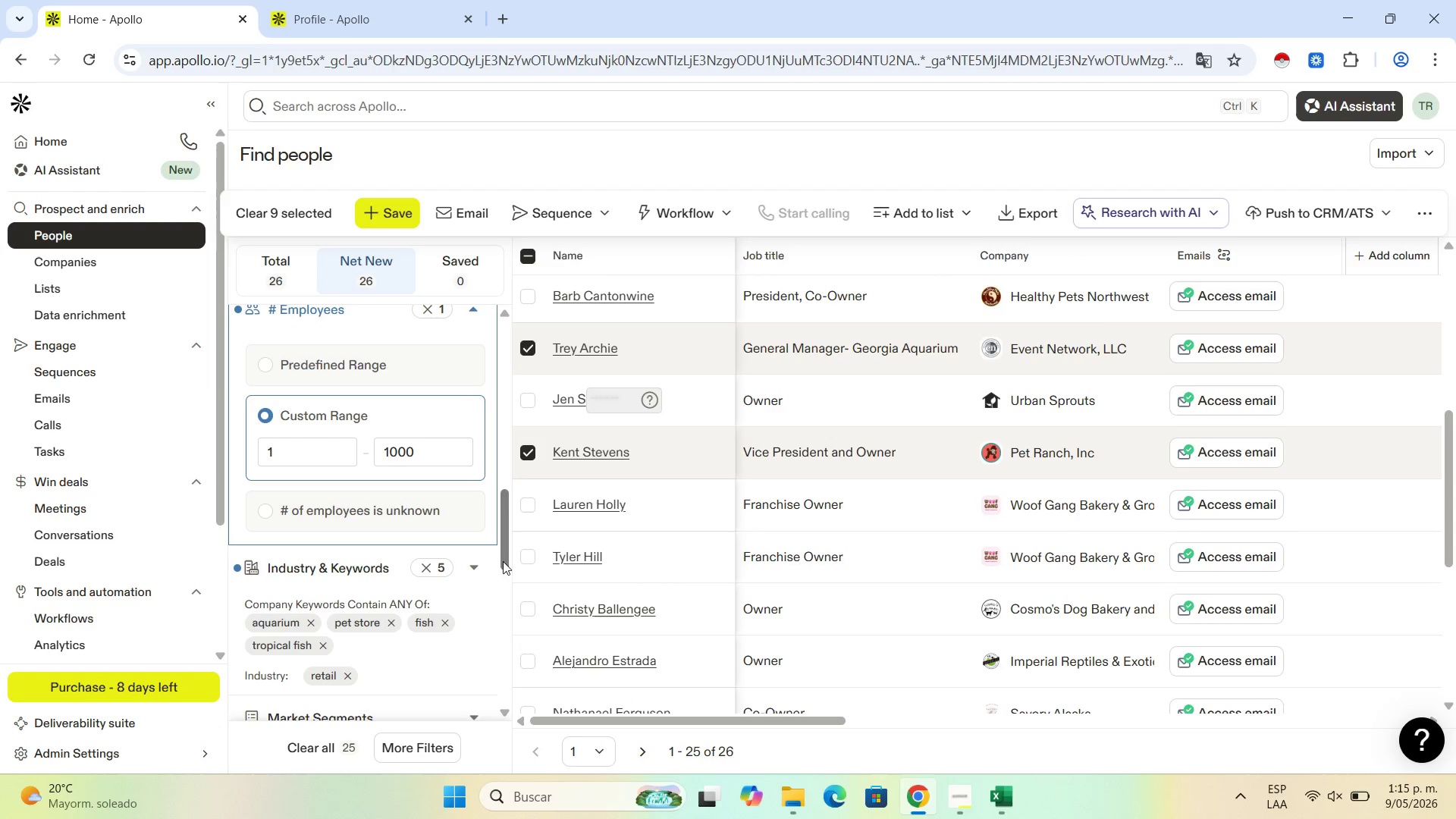 
left_click([527, 609])
 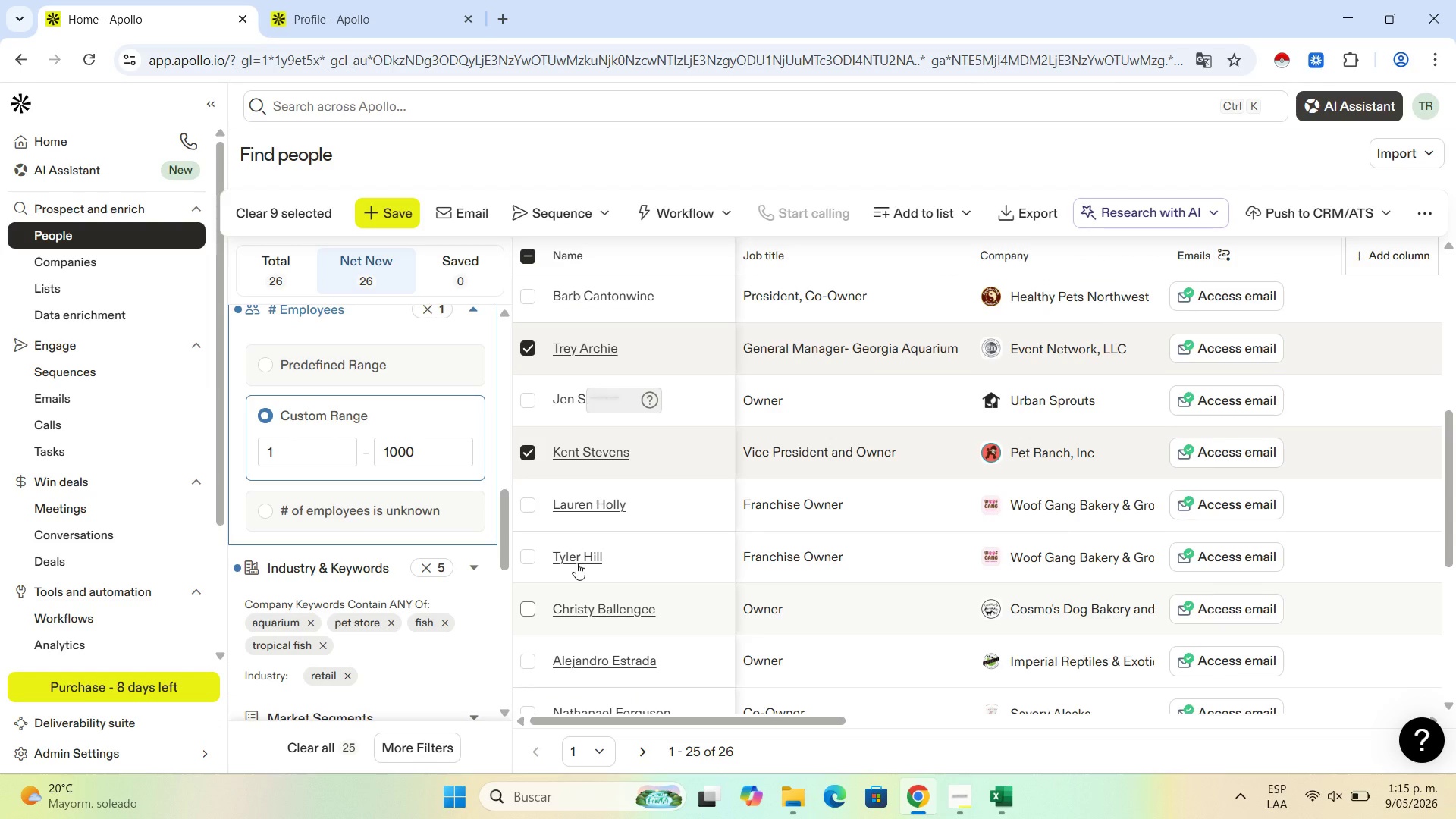 
scroll: coordinate [576, 563], scroll_direction: down, amount: 1.0
 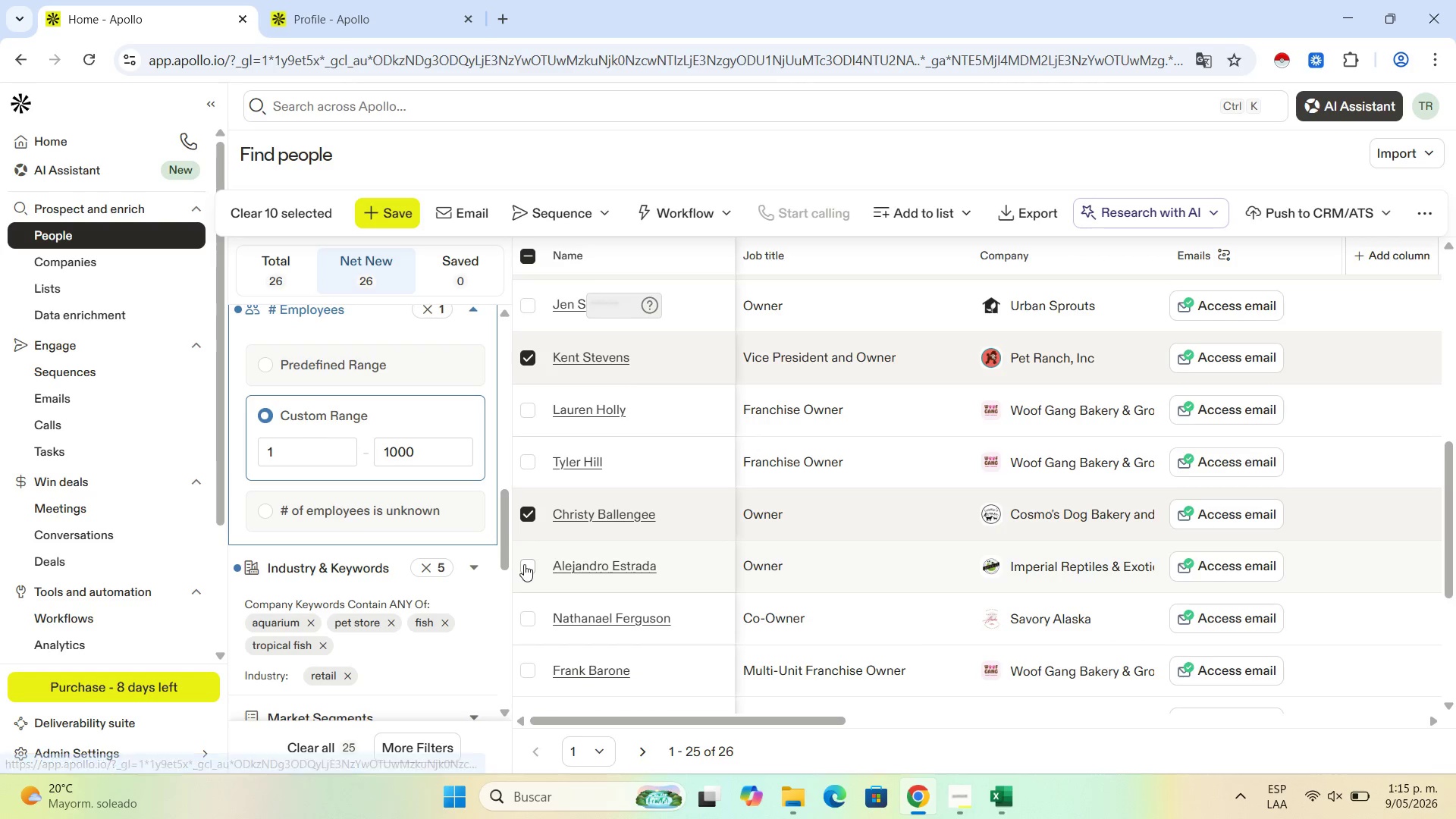 
left_click([529, 564])
 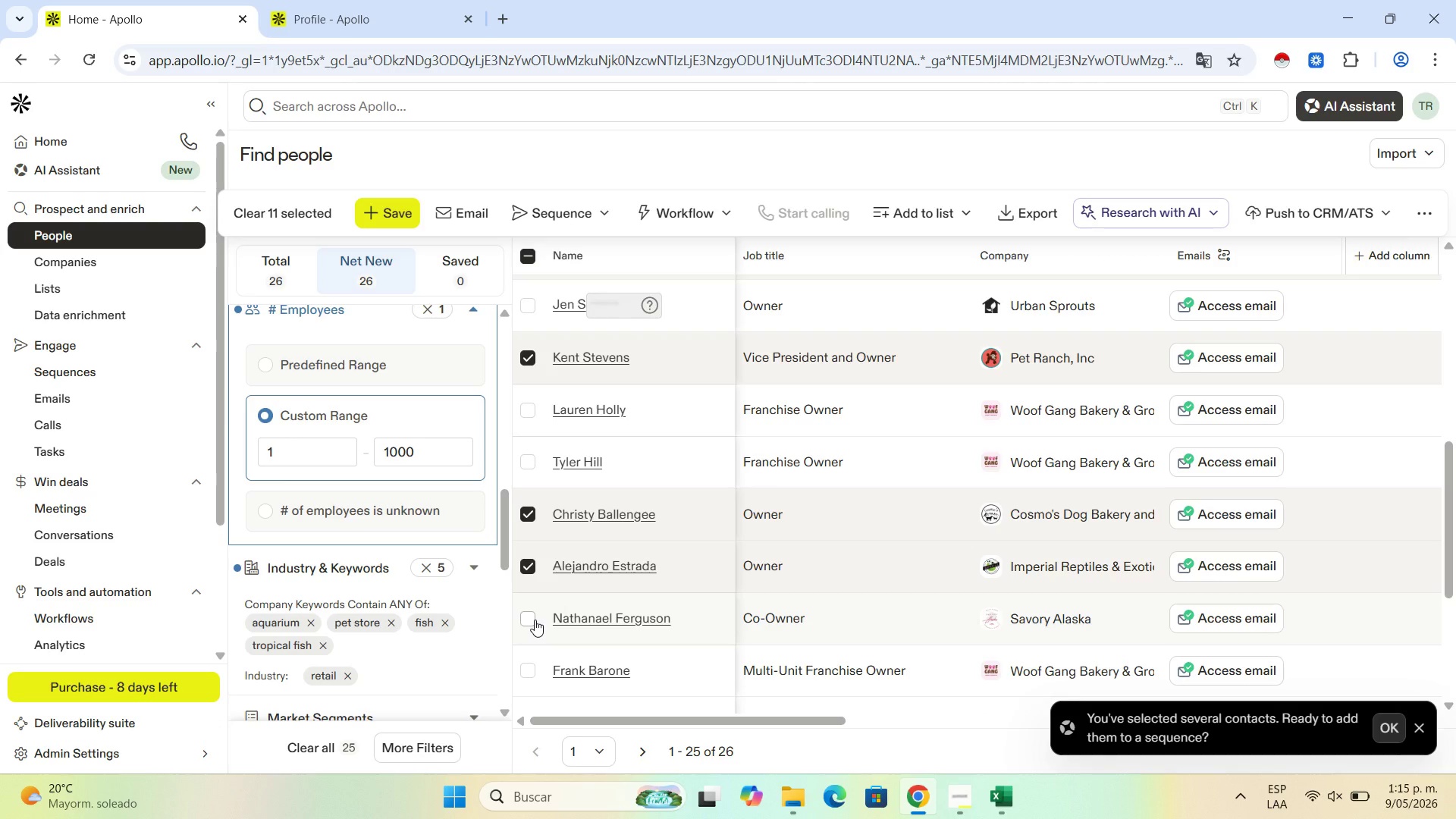 
left_click([529, 621])
 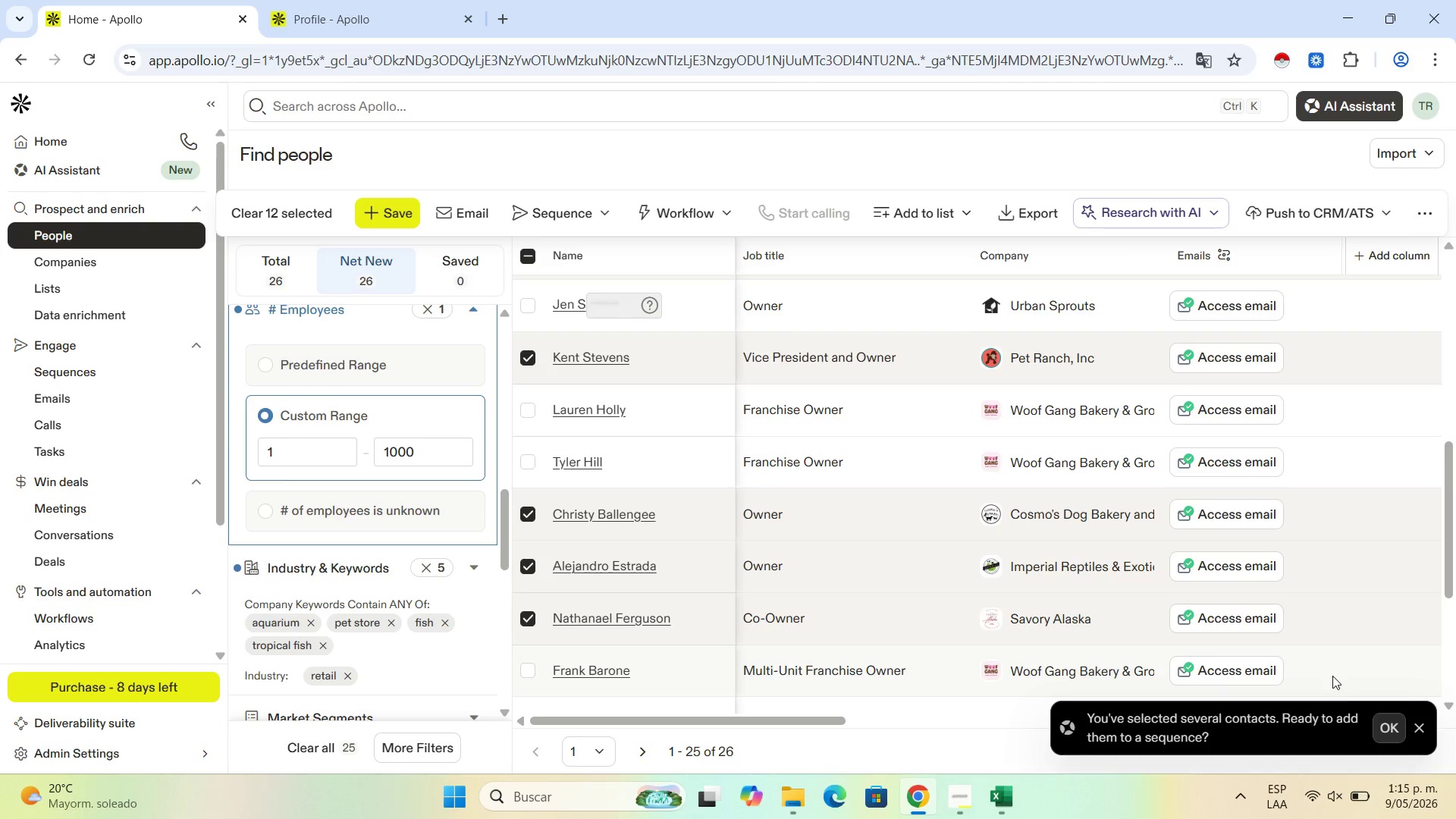 
mouse_move([1410, 739])
 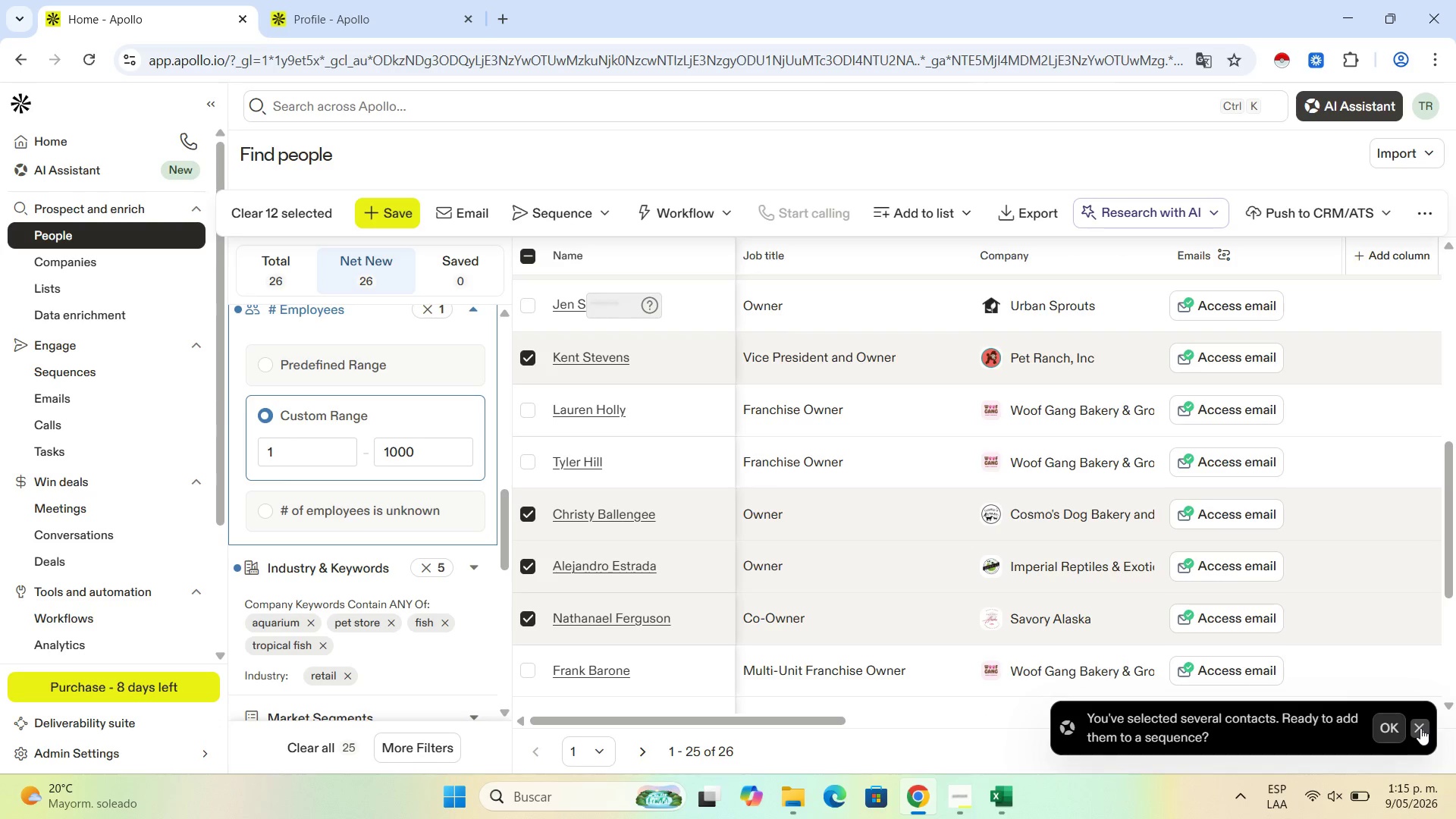 
left_click([1420, 728])
 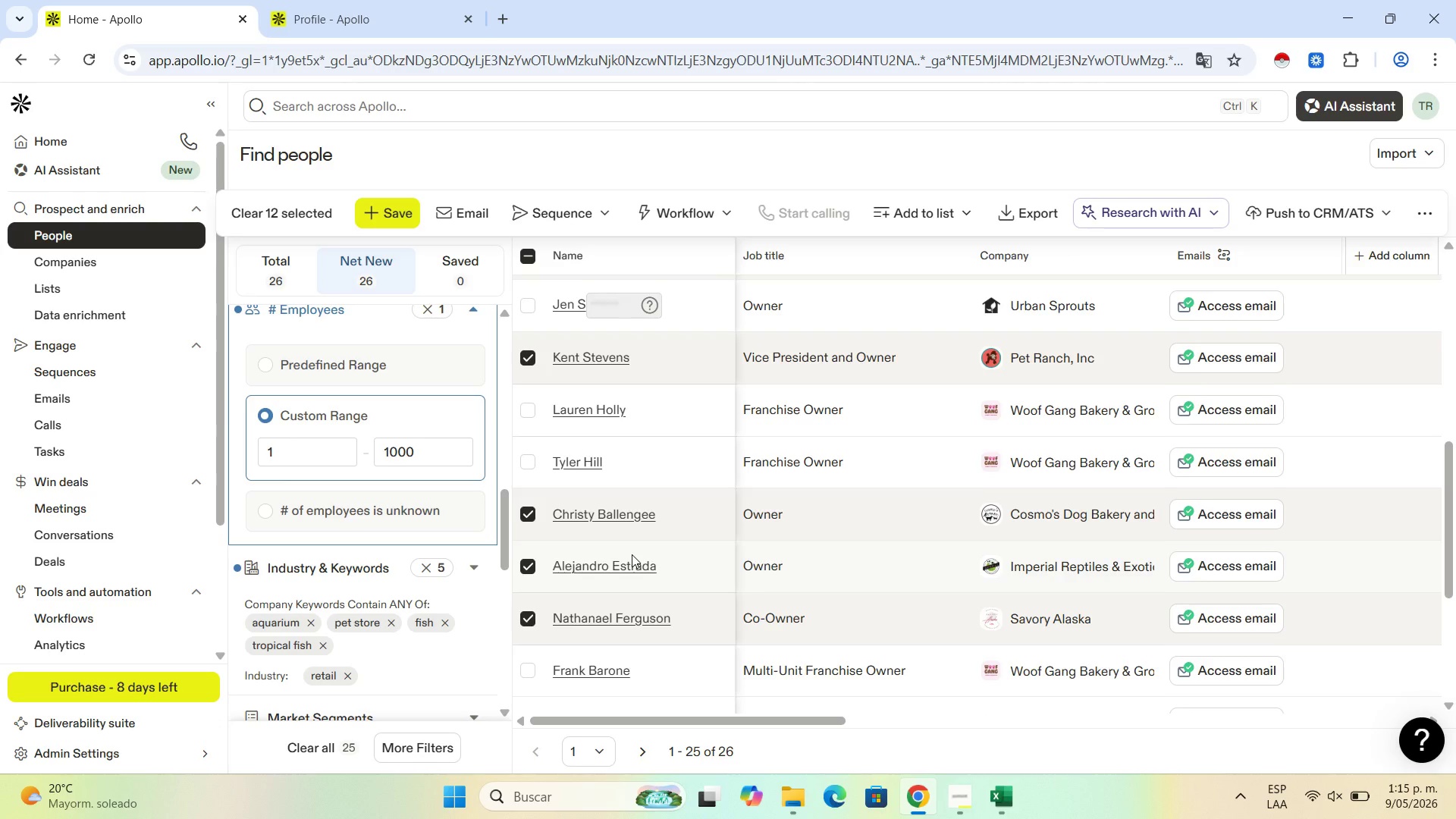 
scroll: coordinate [632, 554], scroll_direction: down, amount: 2.0
 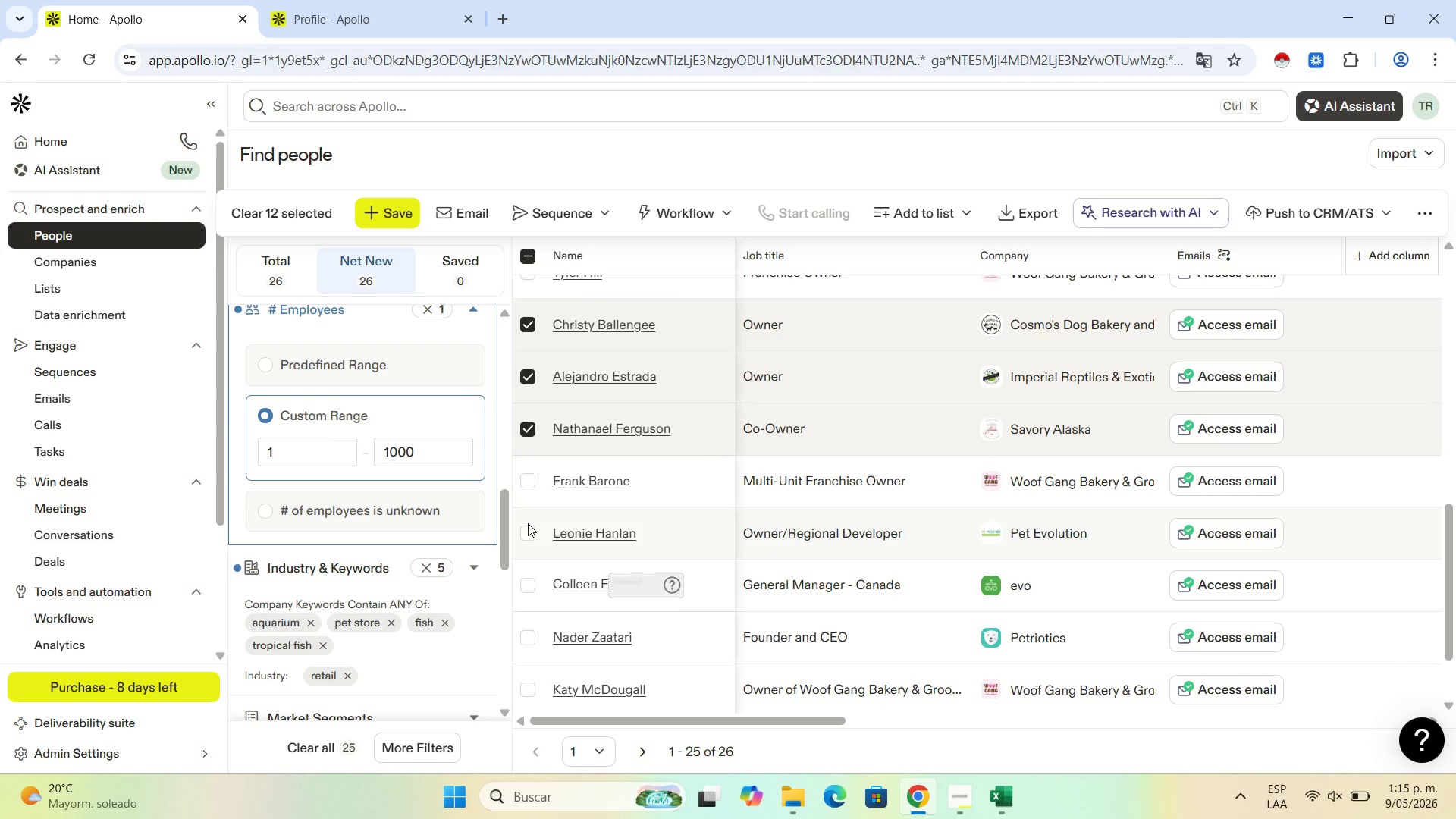 
left_click([528, 527])
 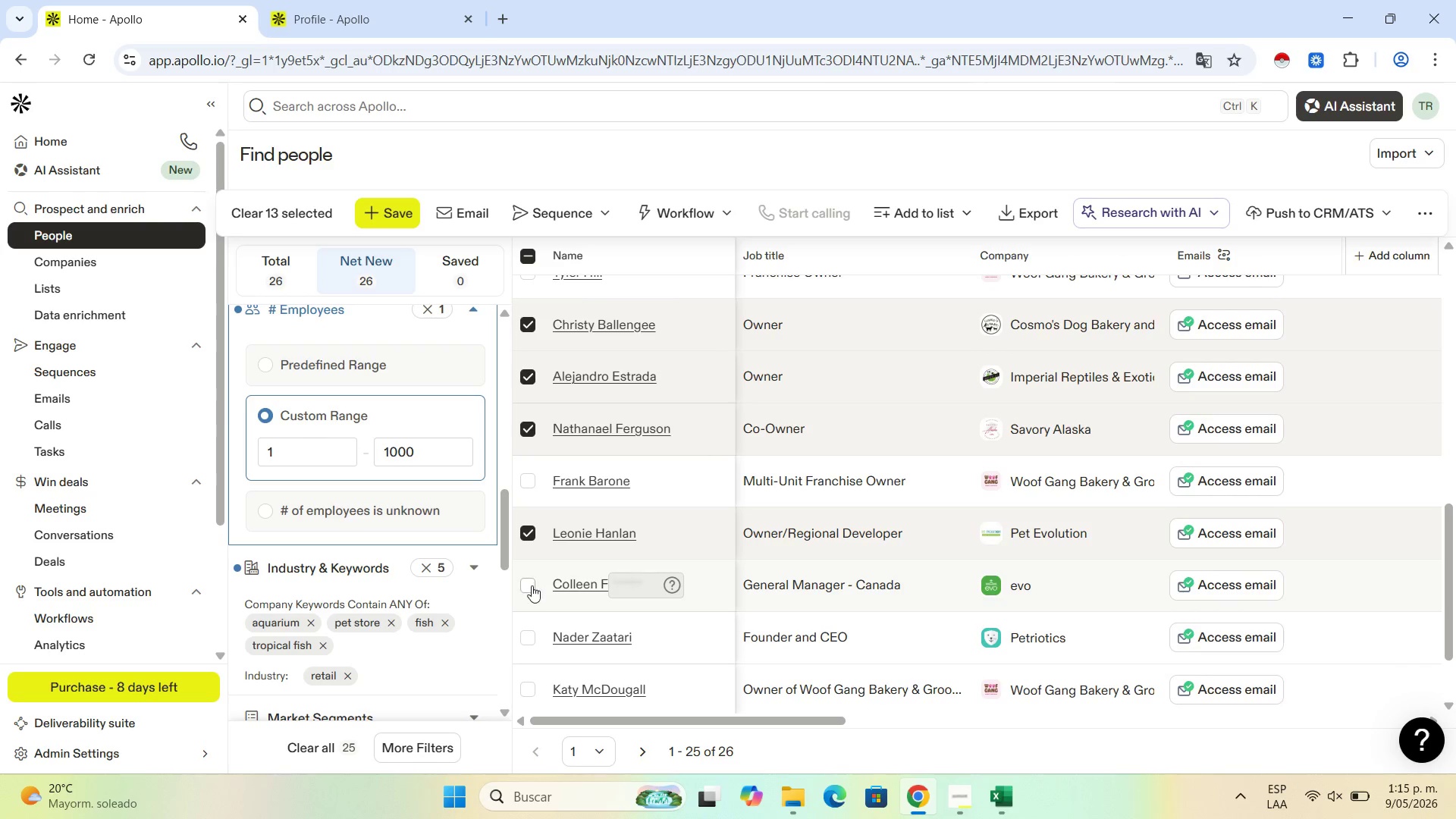 
left_click([533, 581])
 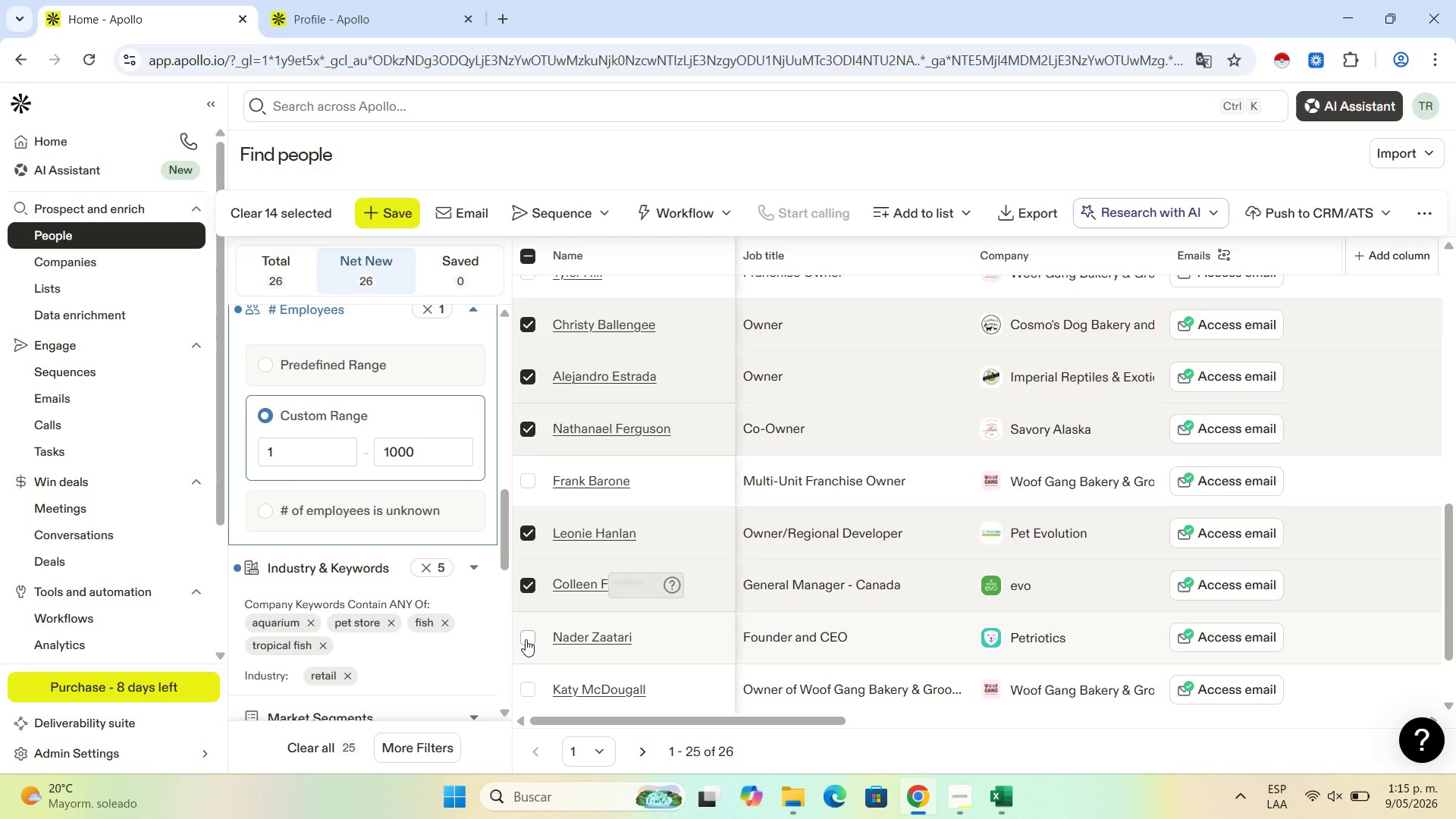 
scroll: coordinate [539, 630], scroll_direction: up, amount: 4.0
 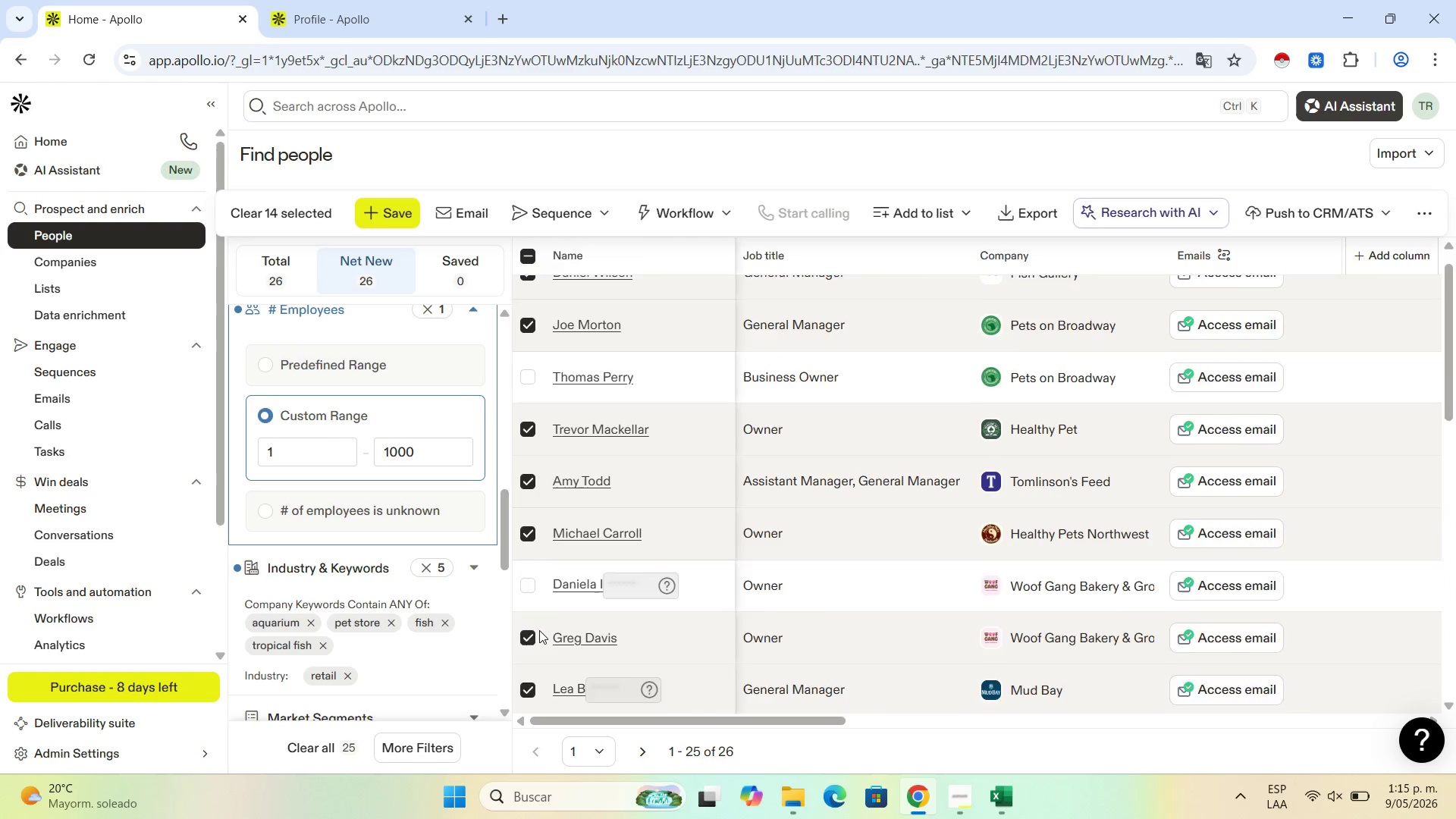 
scroll: coordinate [544, 626], scroll_direction: down, amount: 7.0
 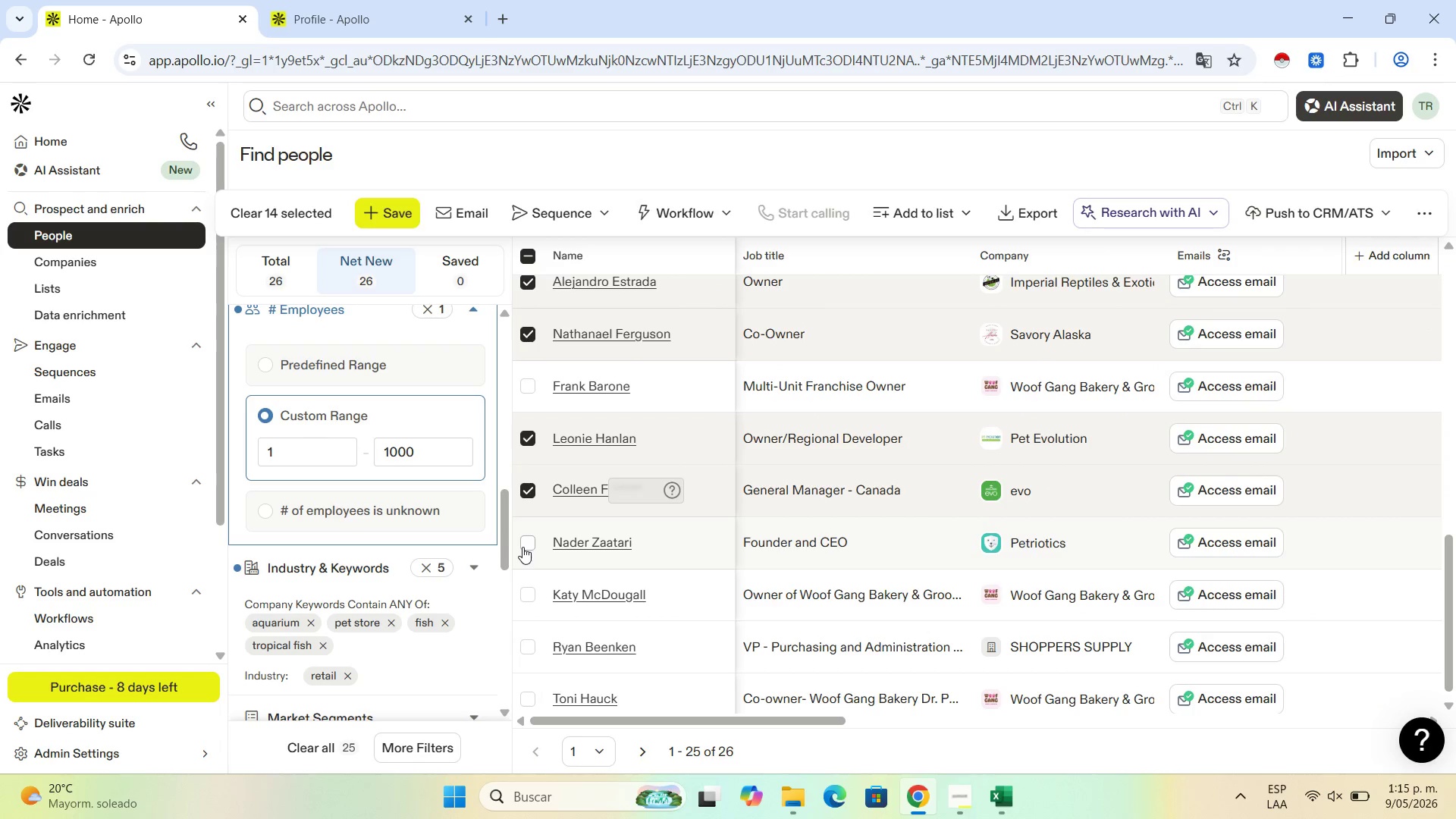 
left_click([526, 547])
 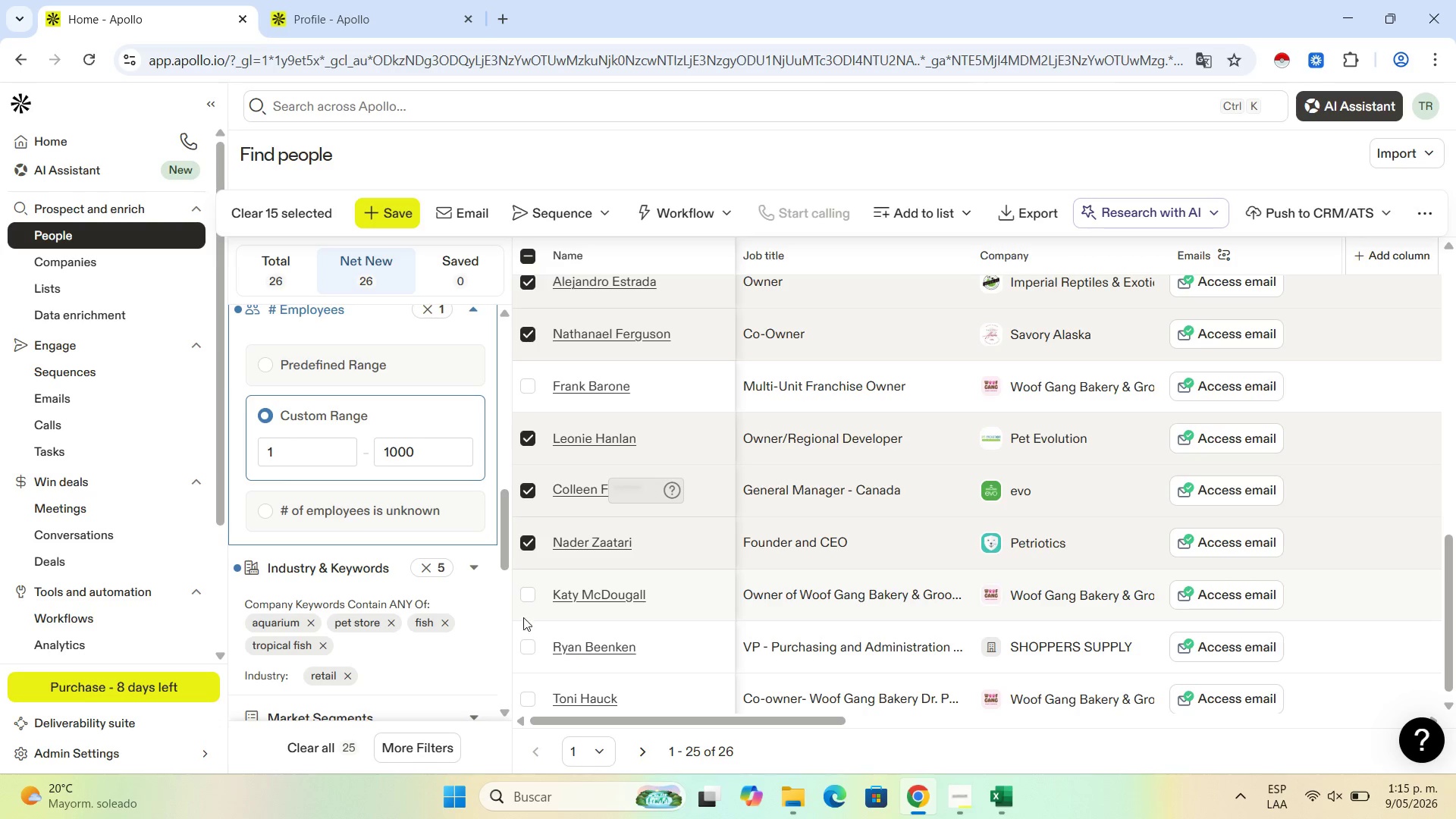 
left_click([526, 646])
 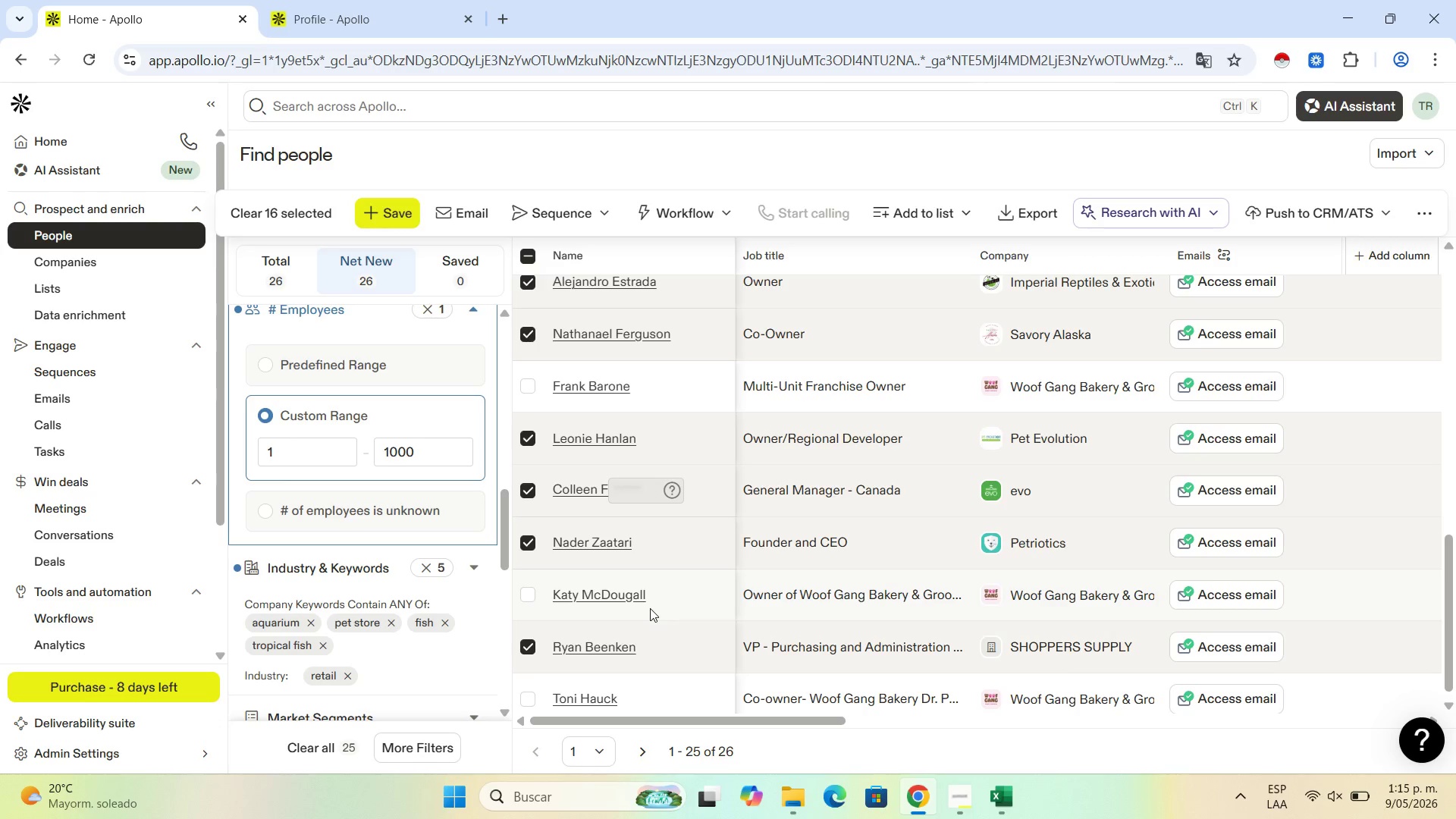 
scroll: coordinate [650, 608], scroll_direction: down, amount: 3.0
 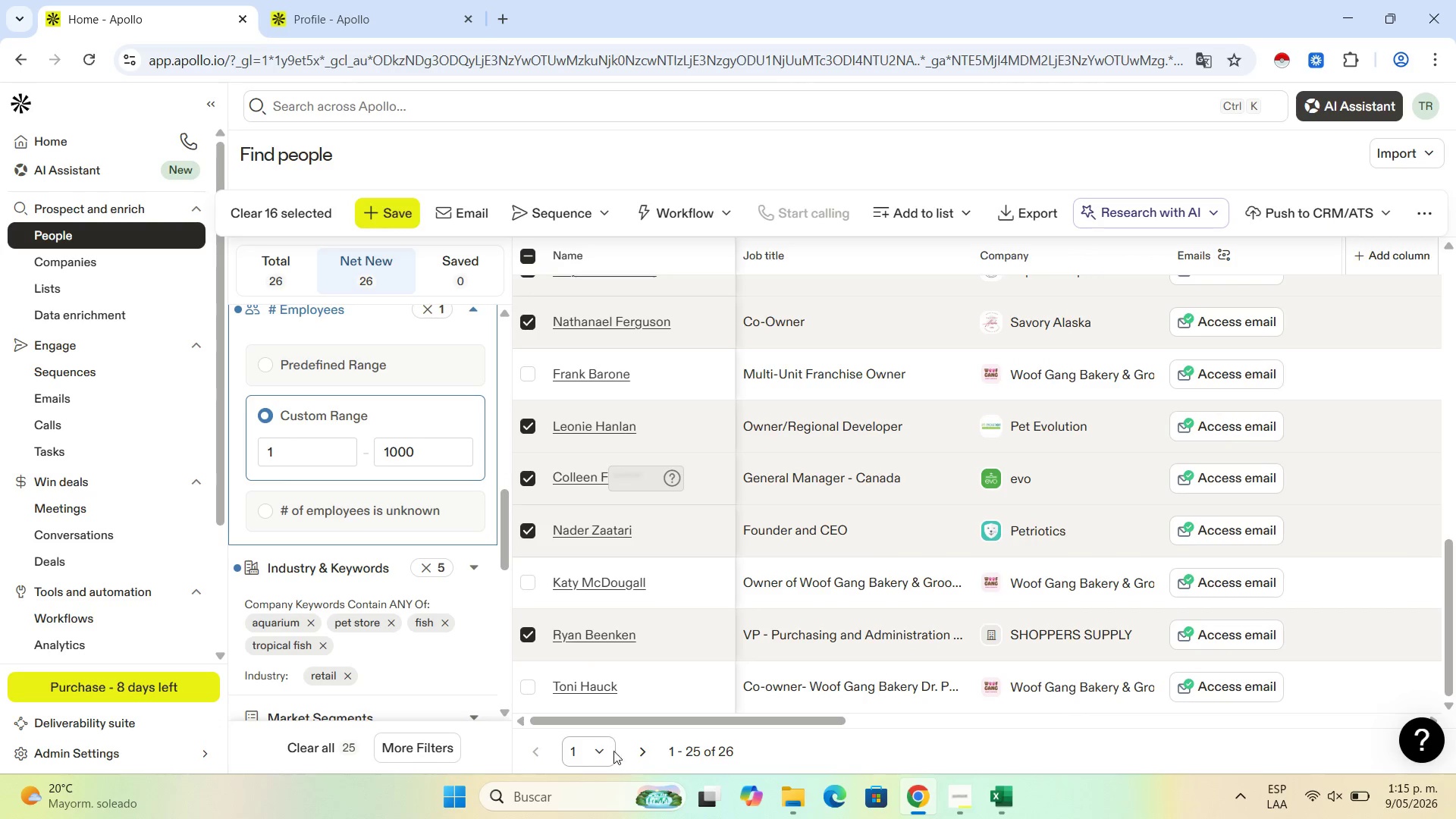 
left_click([639, 753])
 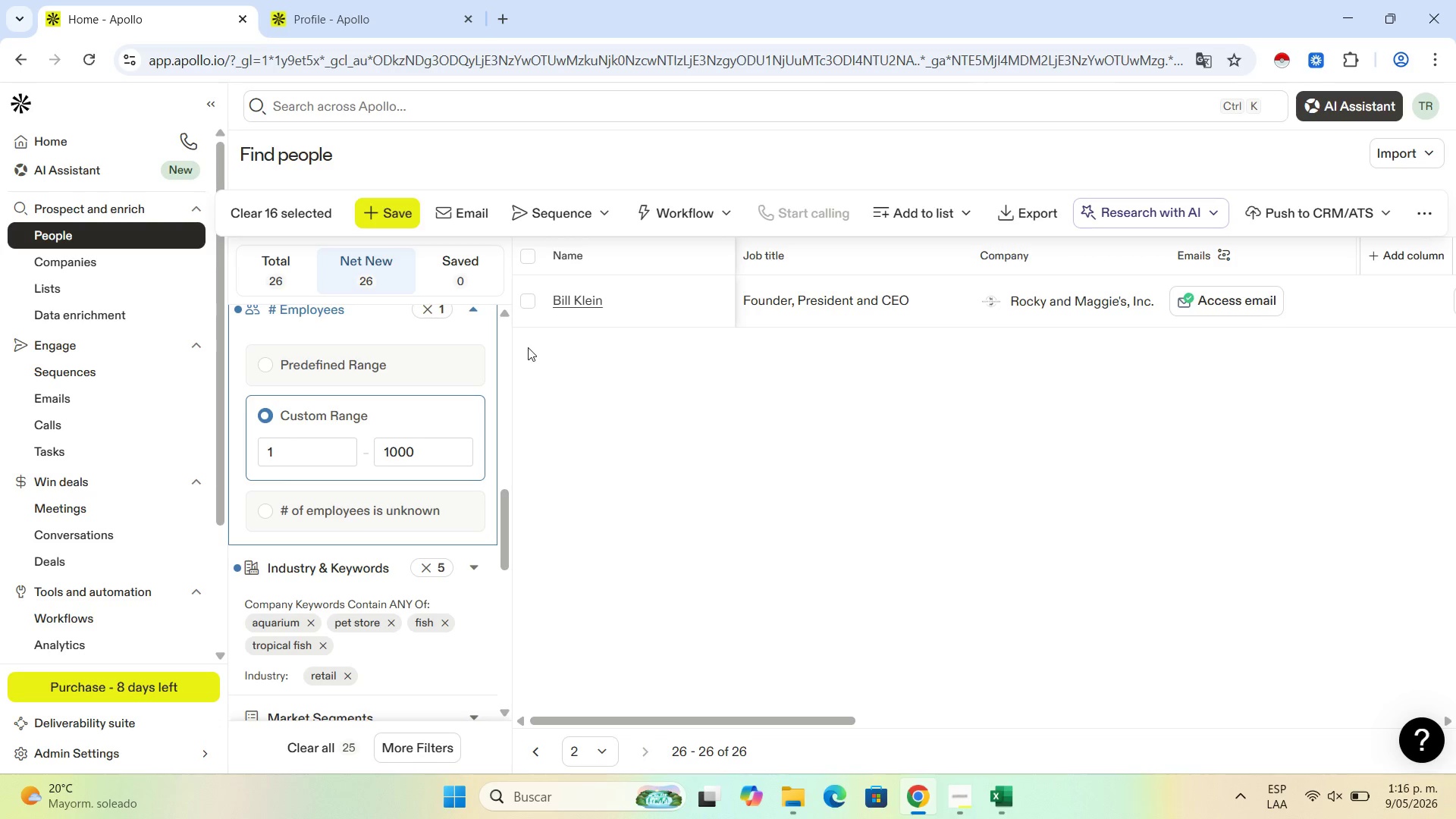 
wait(6.25)
 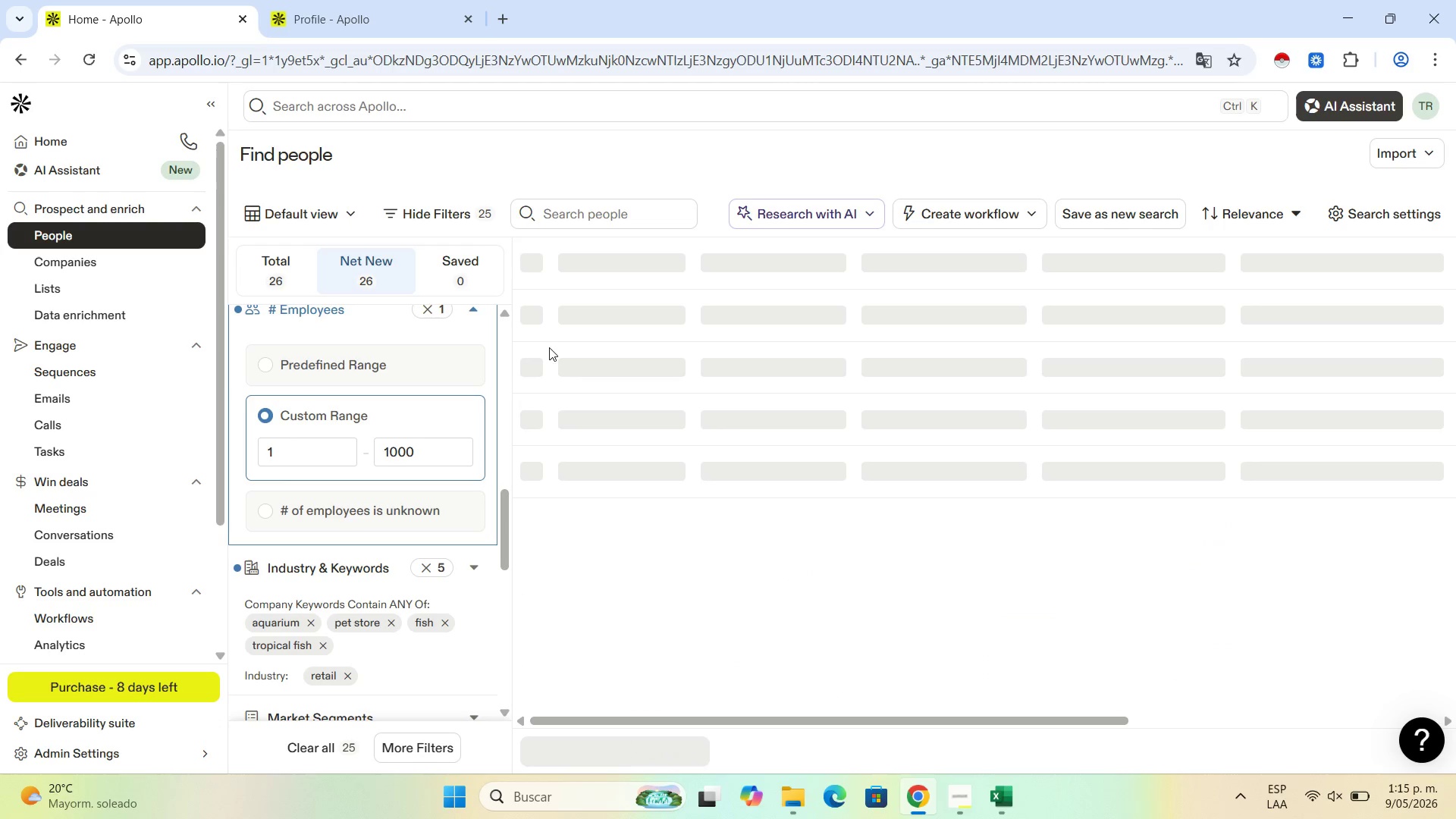 
left_click([522, 296])
 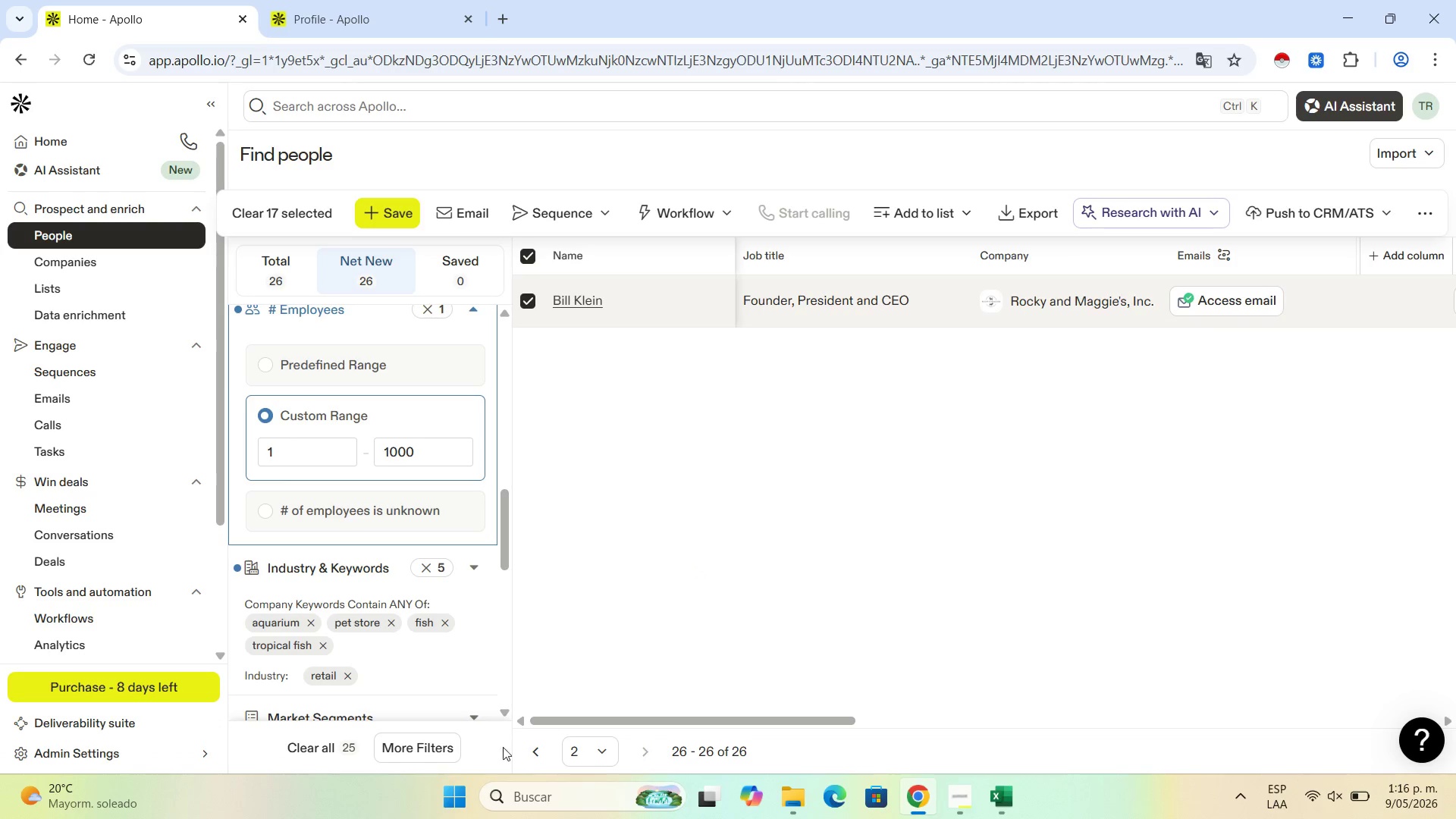 
left_click([535, 752])
 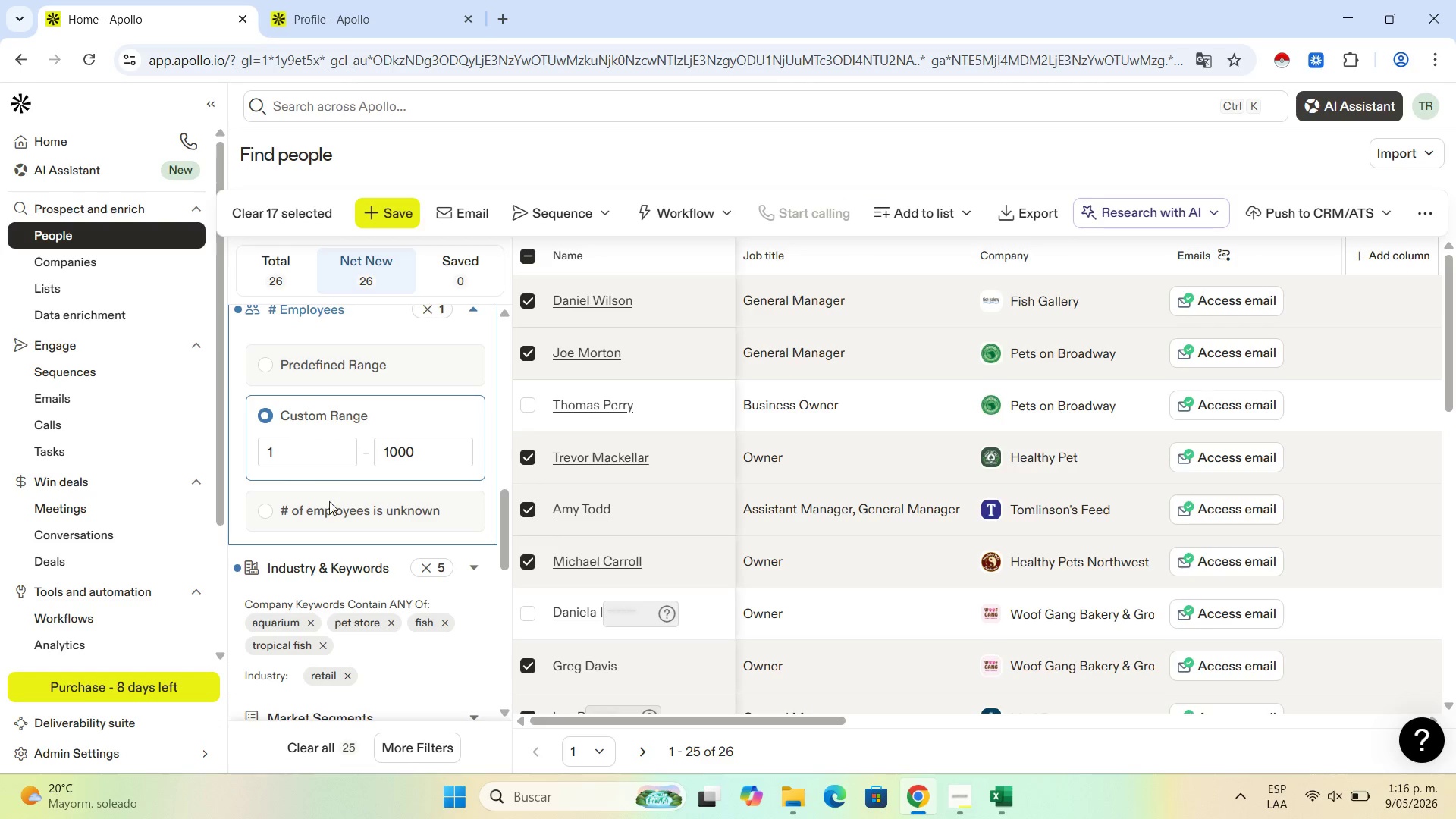 
wait(6.97)
 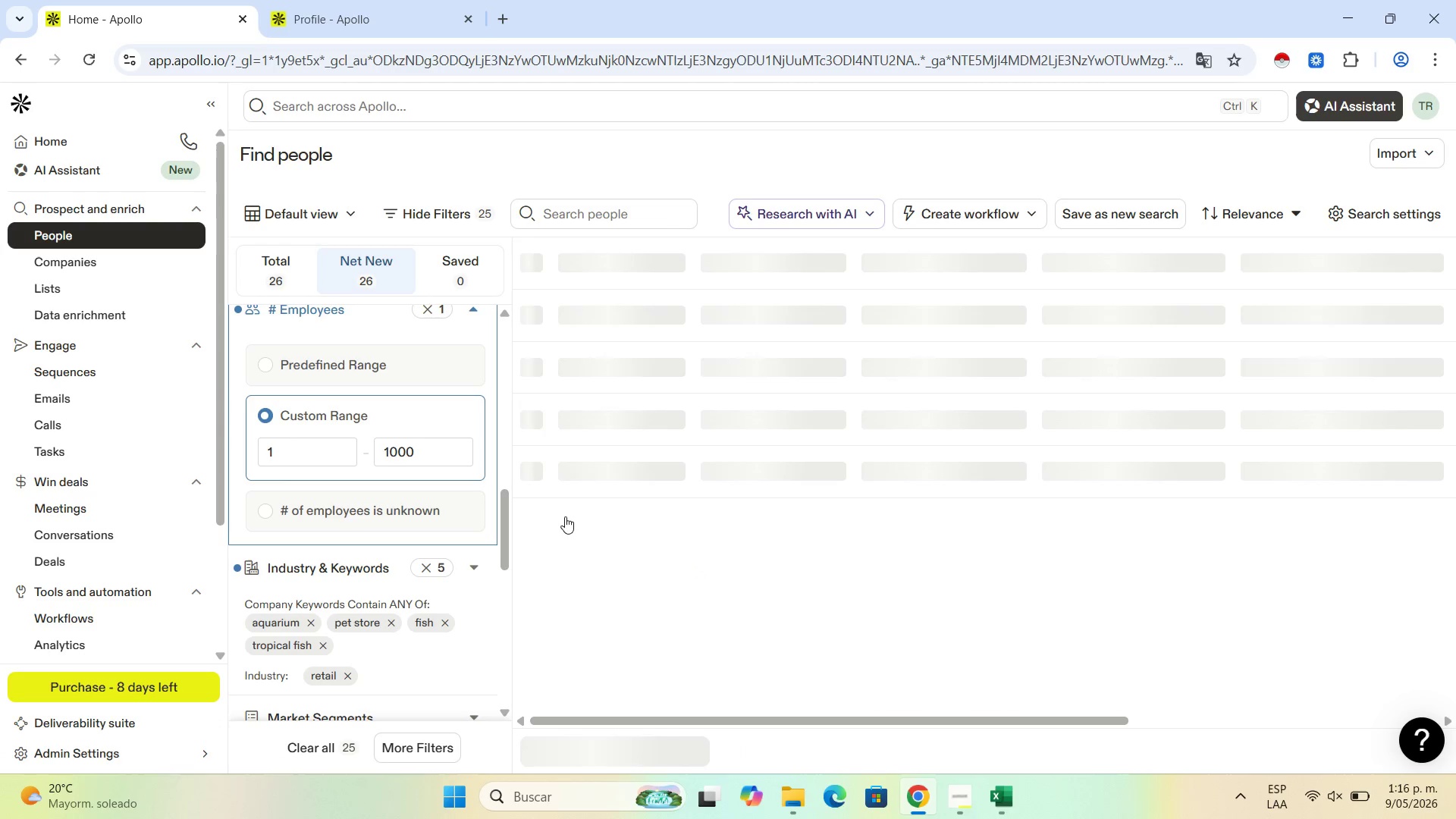 
left_click([425, 453])
 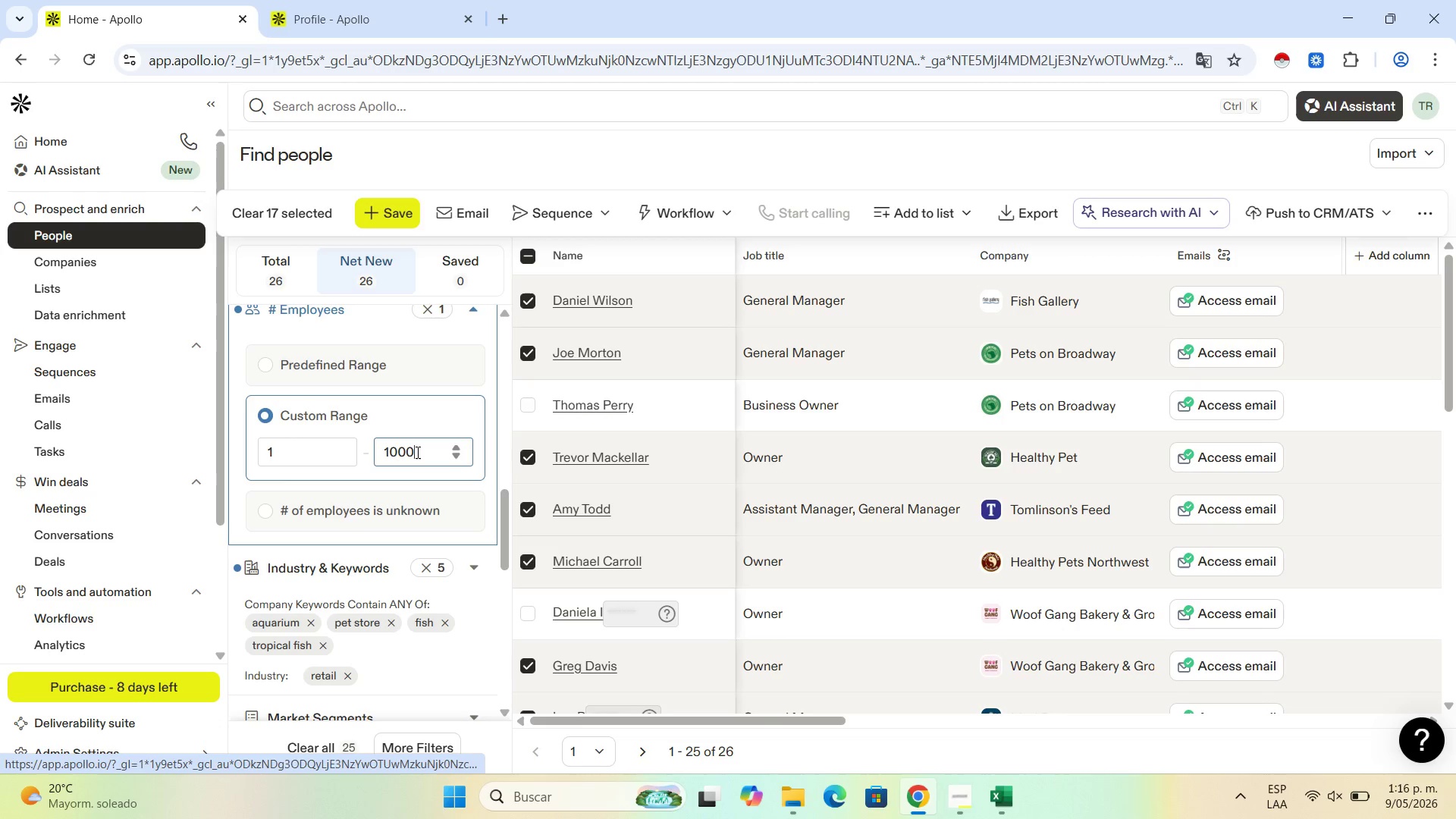 
left_click_drag(start_coordinate=[416, 452], to_coordinate=[390, 453])
 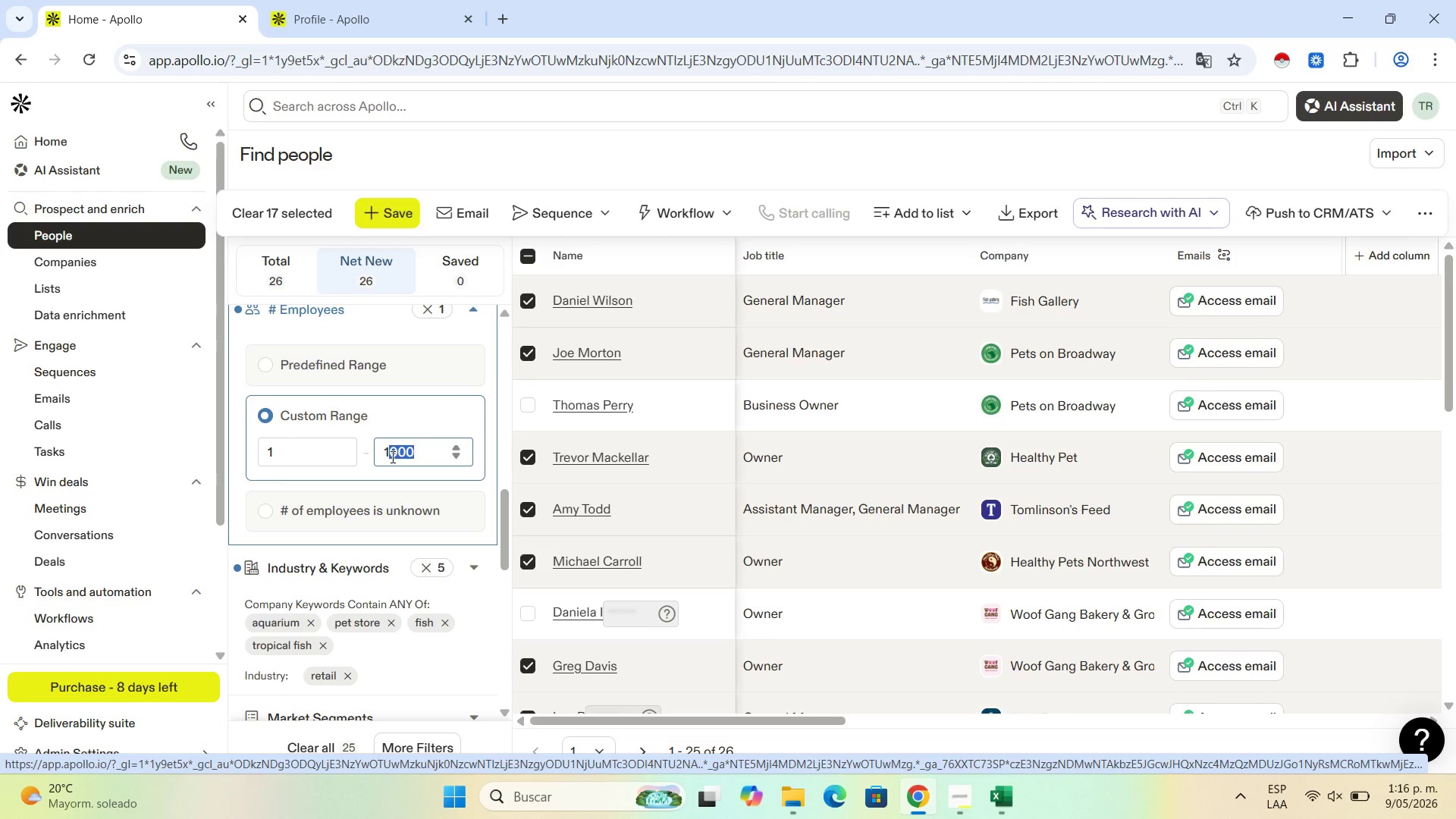 
key(Numpad5)
 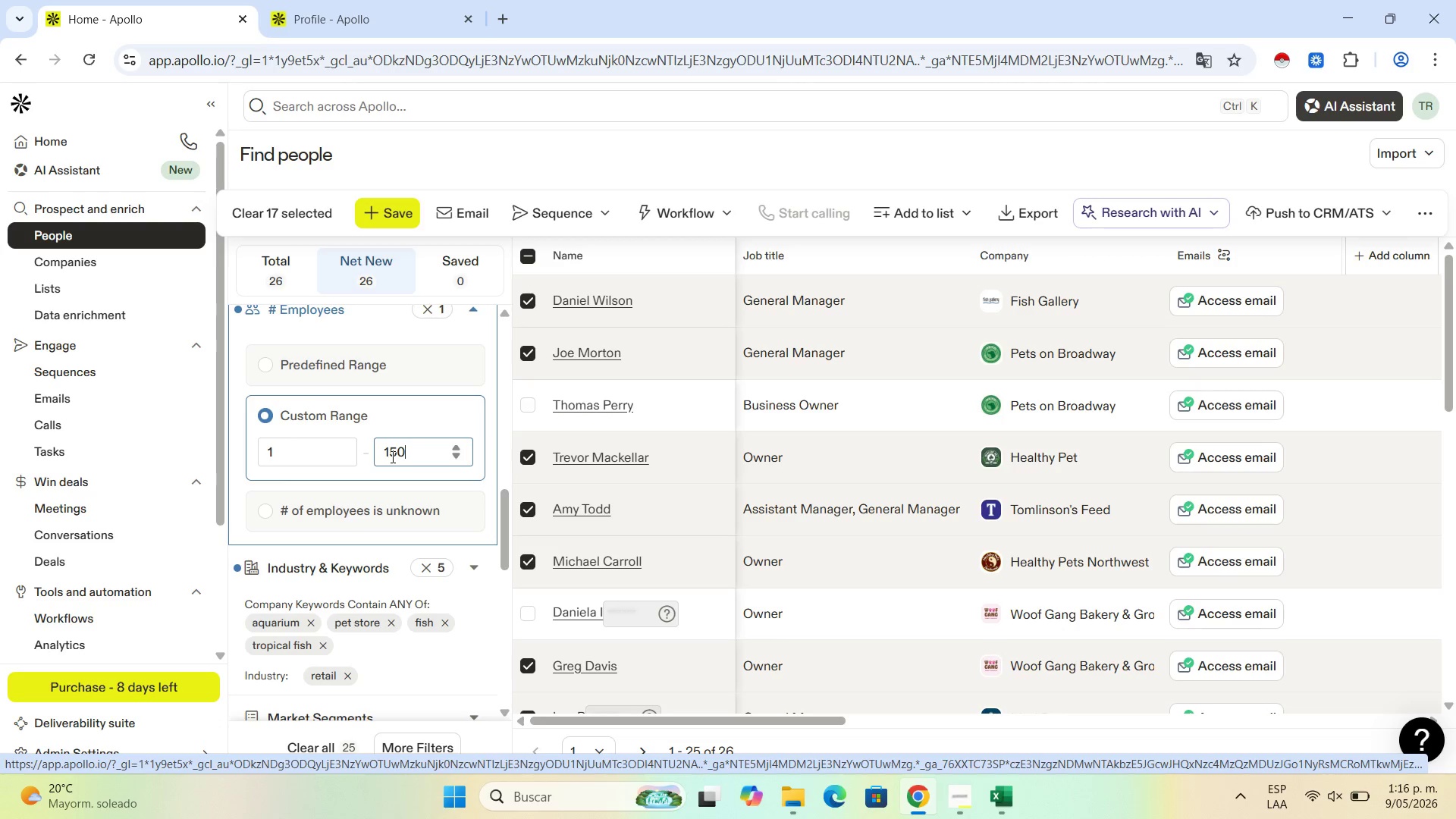 
key(Numpad0)
 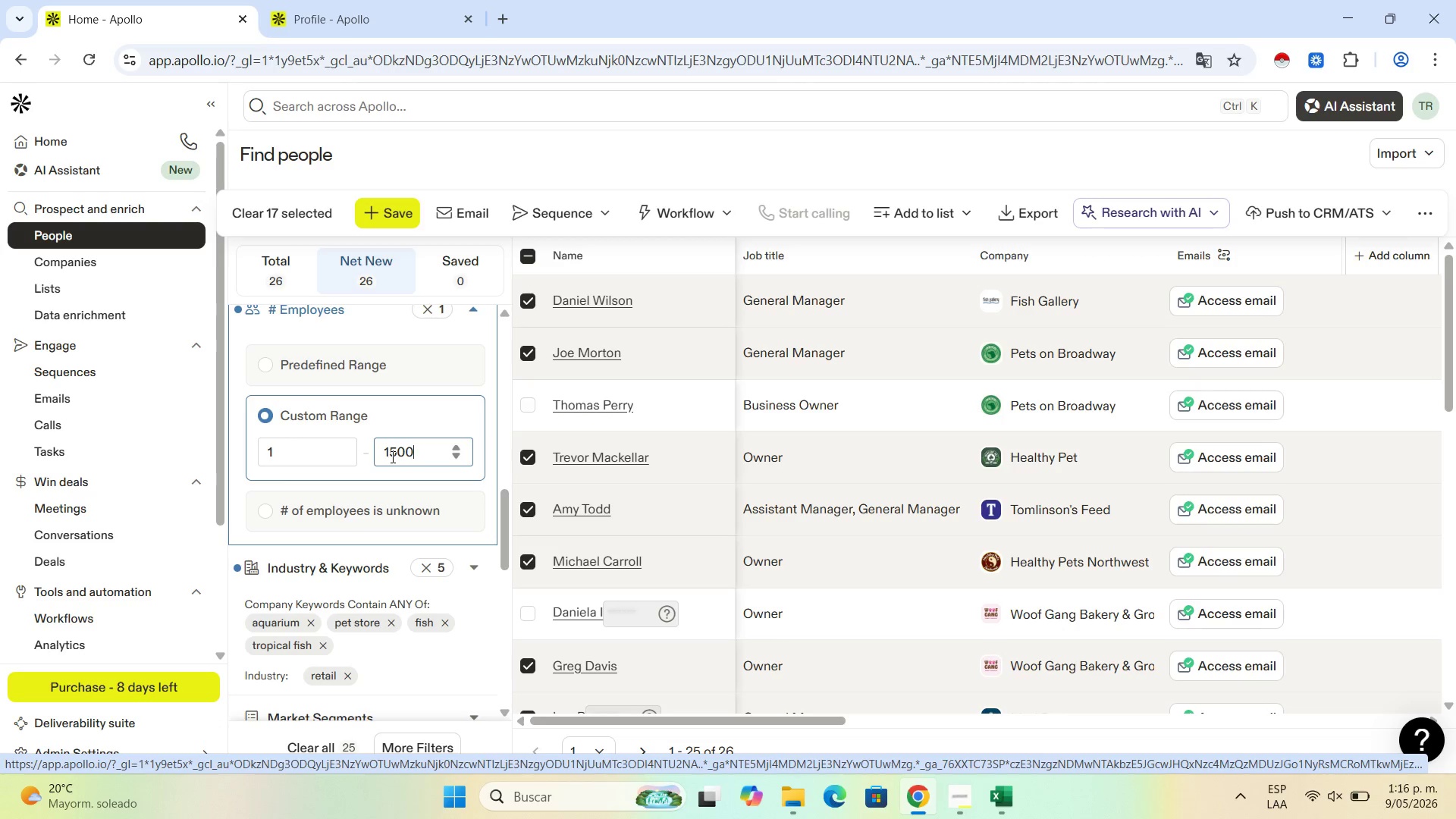 
key(Numpad0)
 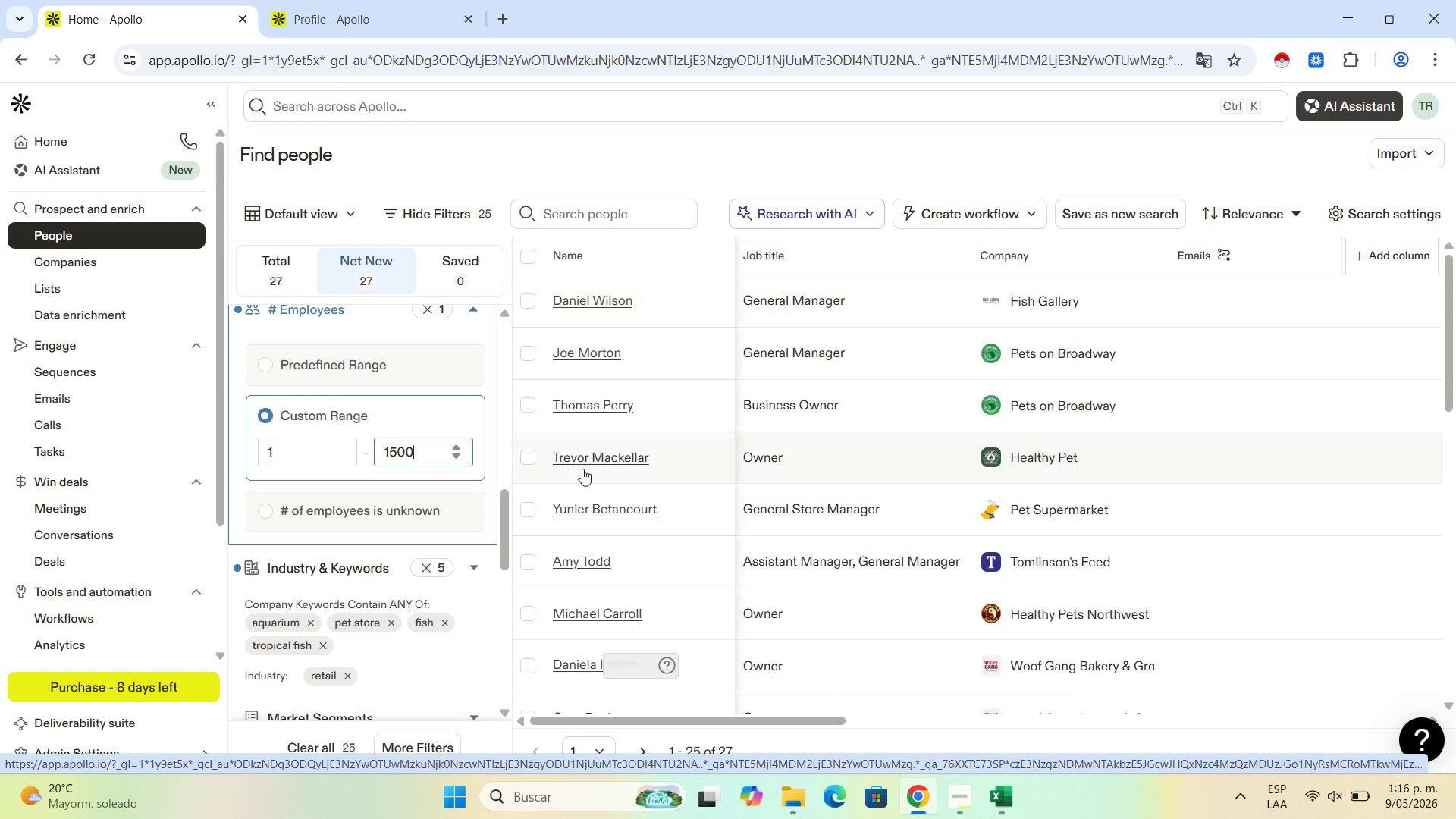 
wait(5.67)
 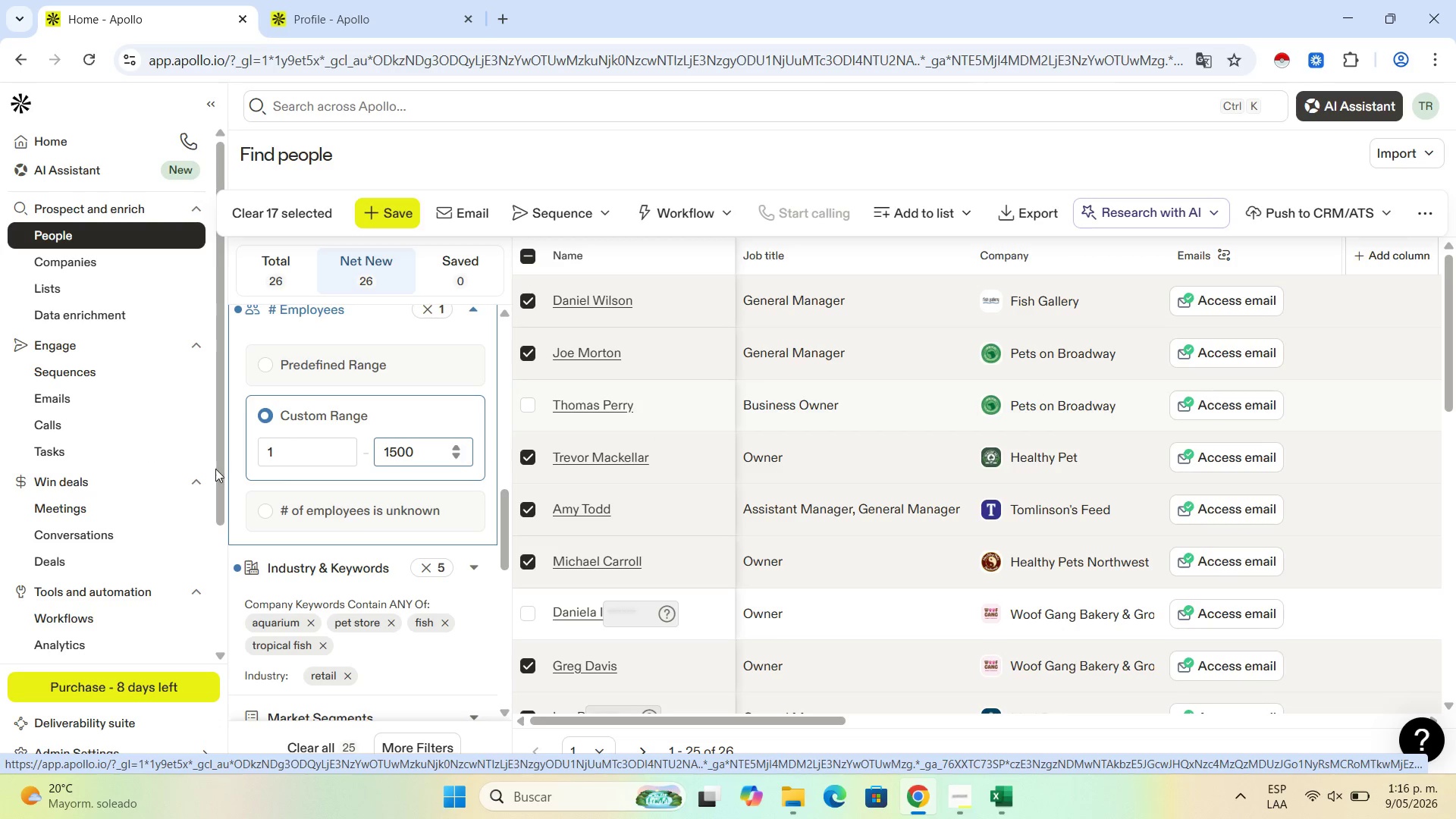 
left_click_drag(start_coordinate=[422, 450], to_coordinate=[336, 456])
 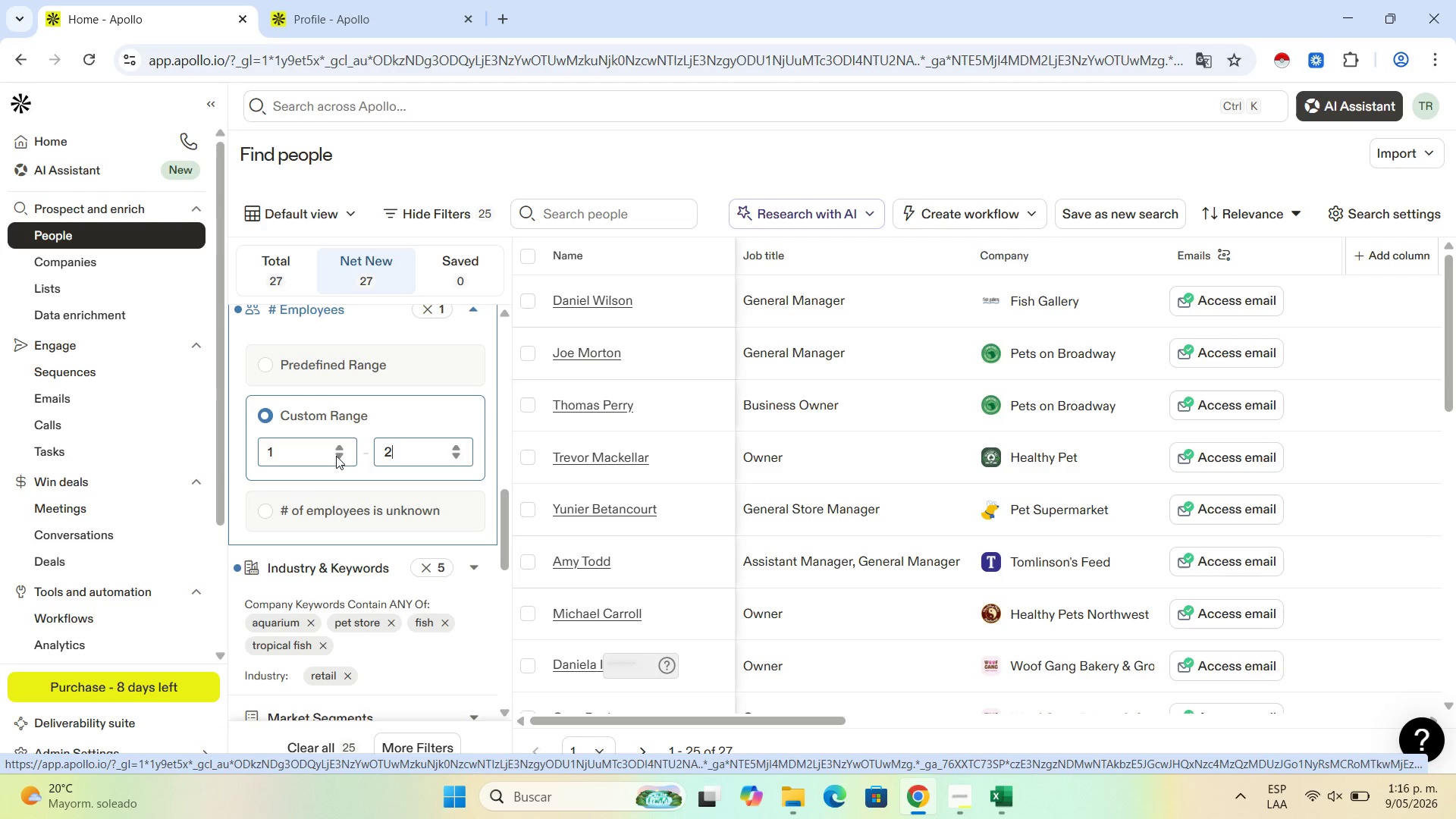 
key(Numpad2)
 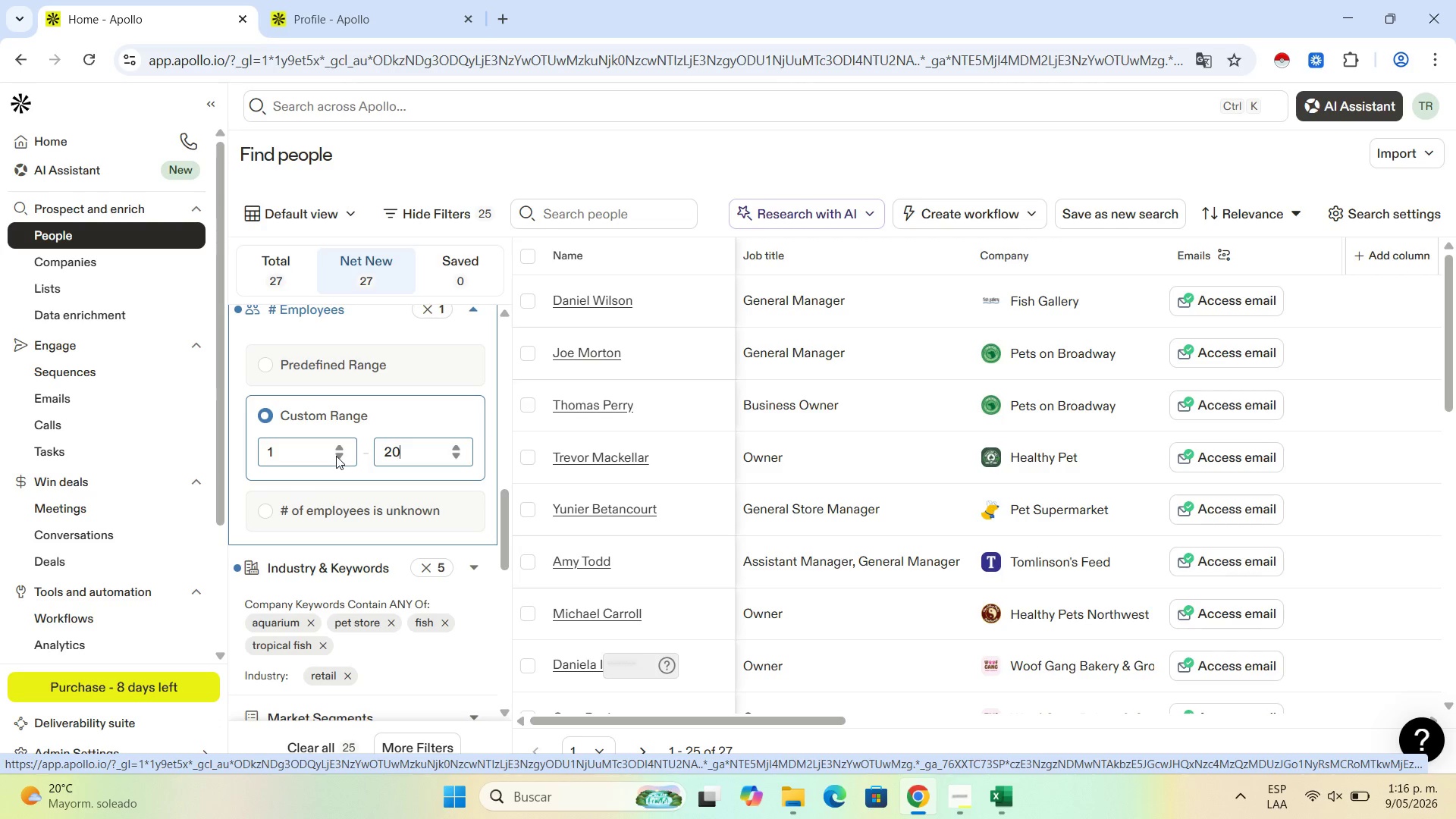 
key(Numpad0)
 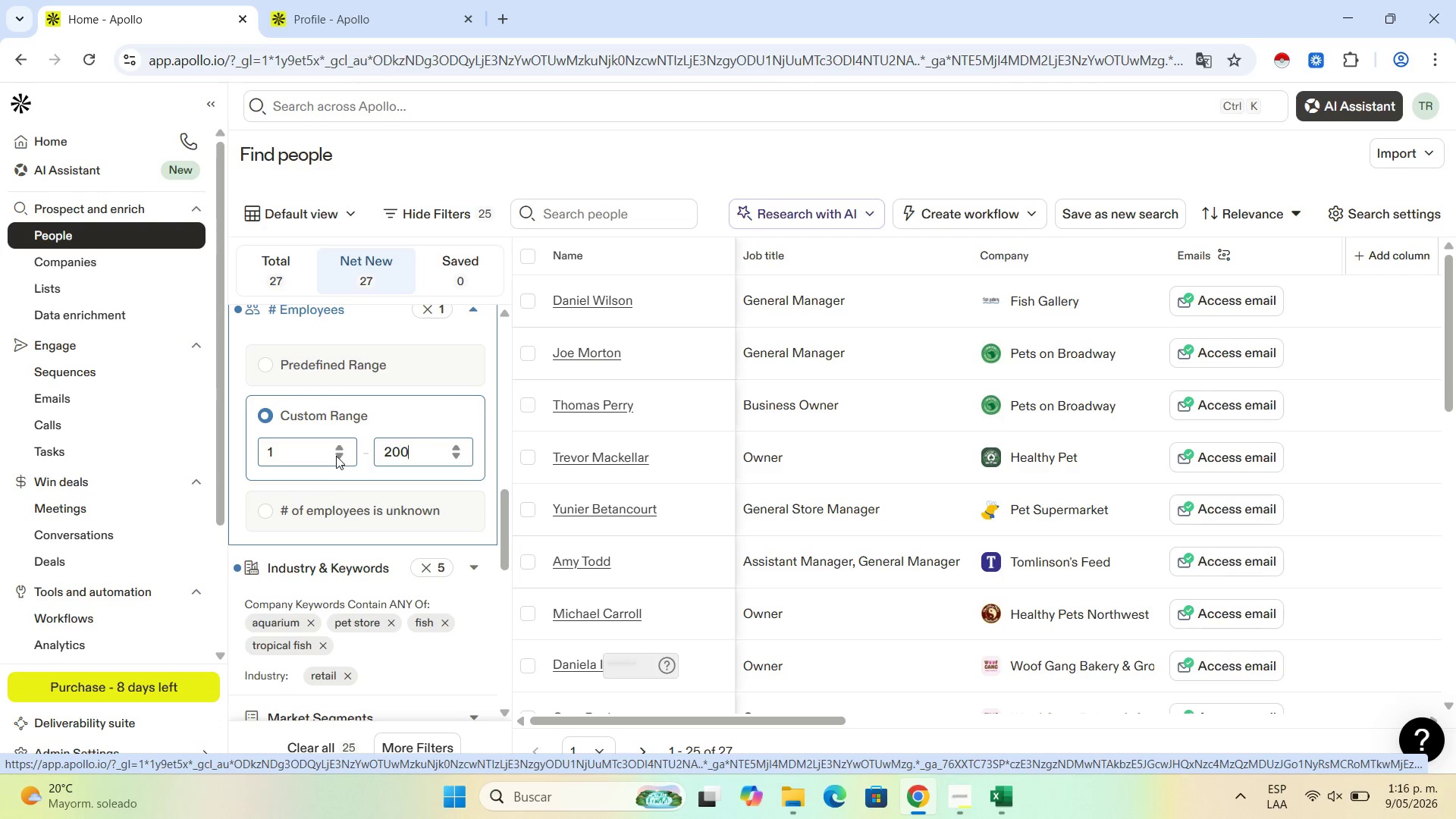 
key(Numpad0)
 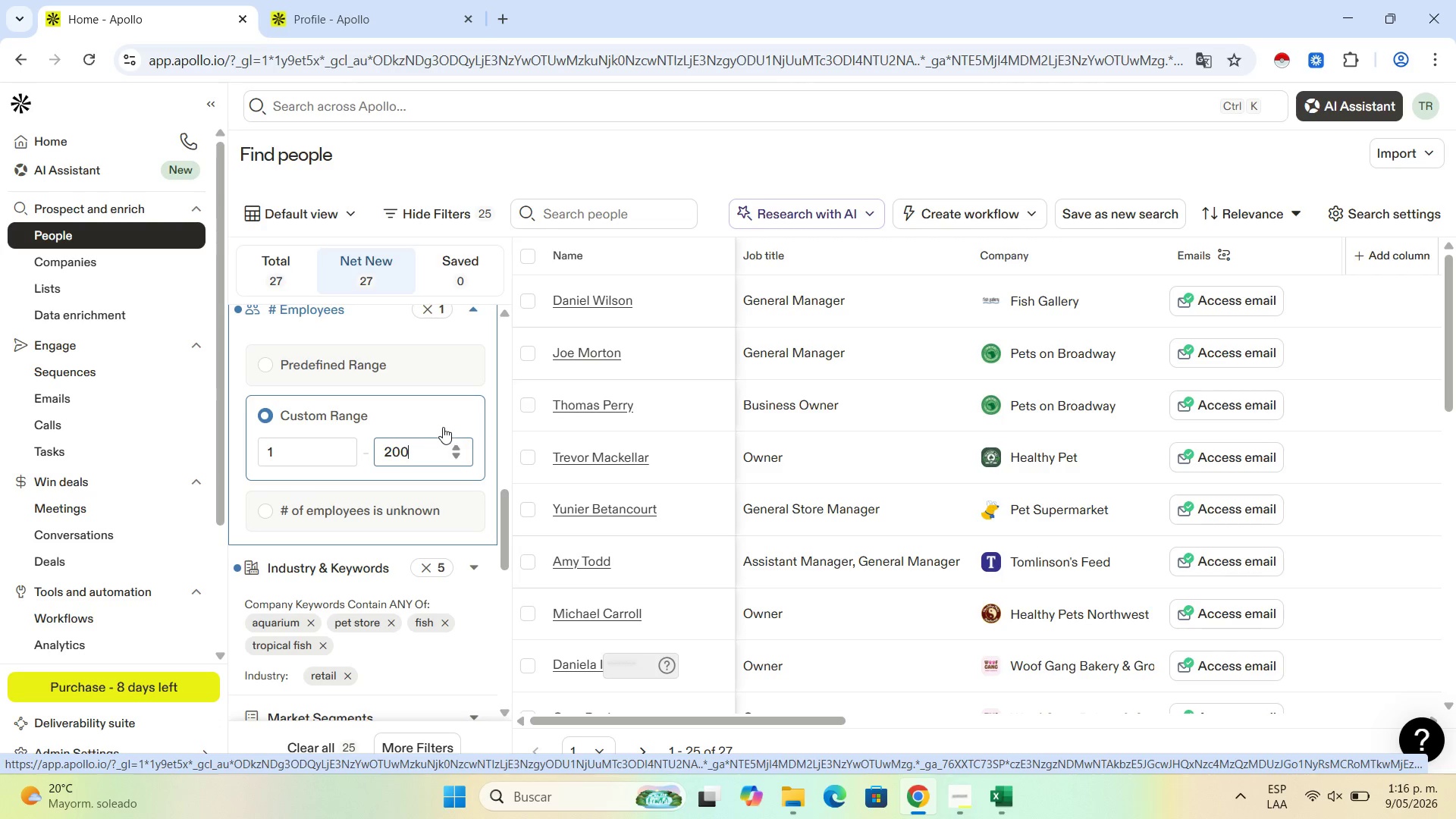 
key(ArrowRight)
 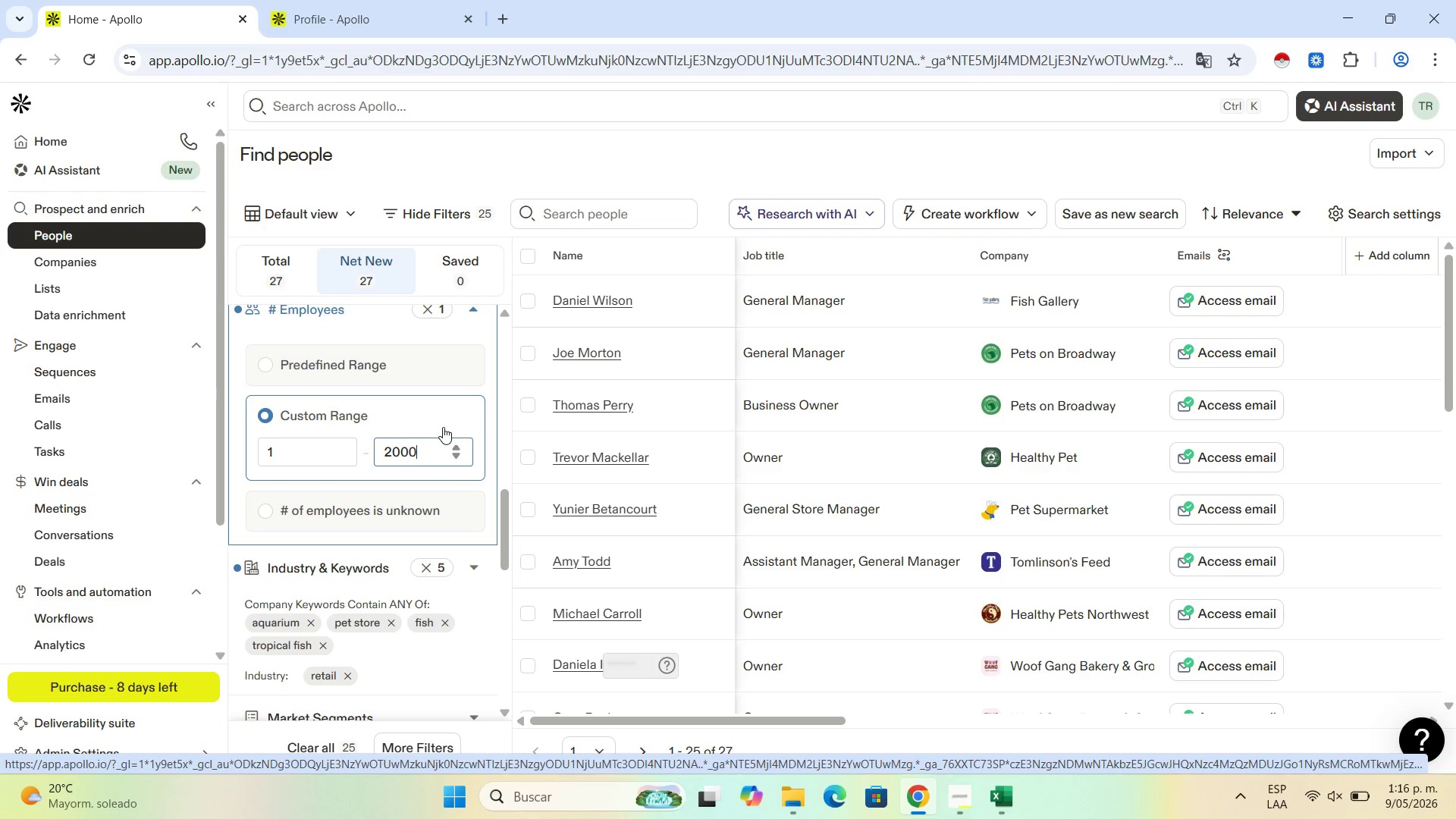 
key(Numpad0)
 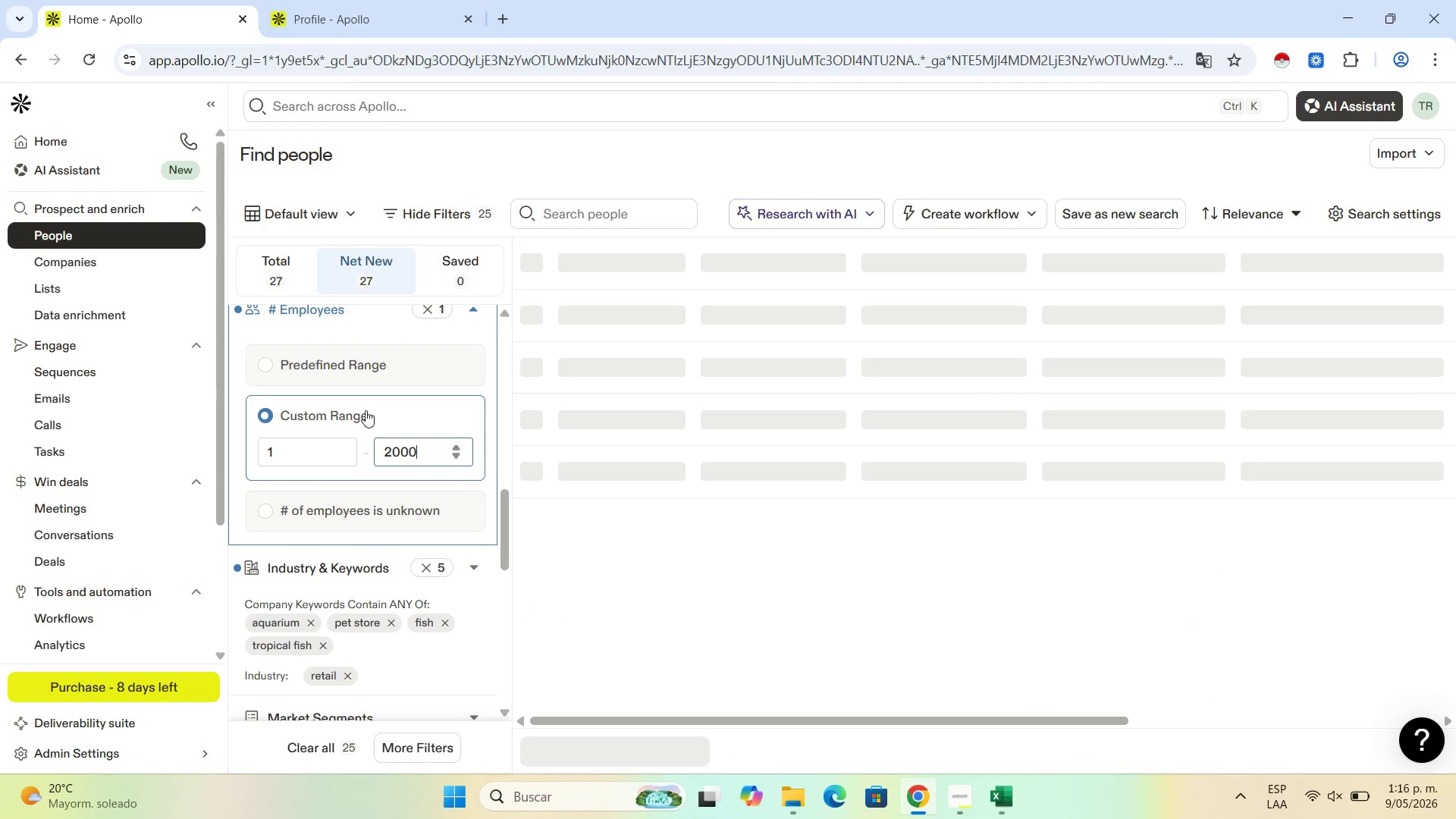 
wait(9.06)
 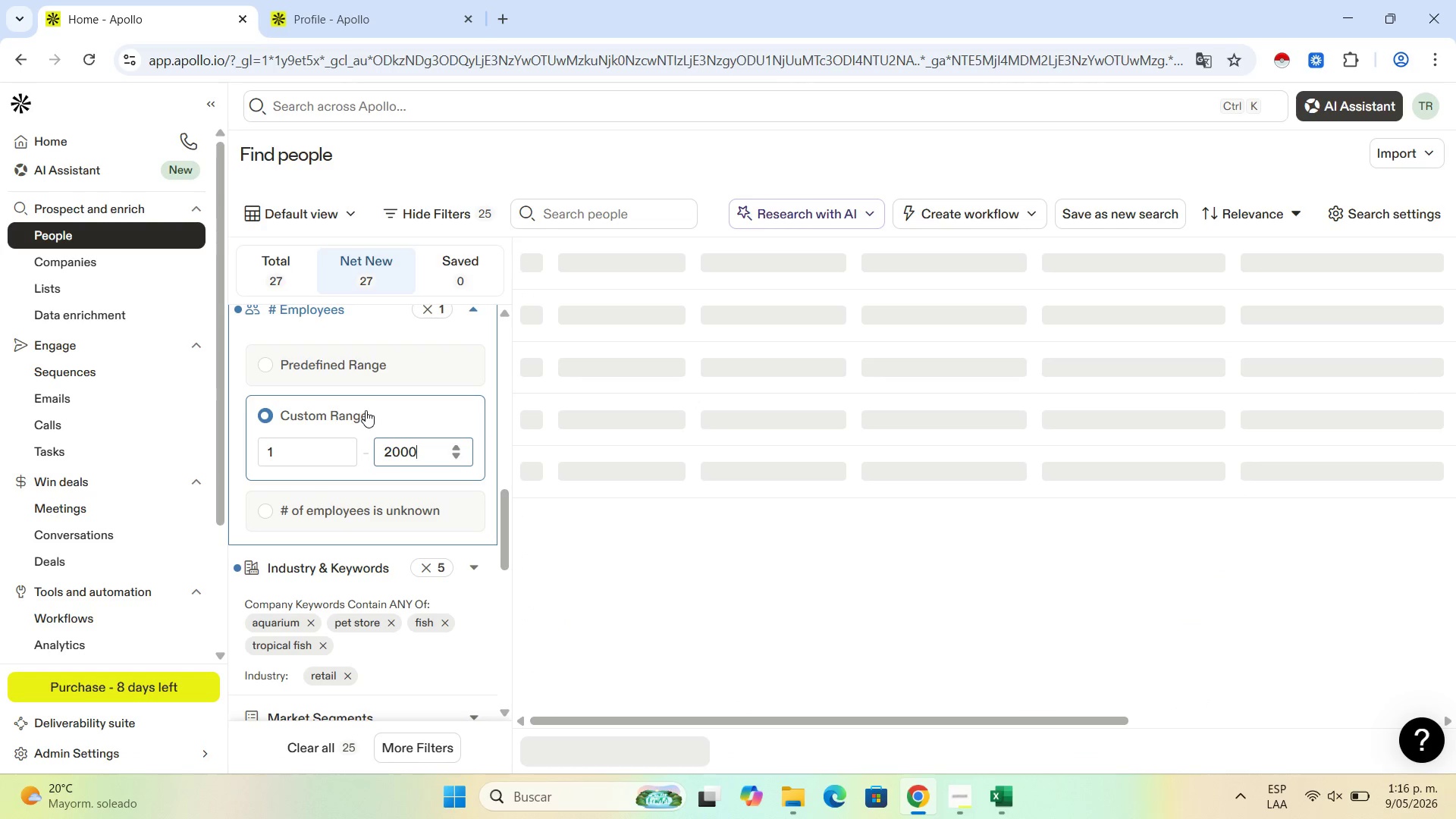 
left_click([417, 453])
 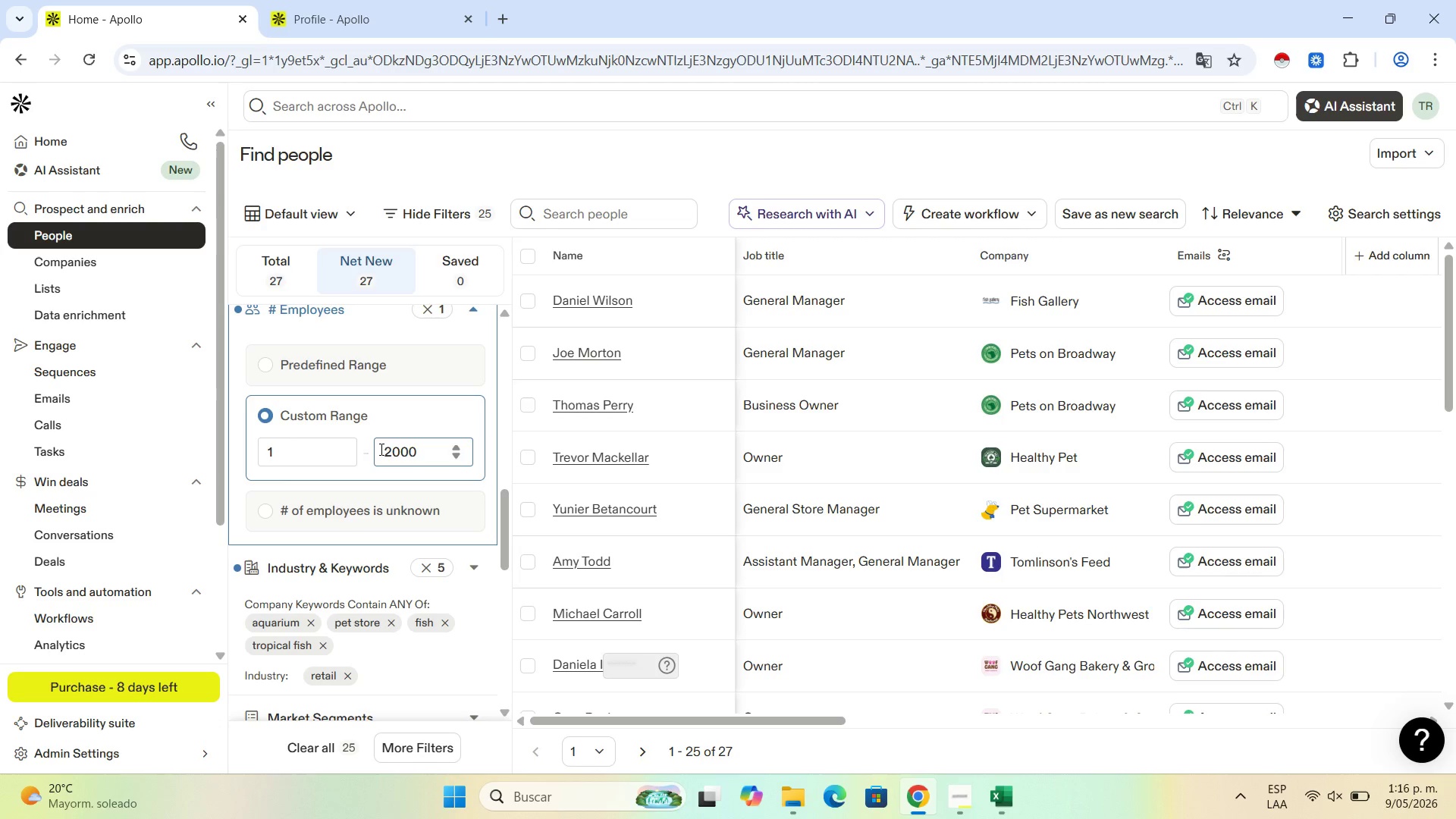 
left_click_drag(start_coordinate=[427, 446], to_coordinate=[361, 450])
 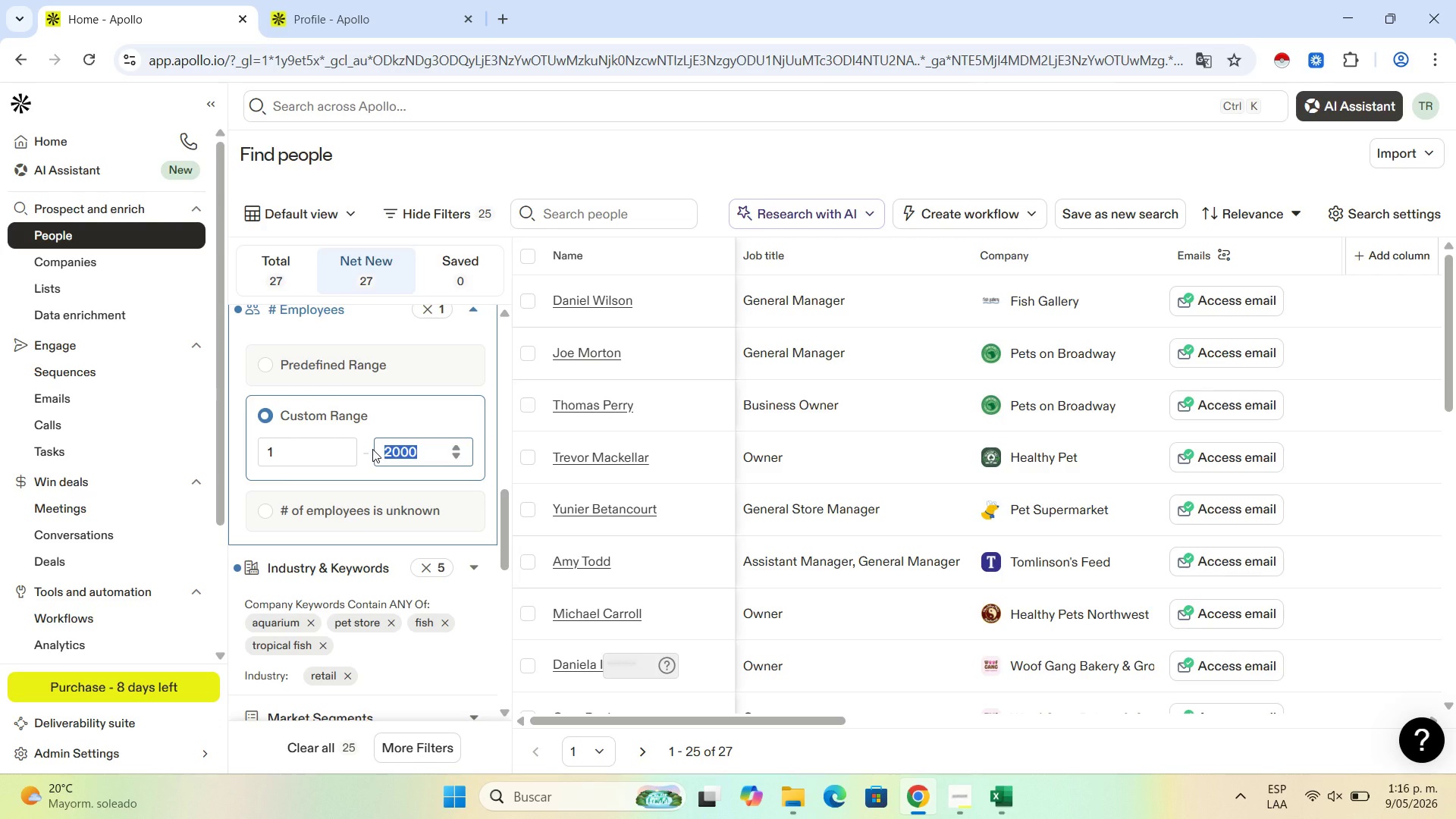 
key(Numpad3)
 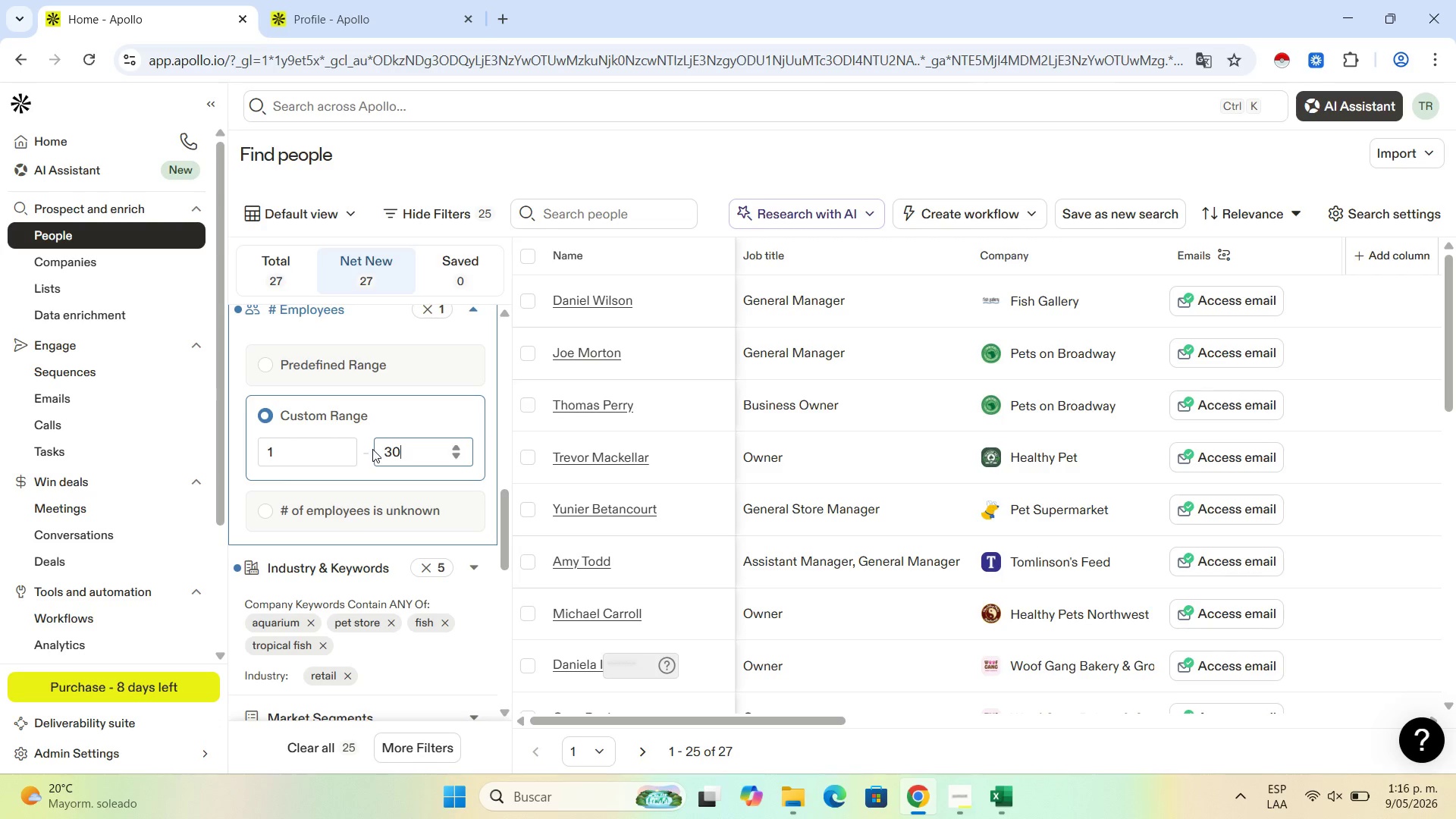 
key(Numpad0)
 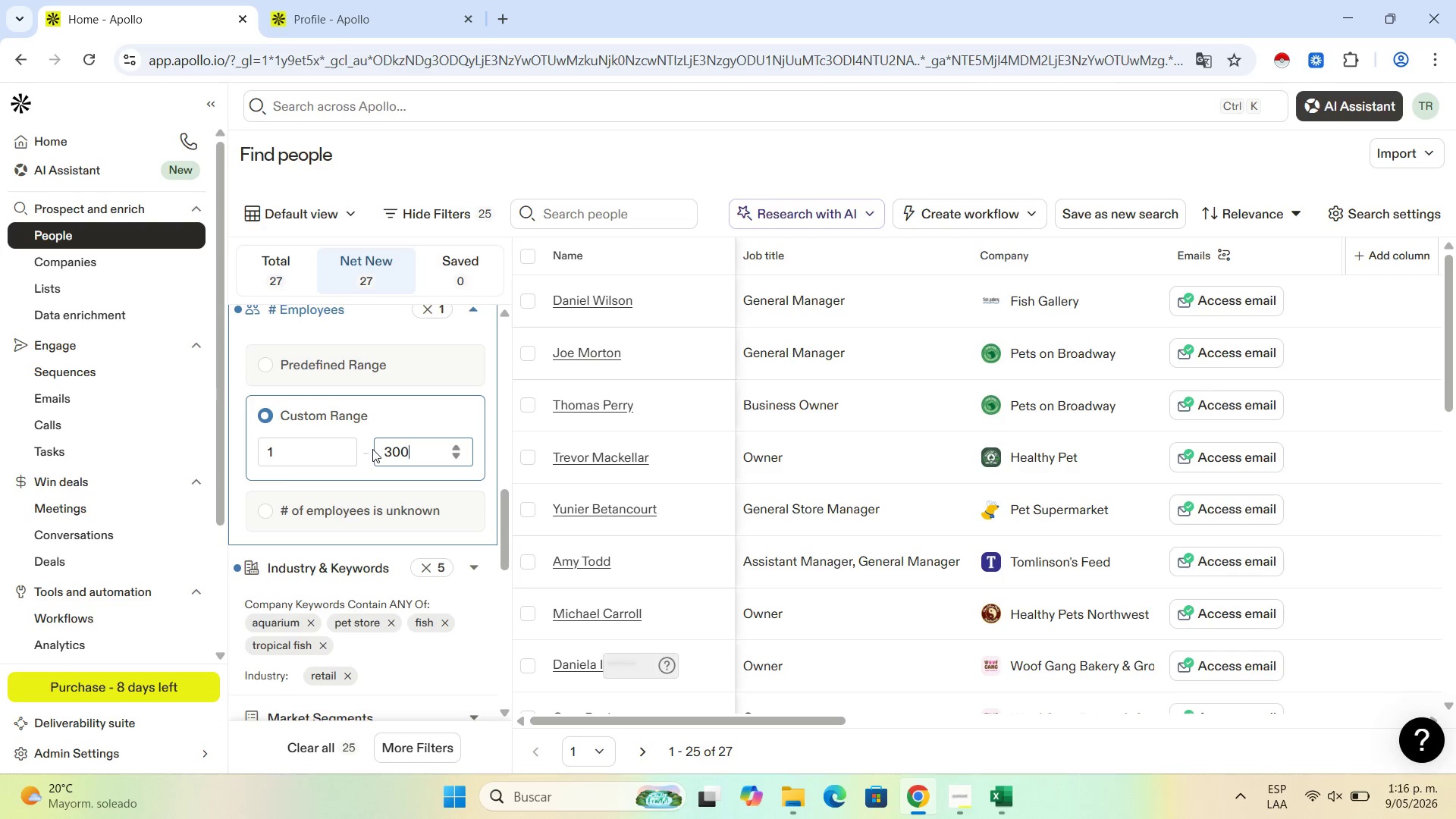 
key(Numpad0)
 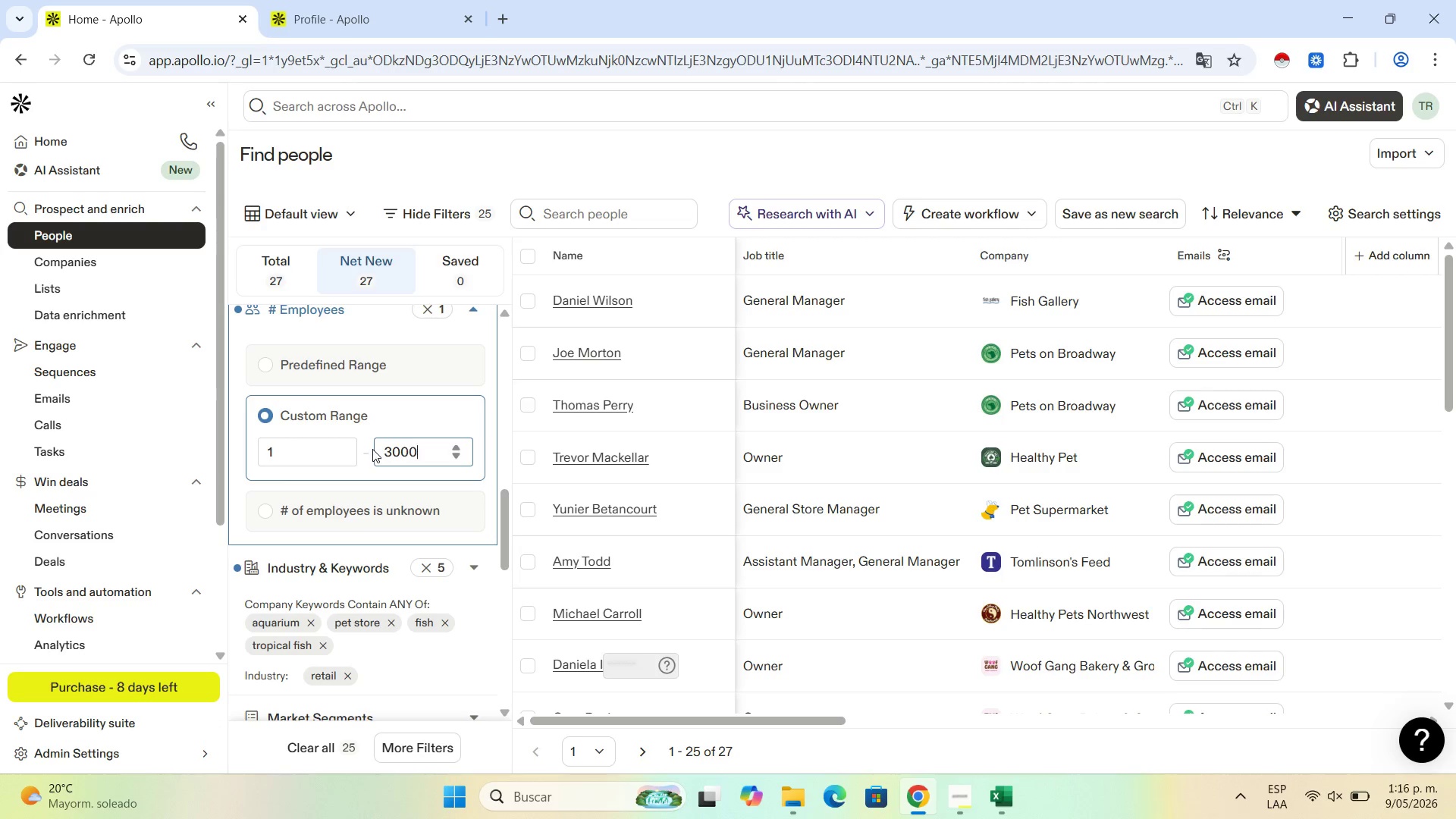 
key(Numpad0)
 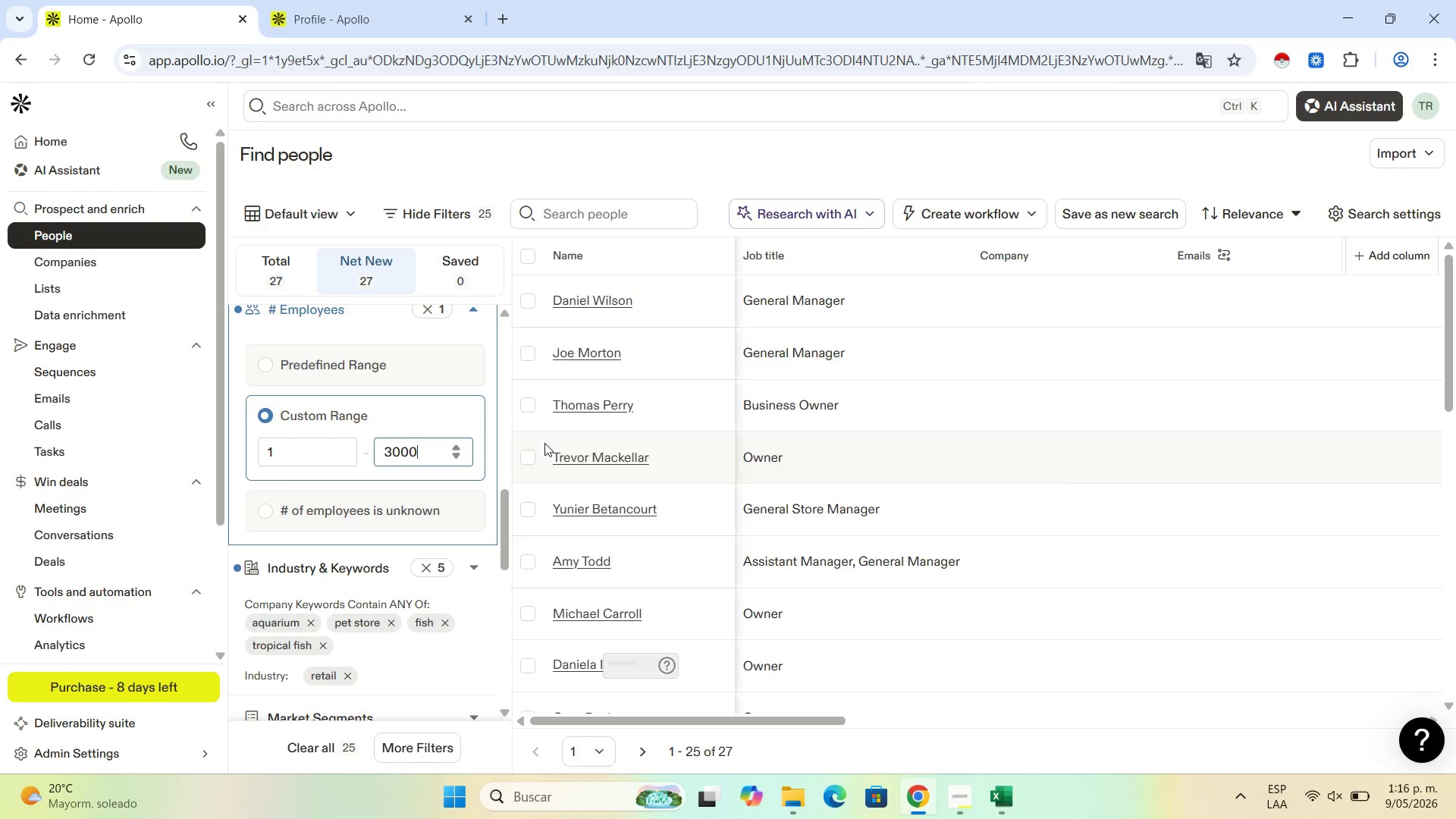 
left_click_drag(start_coordinate=[426, 450], to_coordinate=[356, 465])
 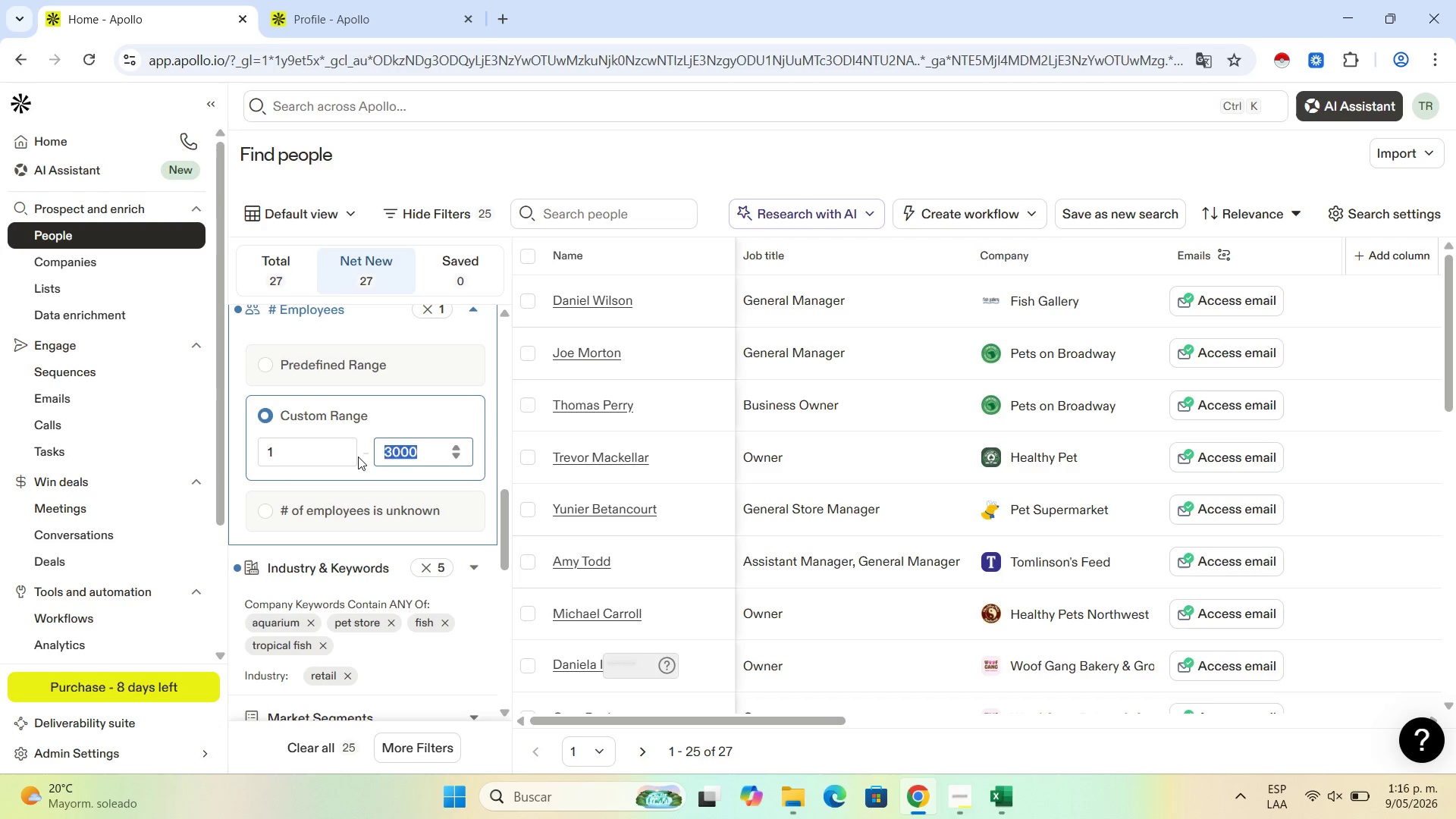 
key(Numpad5)
 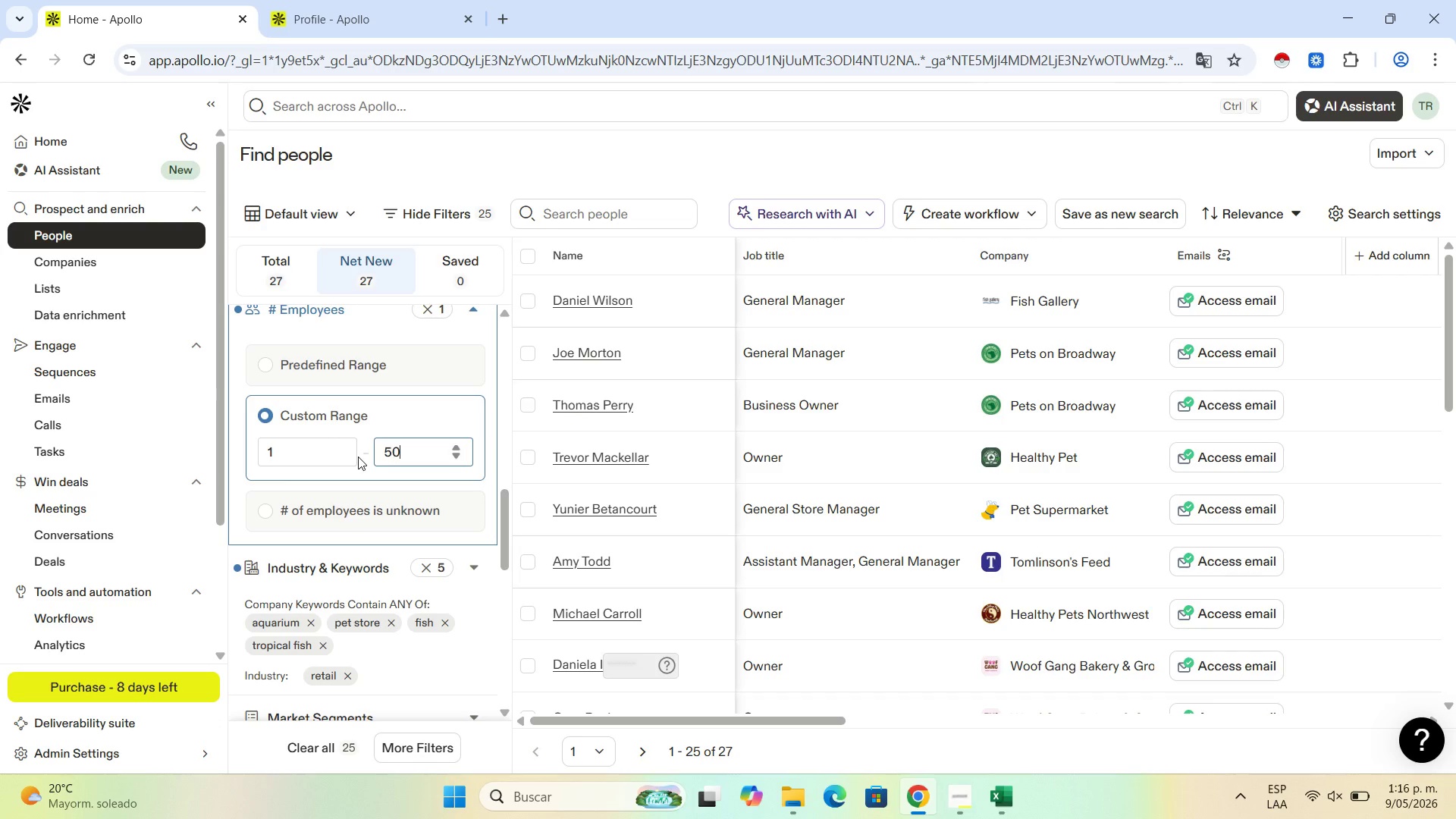 
key(Numpad0)
 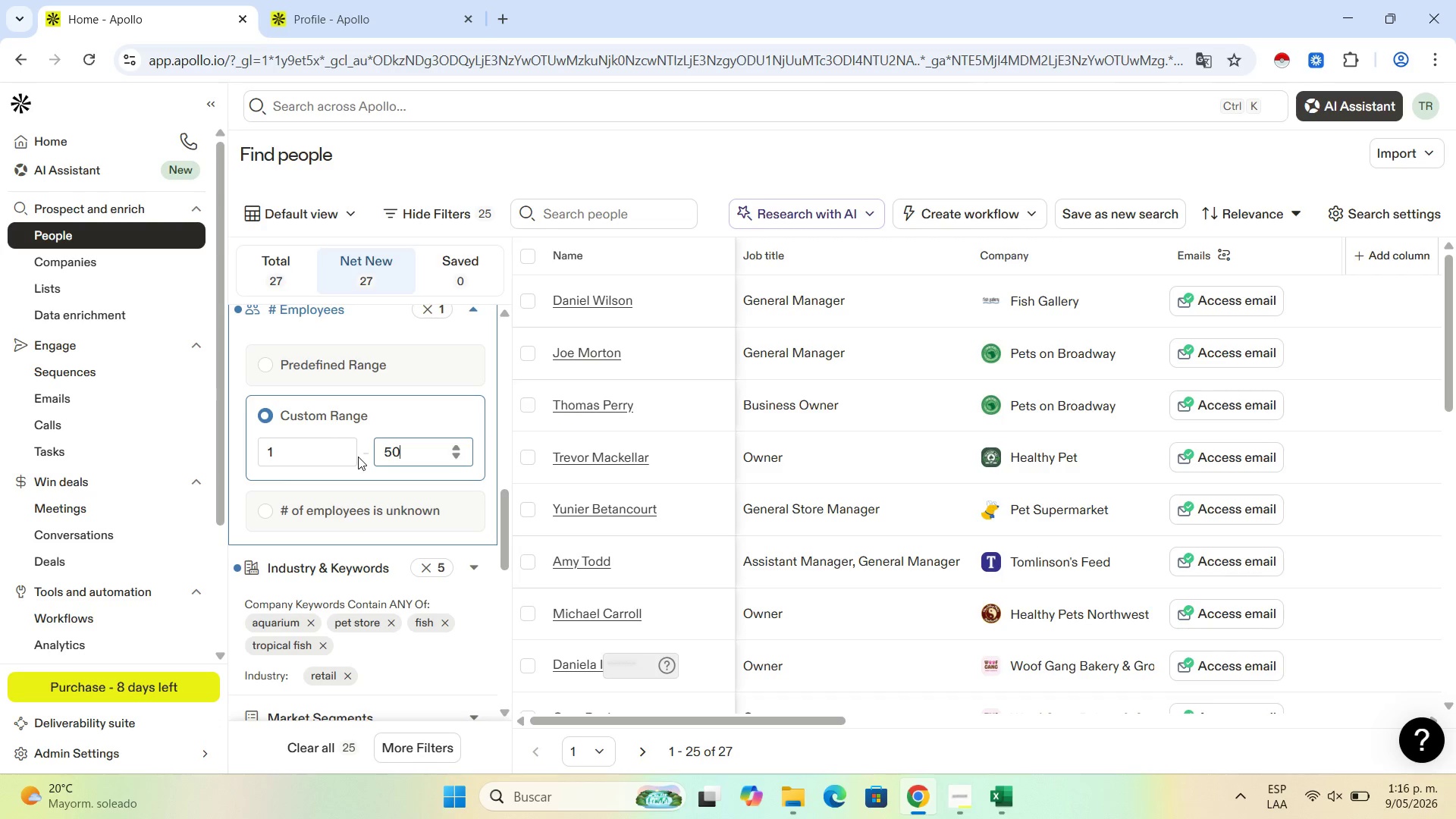 
key(Numpad0)
 